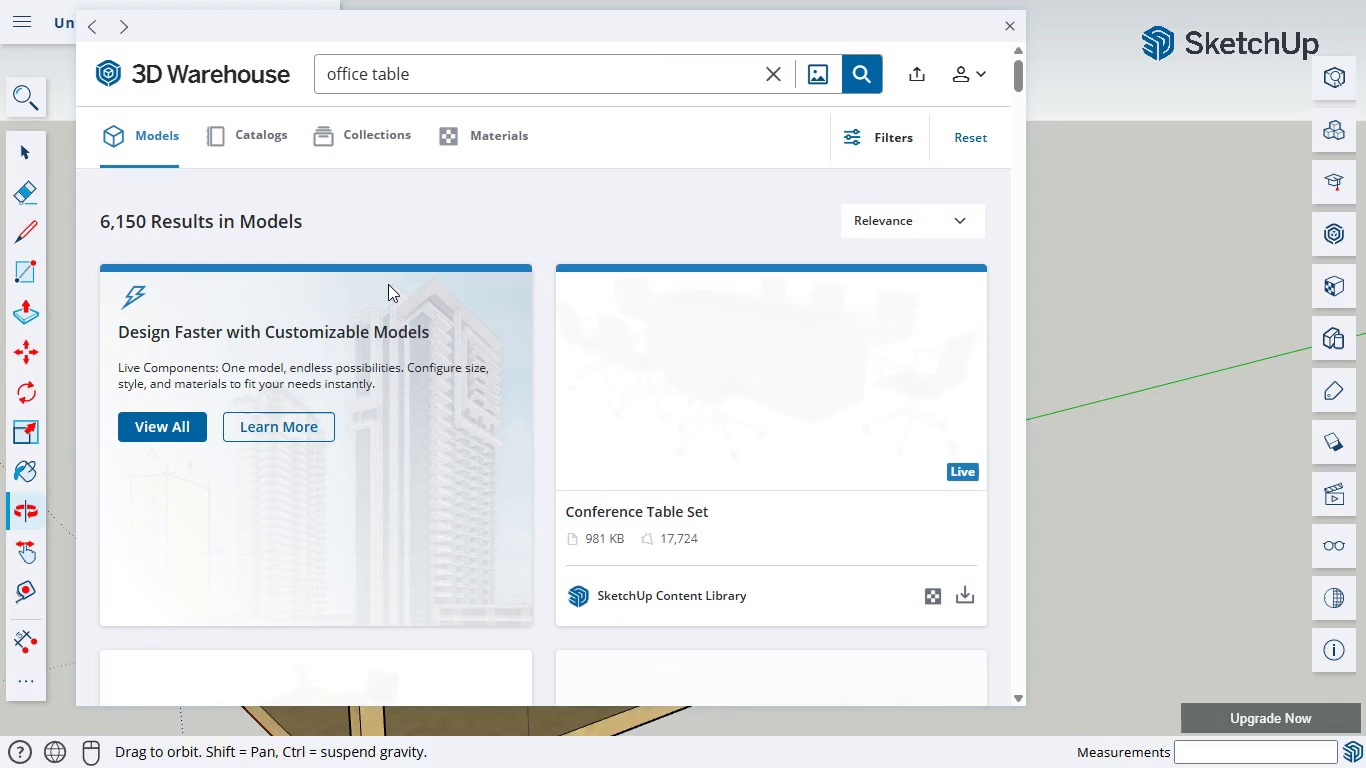 
scroll: coordinate [583, 354], scroll_direction: down, amount: 8.0
 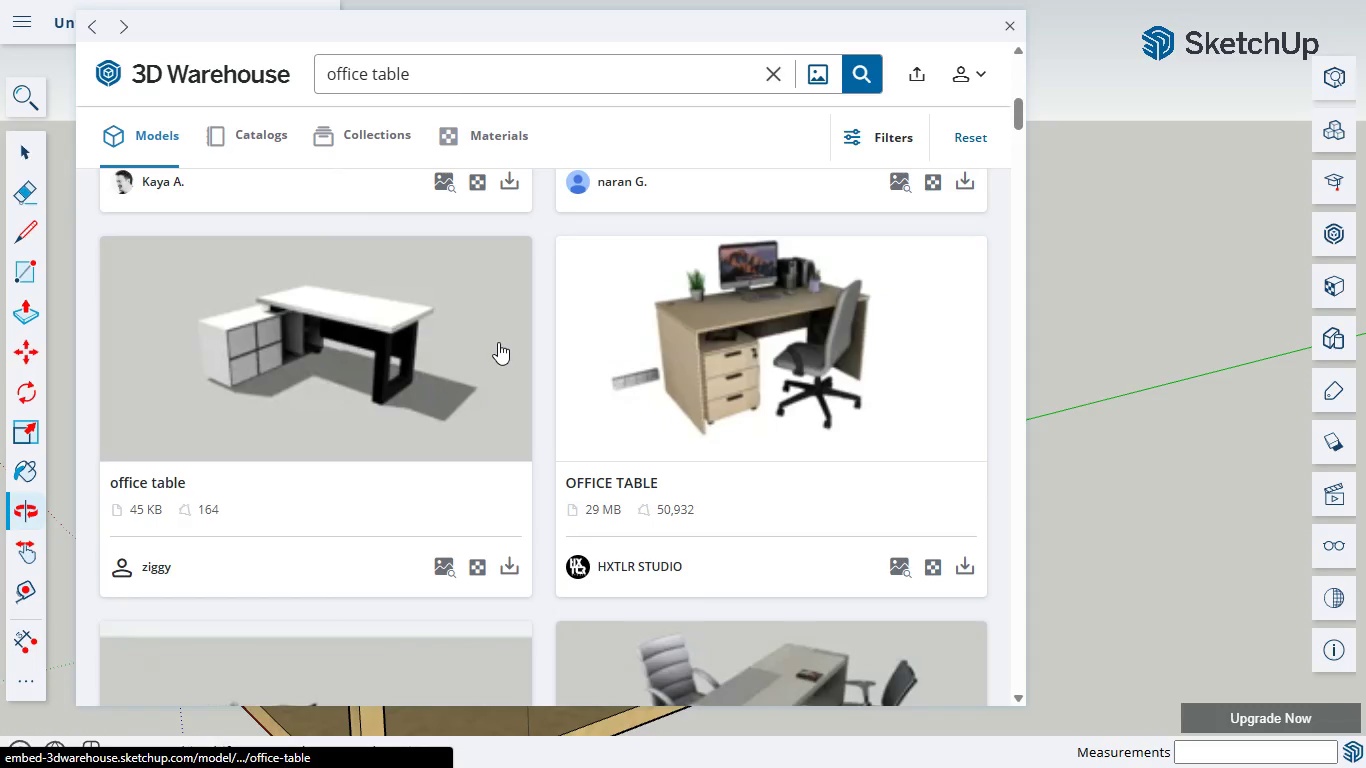 
scroll: coordinate [489, 336], scroll_direction: up, amount: 4.0
 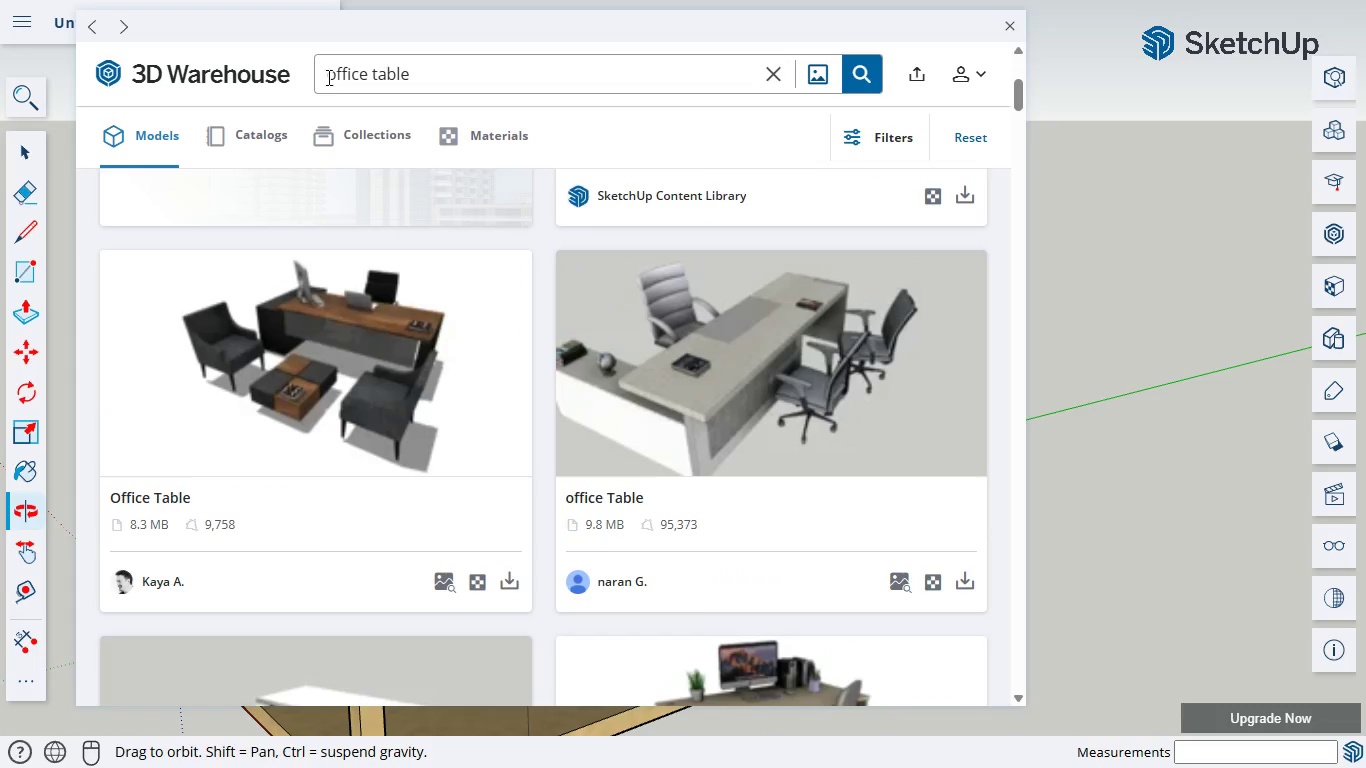 
left_click([327, 74])
 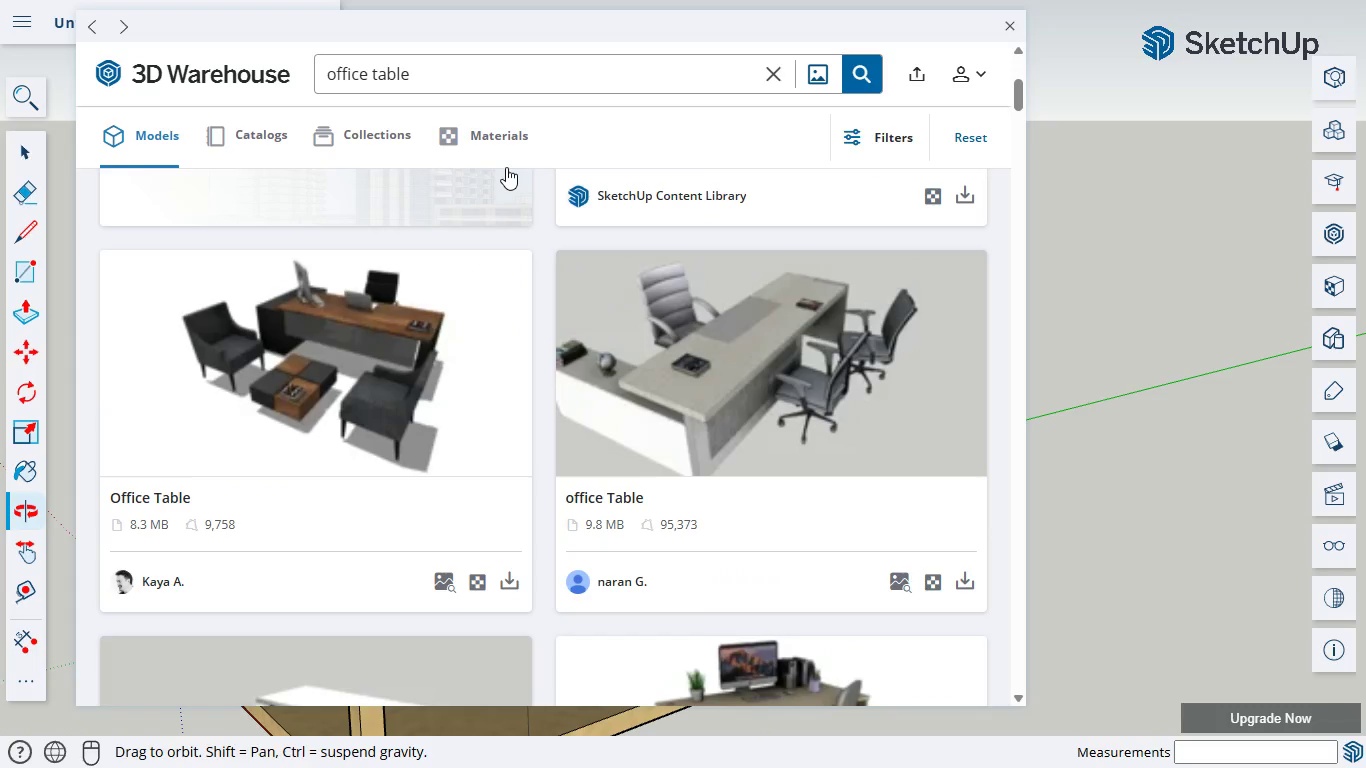 
type(minmalist )
 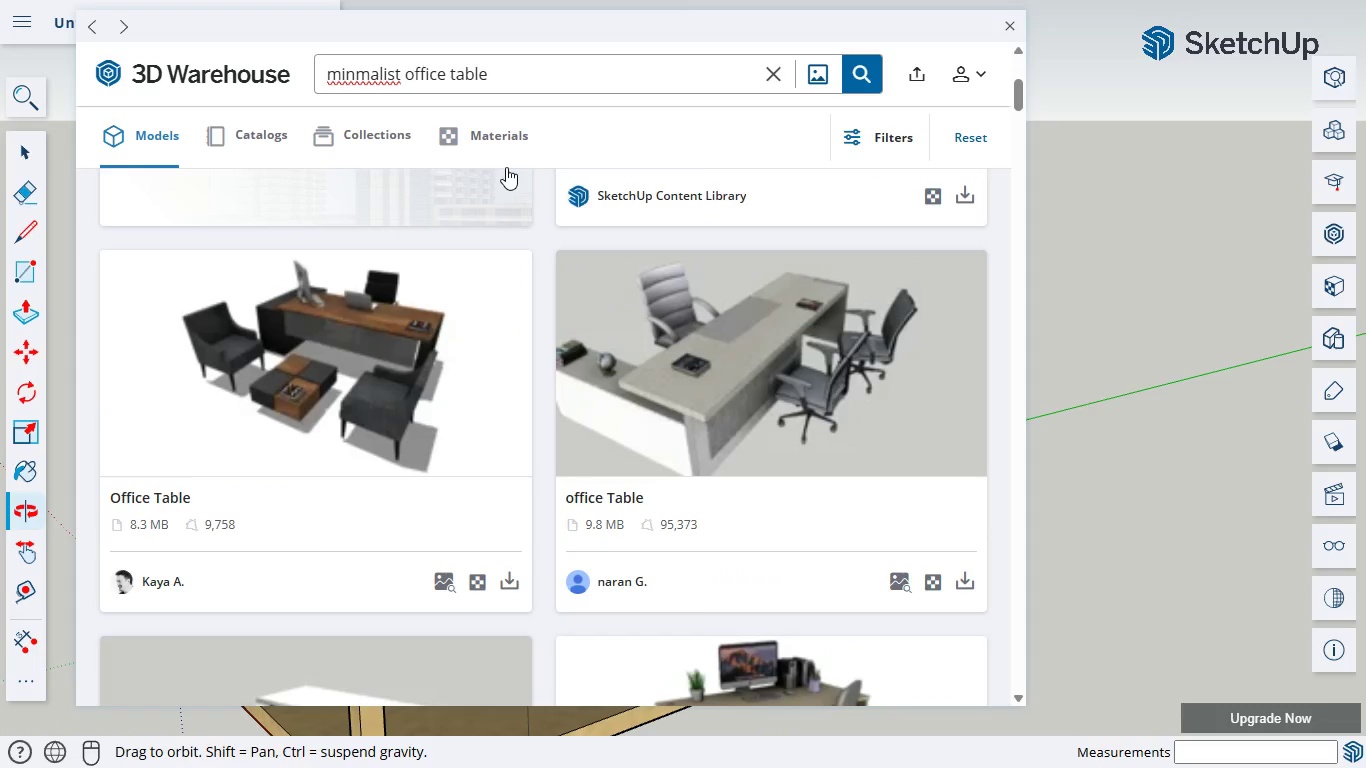 
key(Enter)
 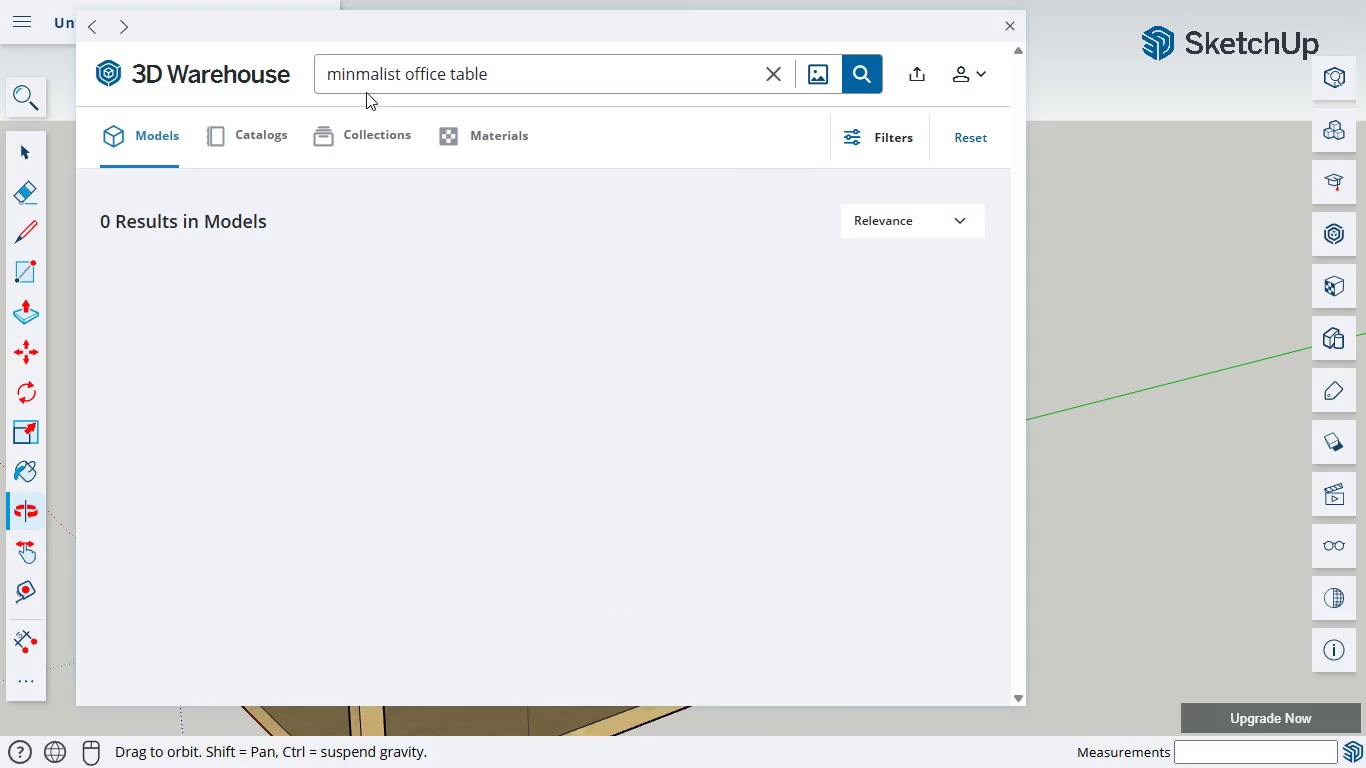 
left_click([358, 65])
 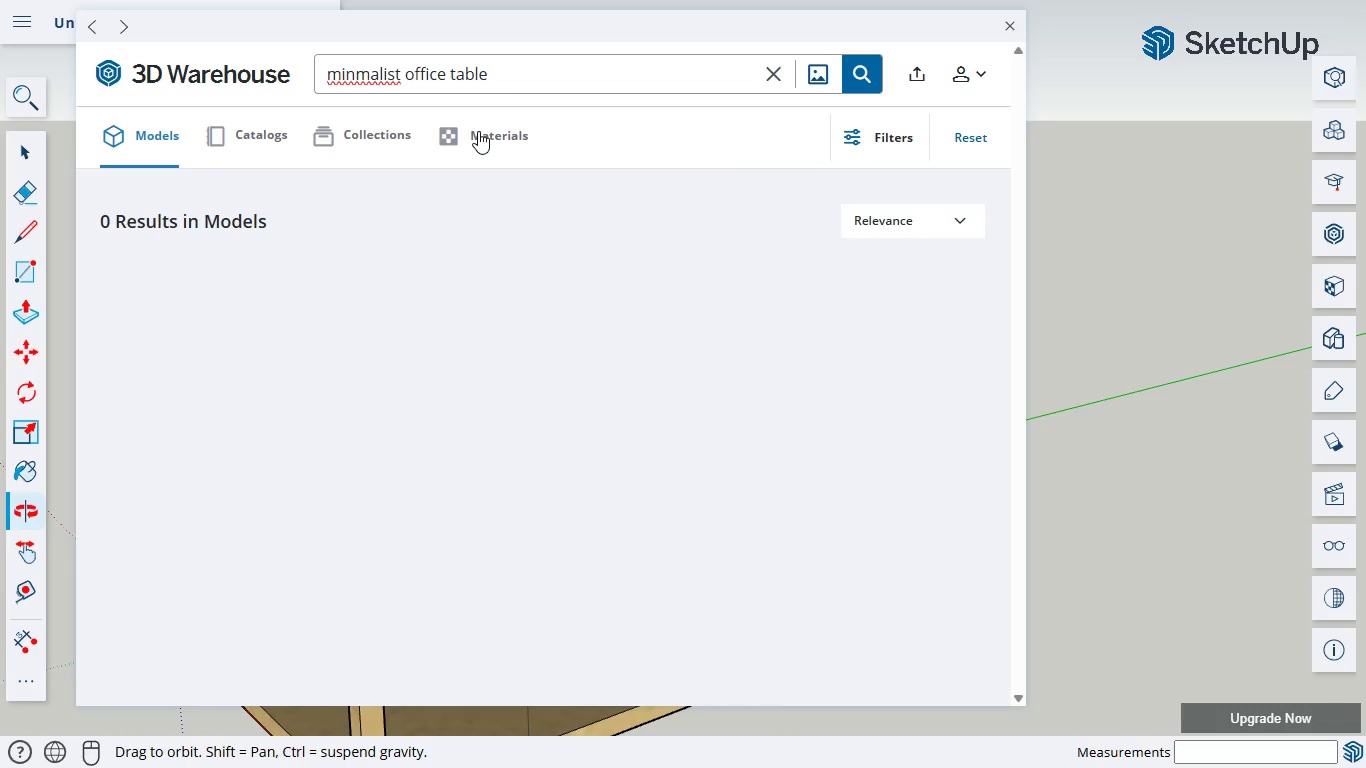 
key(I)
 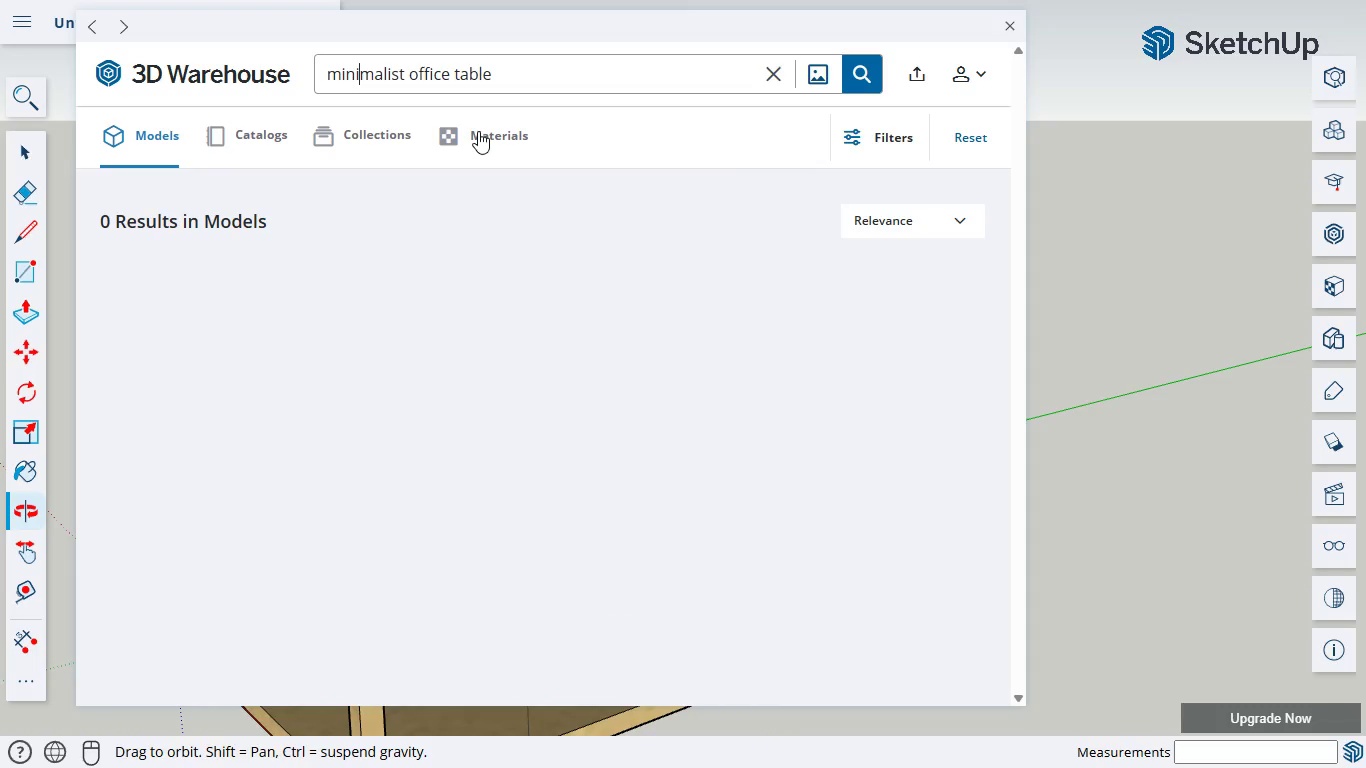 
key(Enter)
 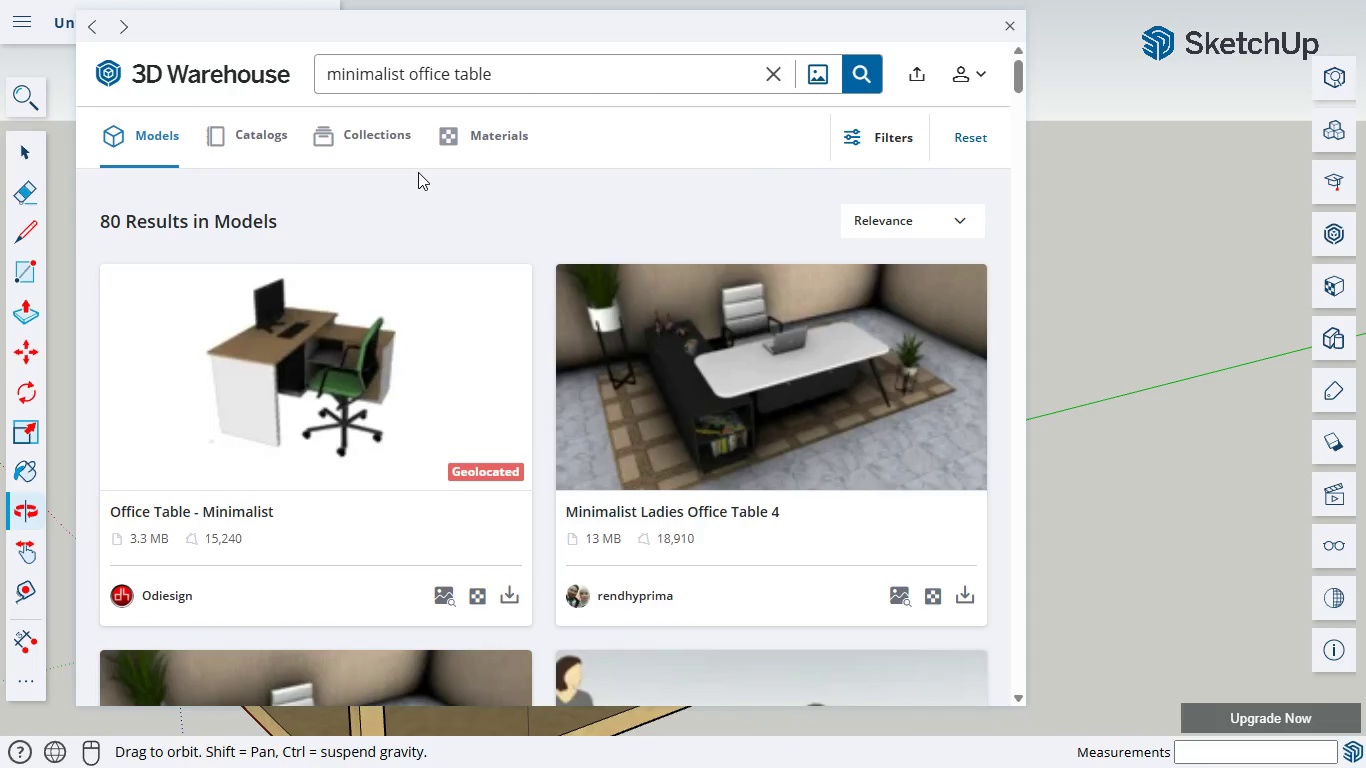 
scroll: coordinate [631, 323], scroll_direction: down, amount: 7.0
 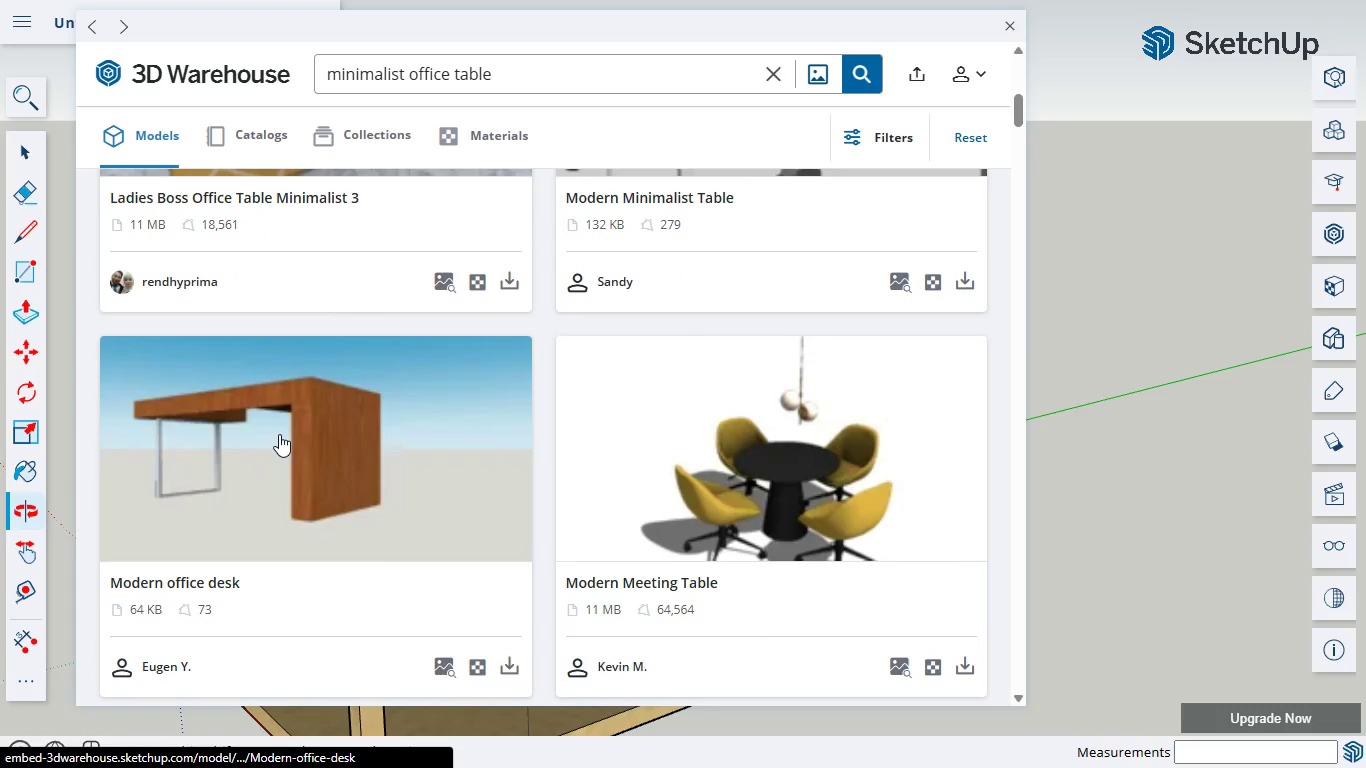 
left_click([502, 670])
 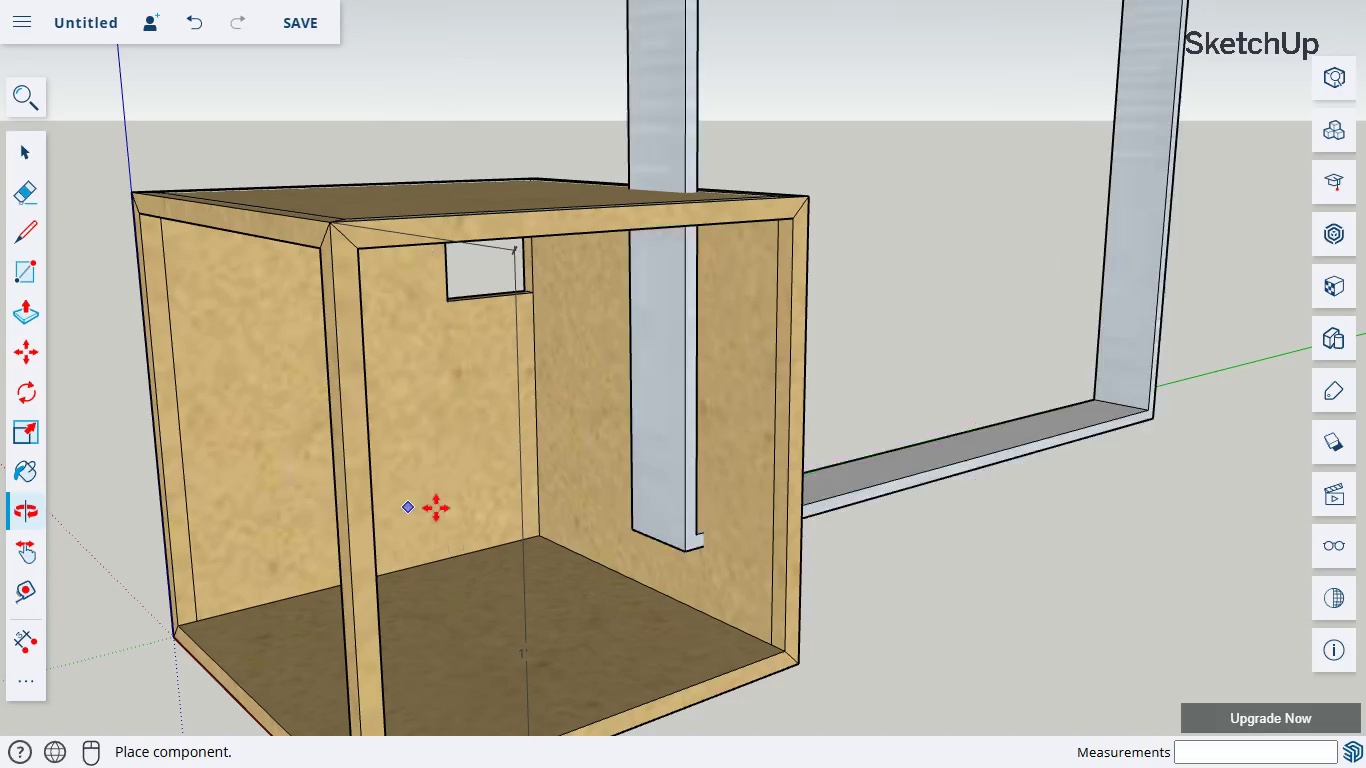 
scroll: coordinate [658, 532], scroll_direction: down, amount: 1.0
 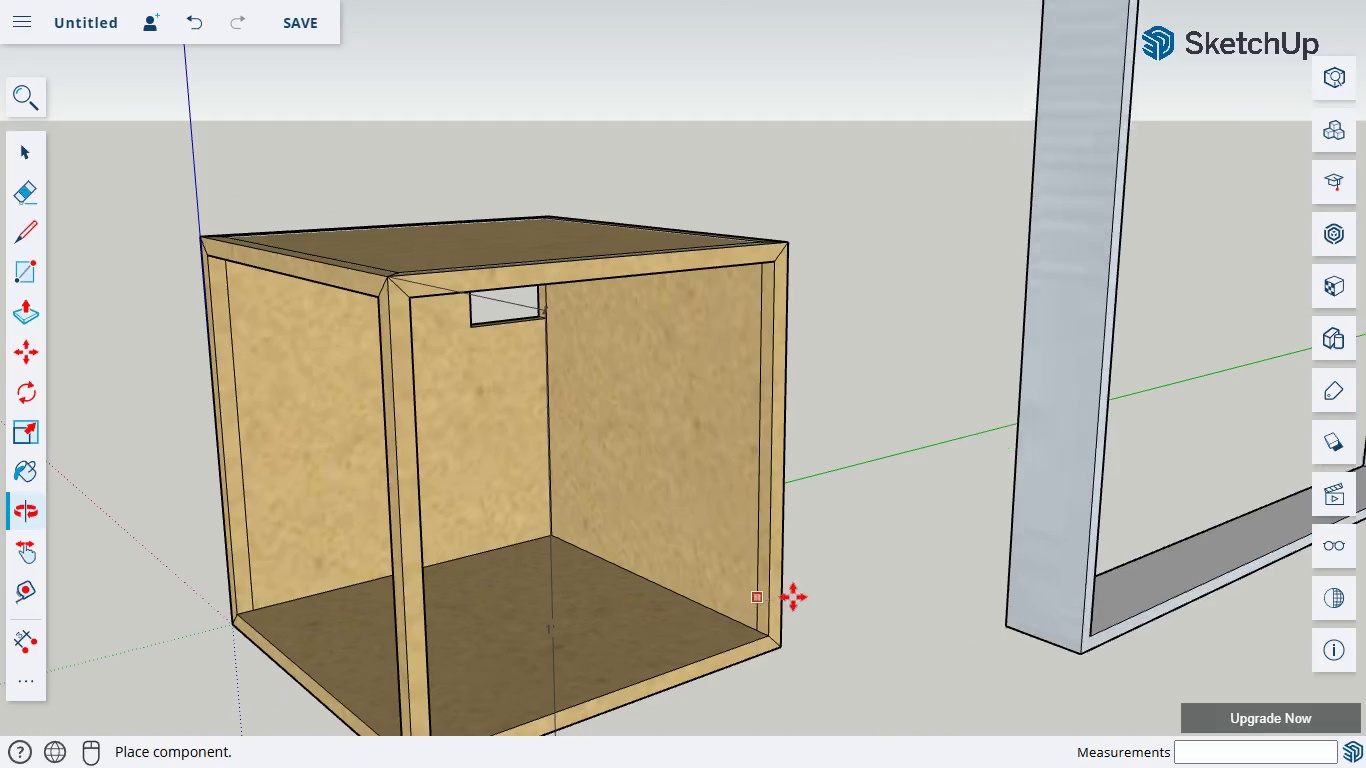 
left_click([689, 603])
 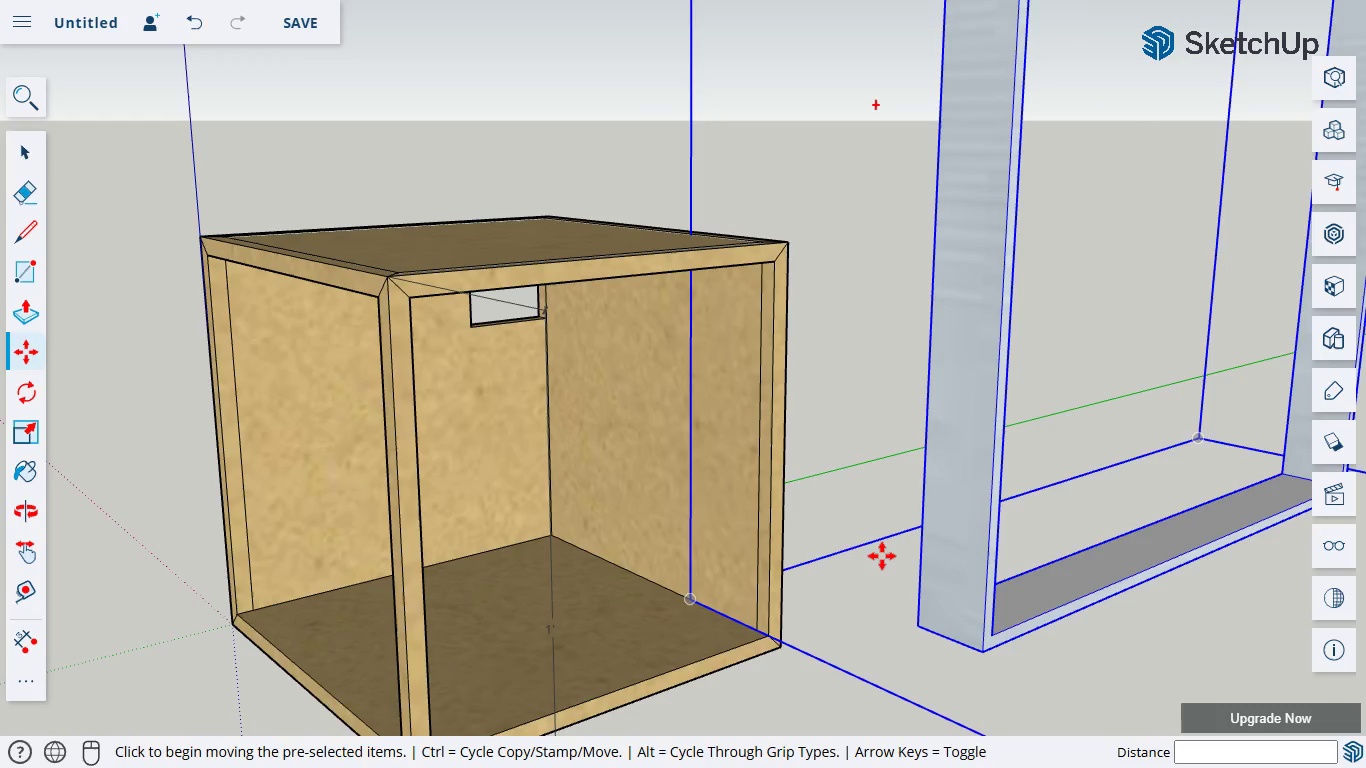 
scroll: coordinate [877, 534], scroll_direction: down, amount: 9.0
 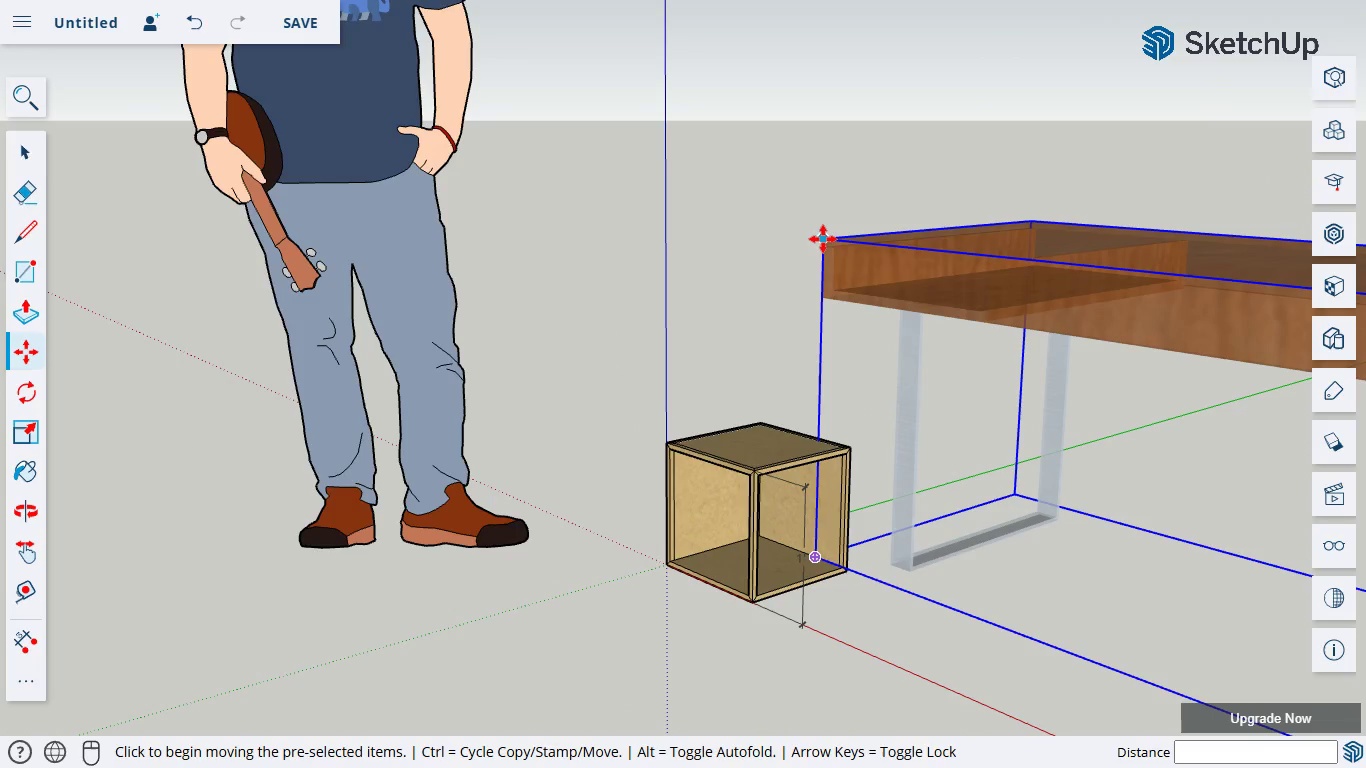 
left_click_drag(start_coordinate=[822, 238], to_coordinate=[355, 216])
 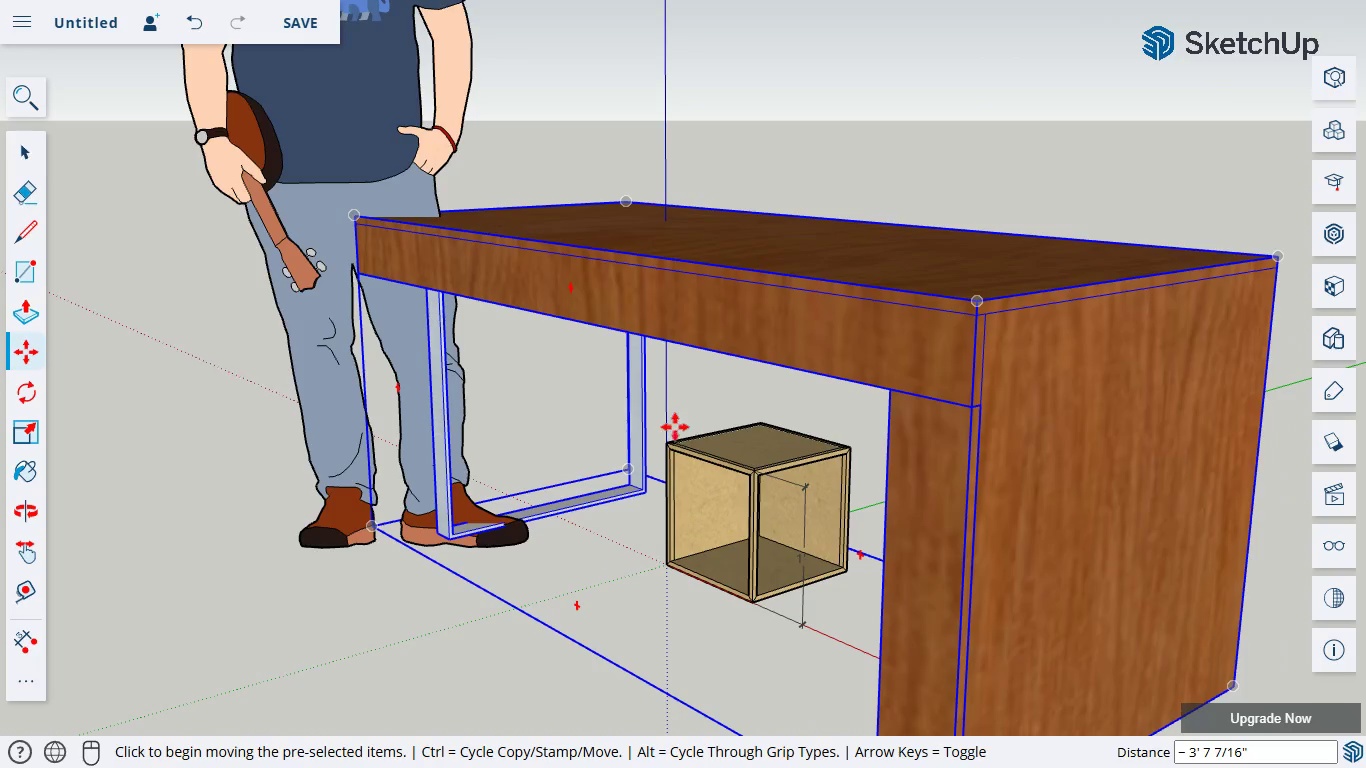 
scroll: coordinate [682, 430], scroll_direction: down, amount: 3.0
 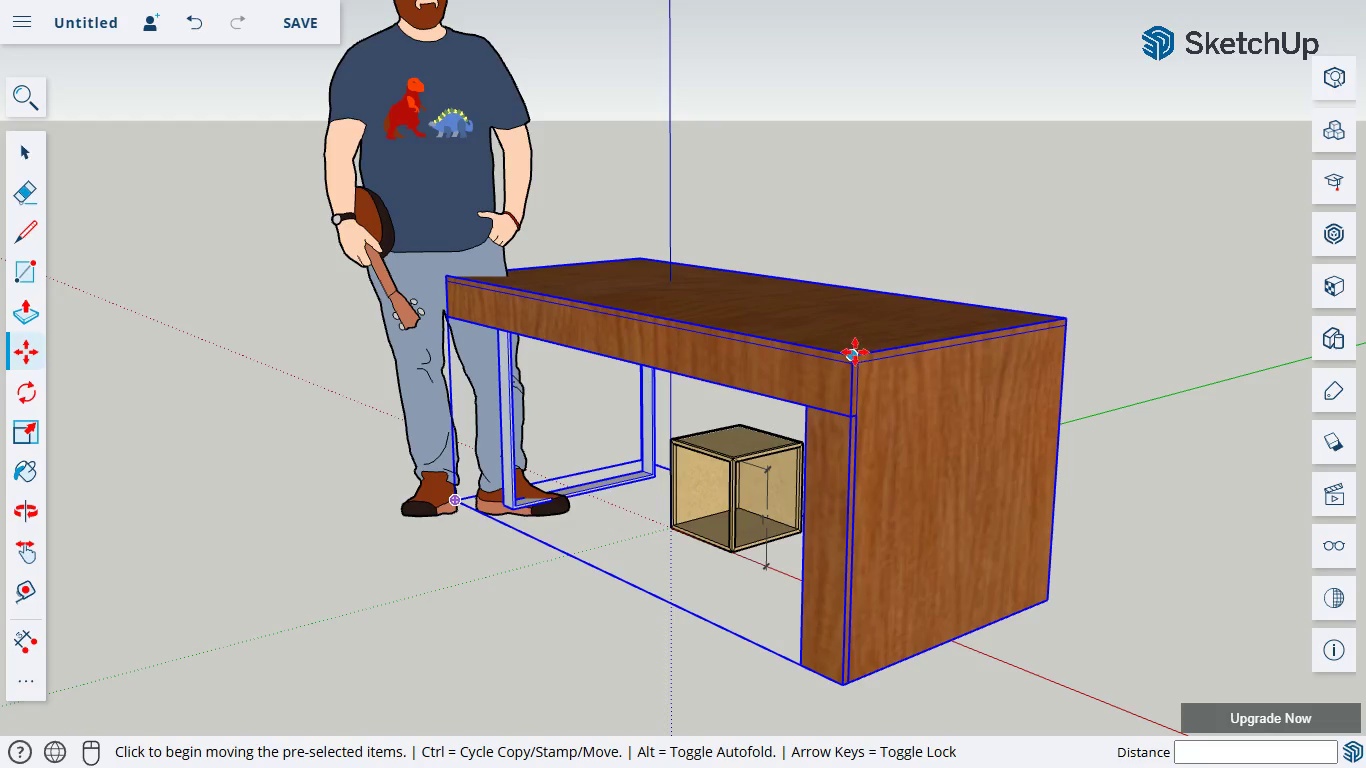 
left_click([851, 352])
 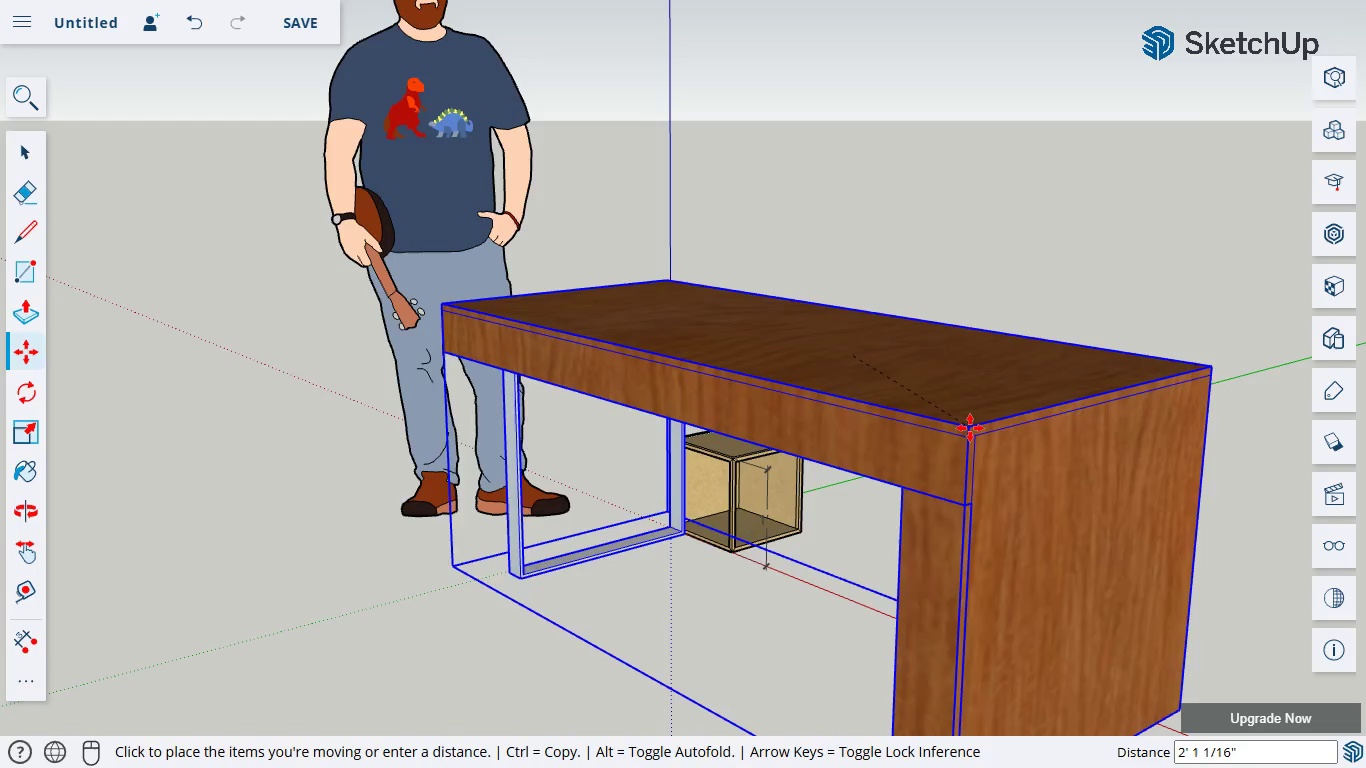 
left_click([889, 358])
 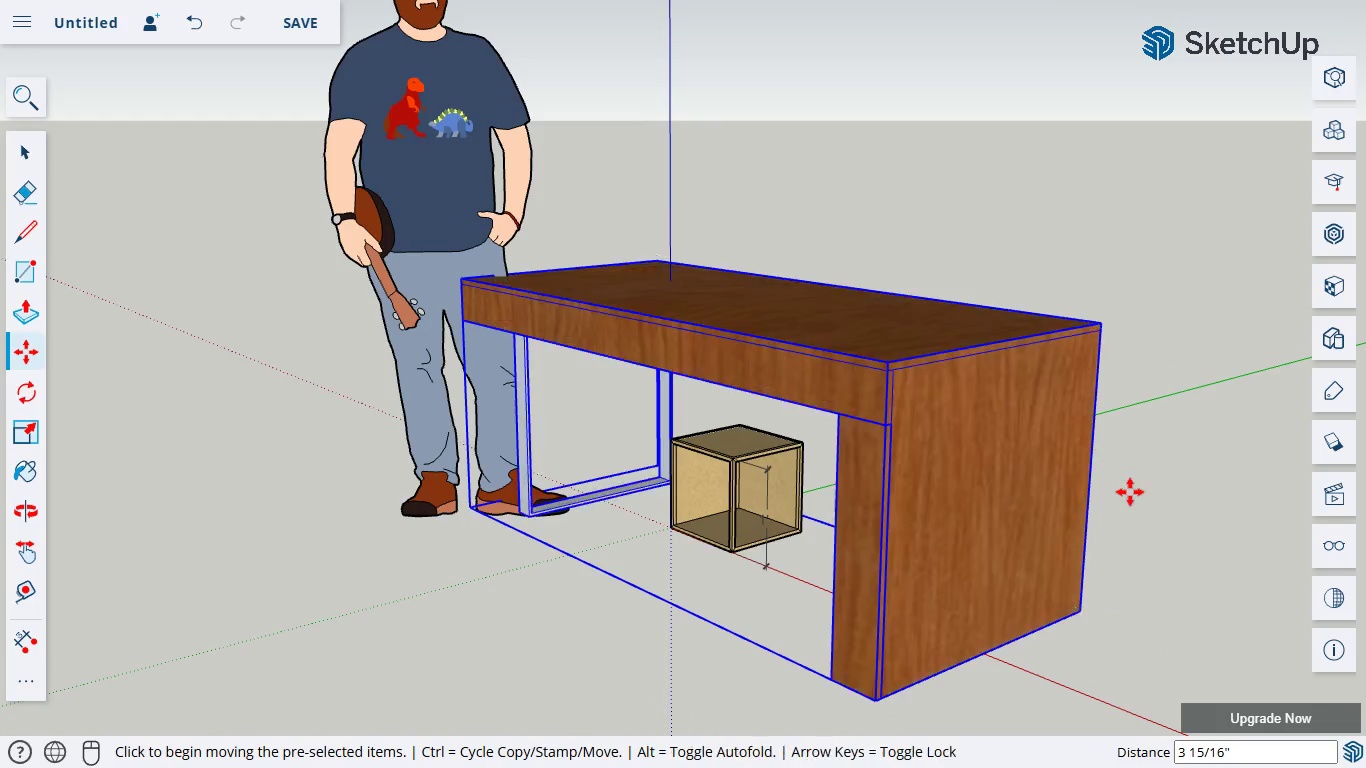 
left_click([1145, 498])
 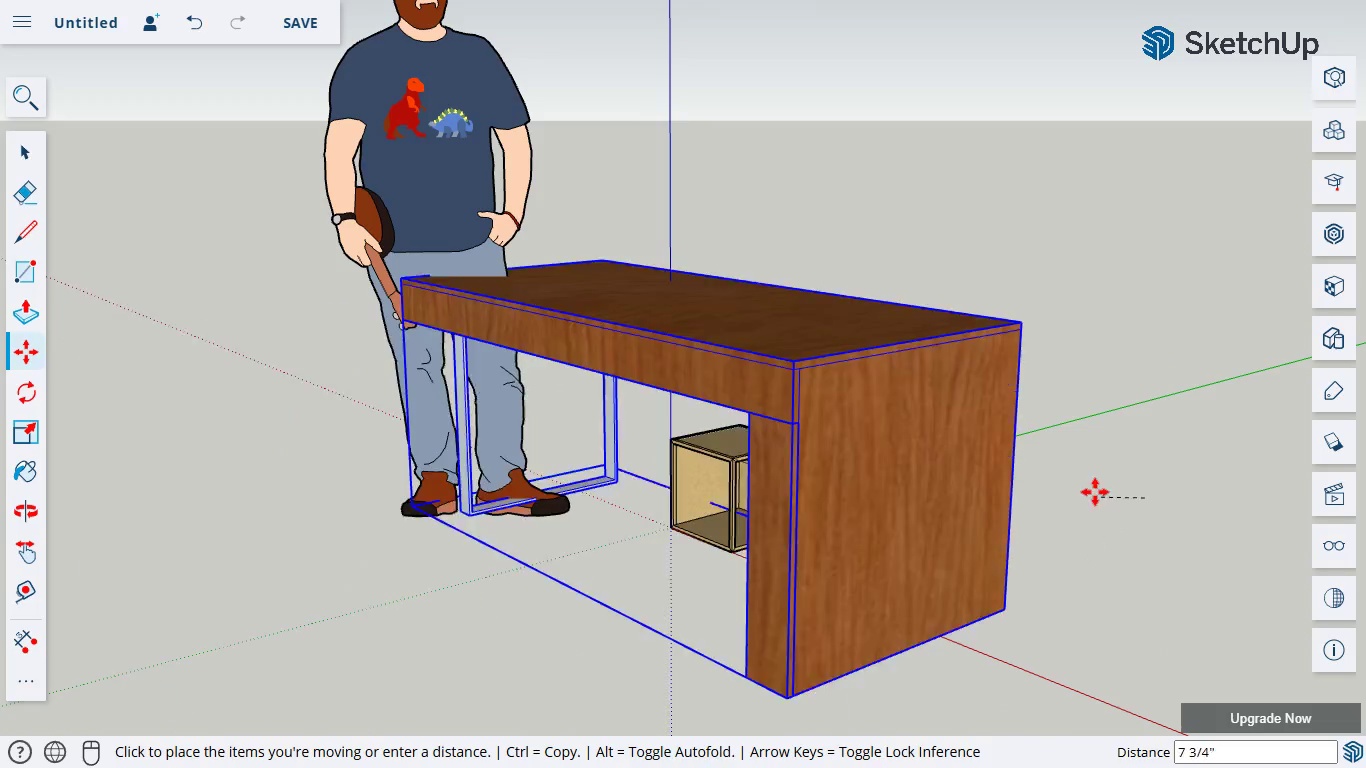 
left_click([1096, 486])
 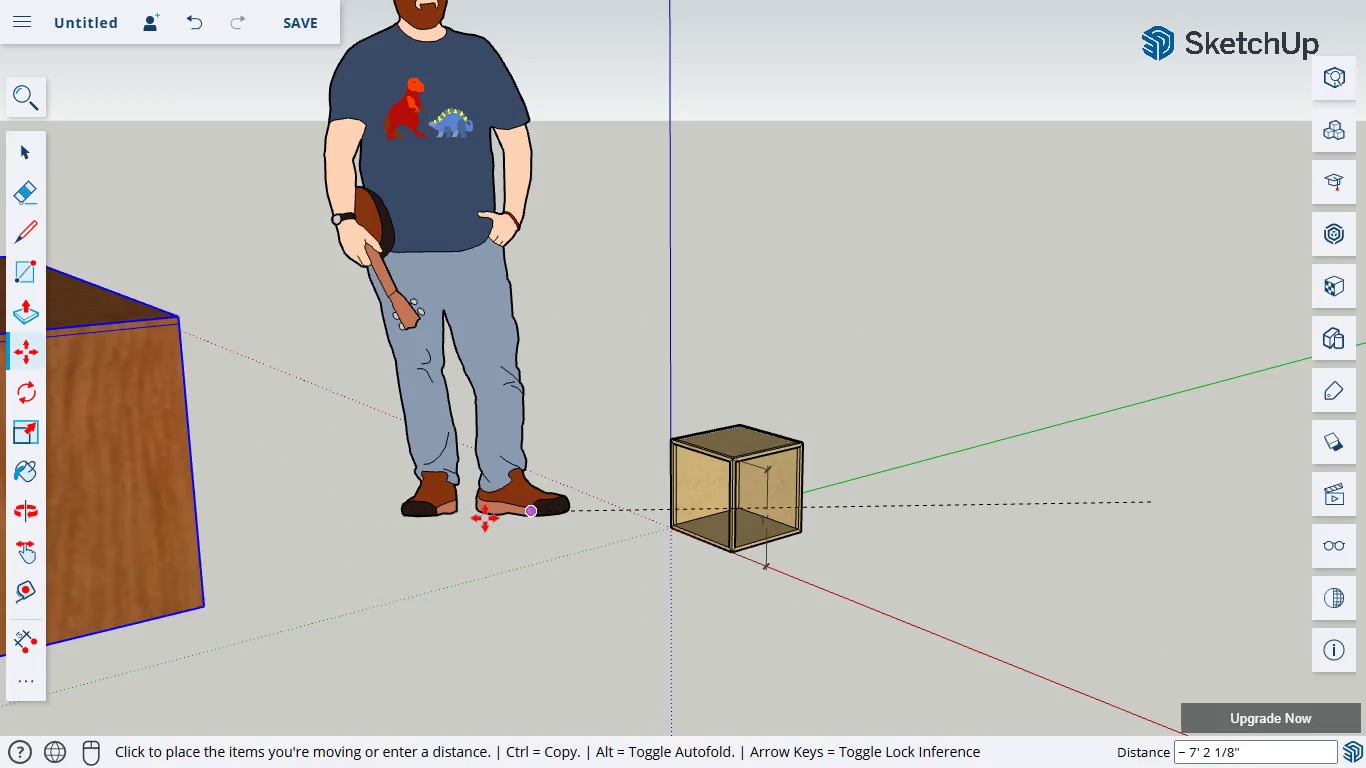 
wait(6.66)
 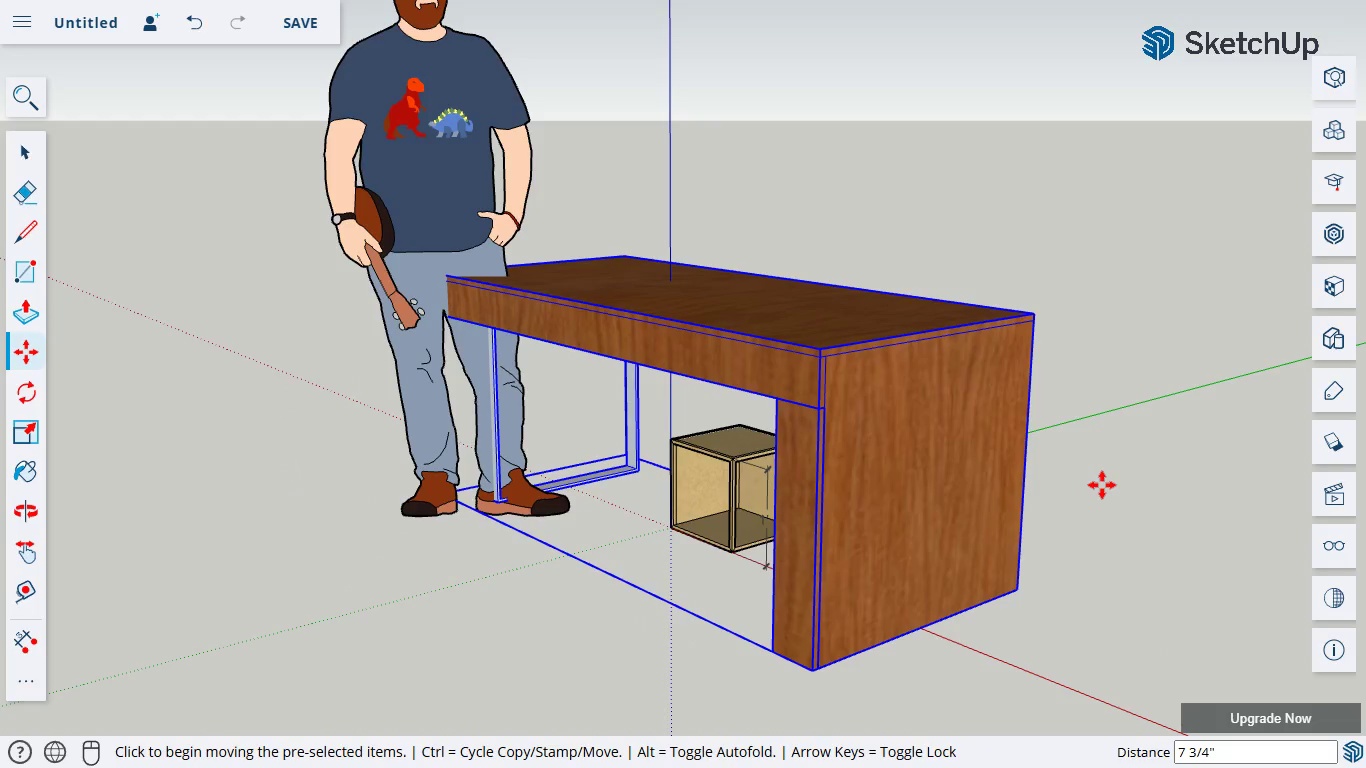 
key(H)
 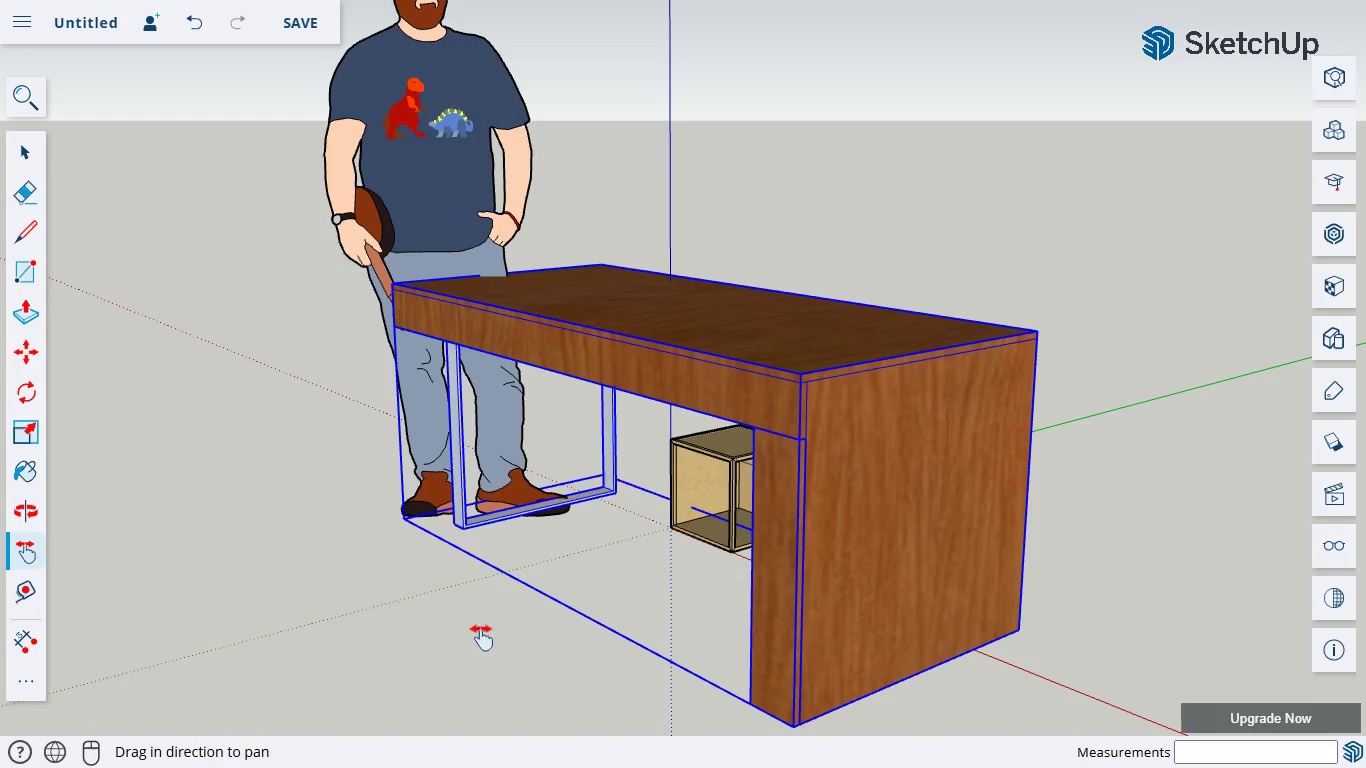 
left_click_drag(start_coordinate=[468, 632], to_coordinate=[525, 626])
 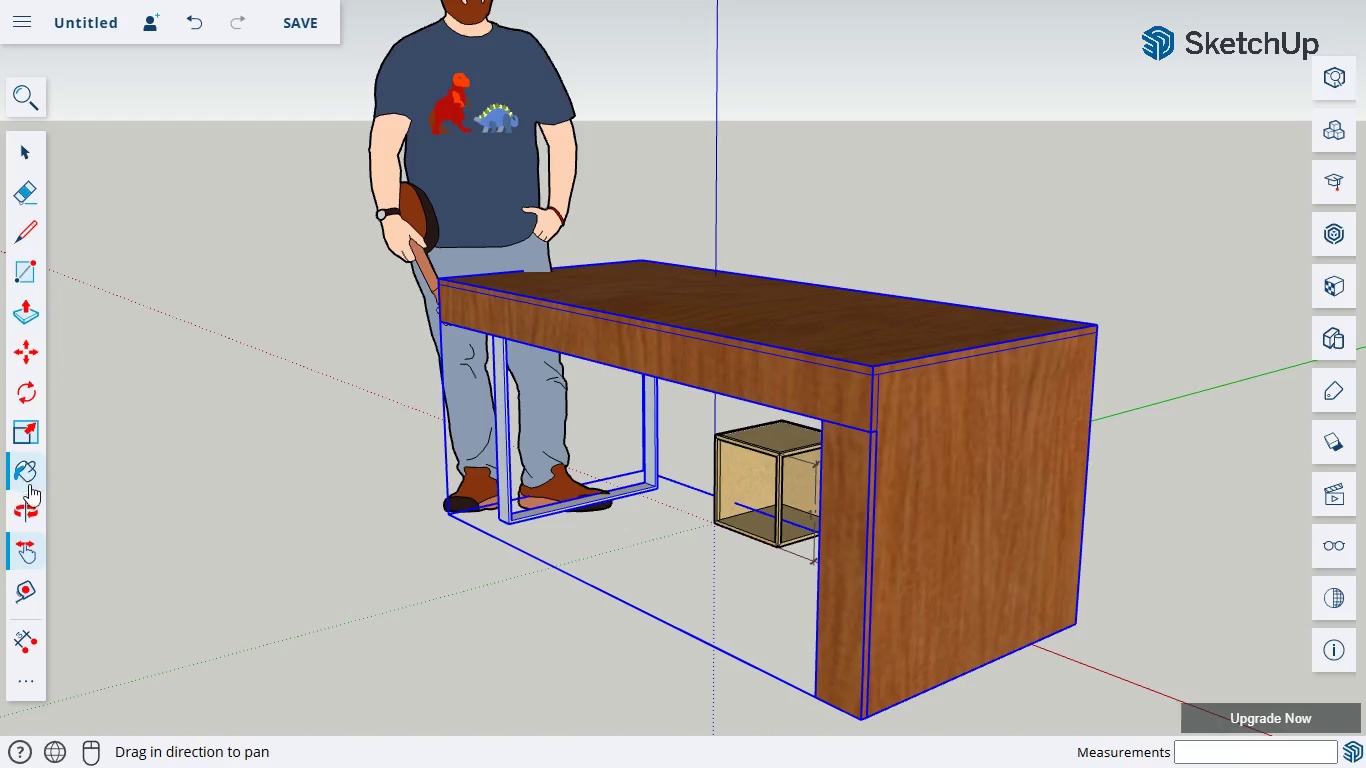 
mouse_move([50, 428])
 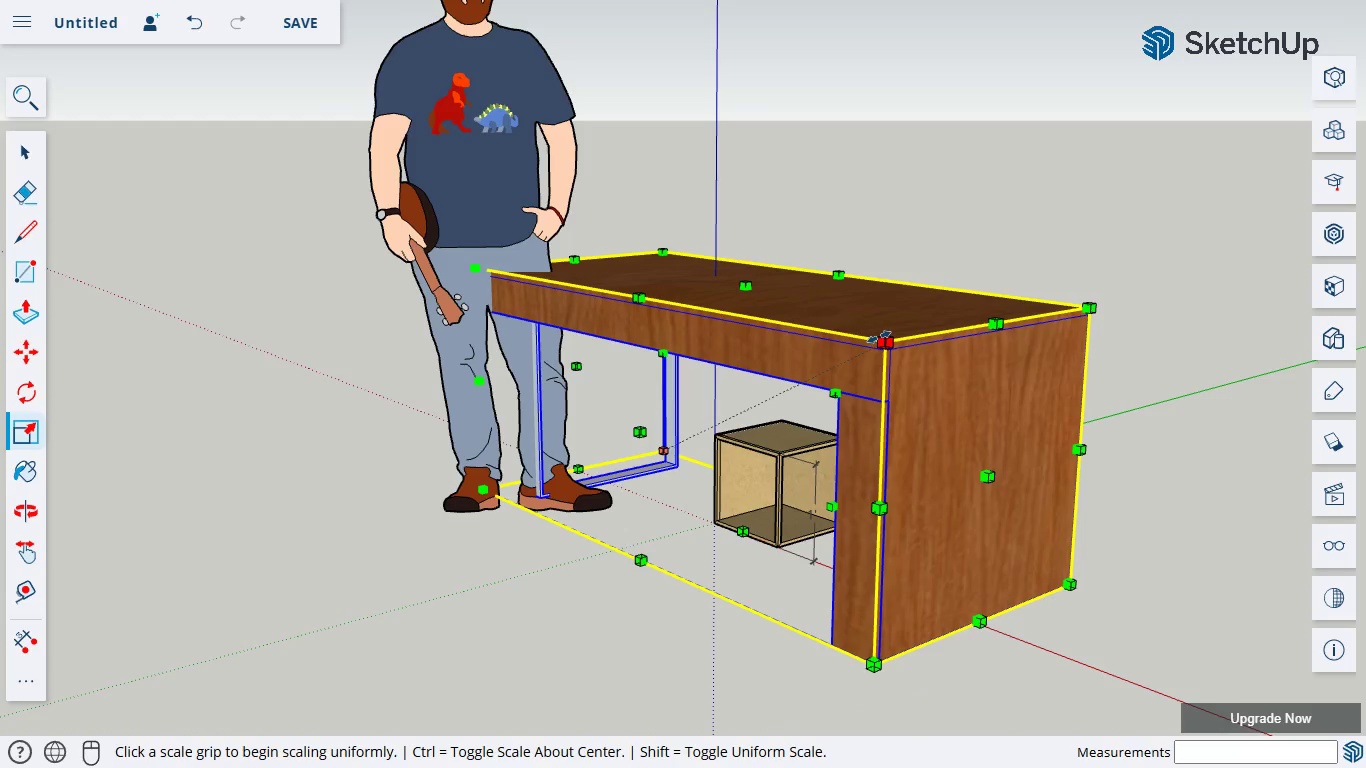 
left_click_drag(start_coordinate=[879, 336], to_coordinate=[671, 413])
 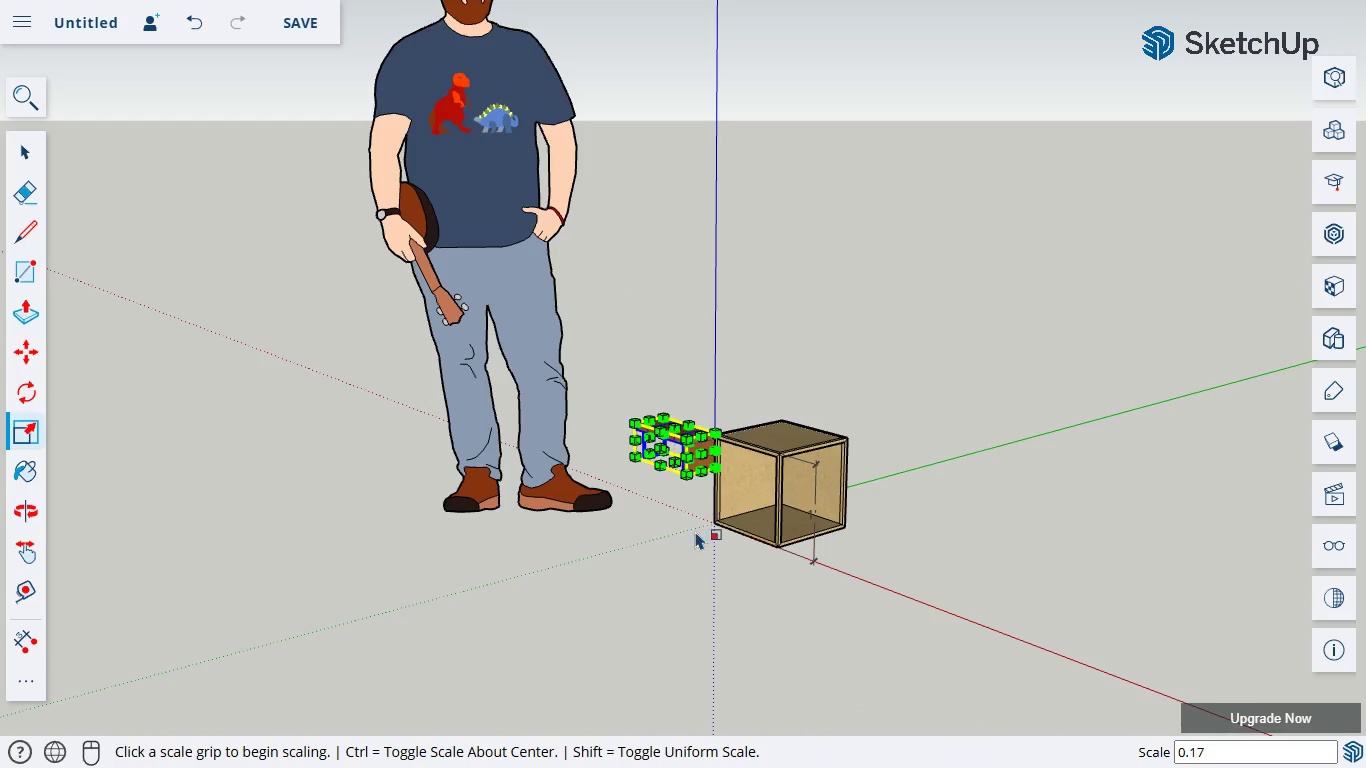 
scroll: coordinate [690, 537], scroll_direction: up, amount: 12.0
 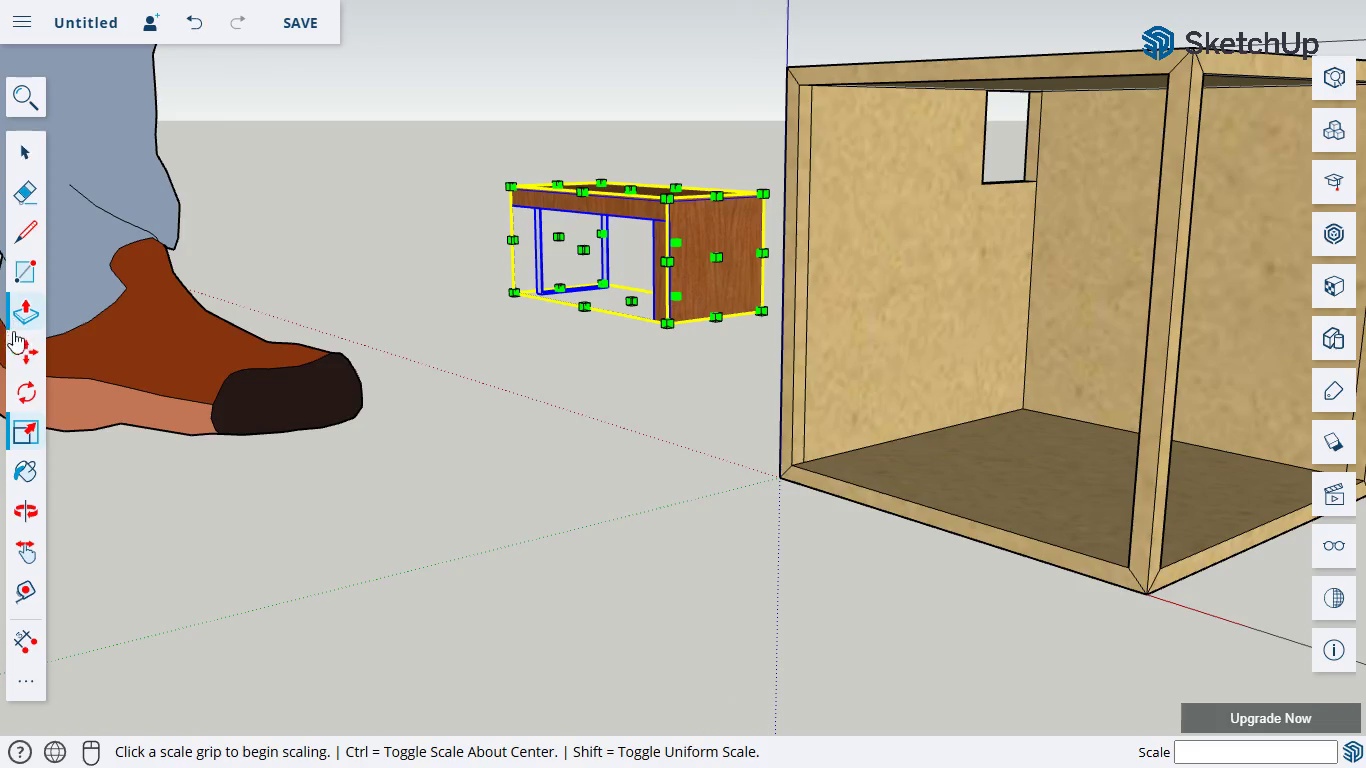 
left_click([24, 347])
 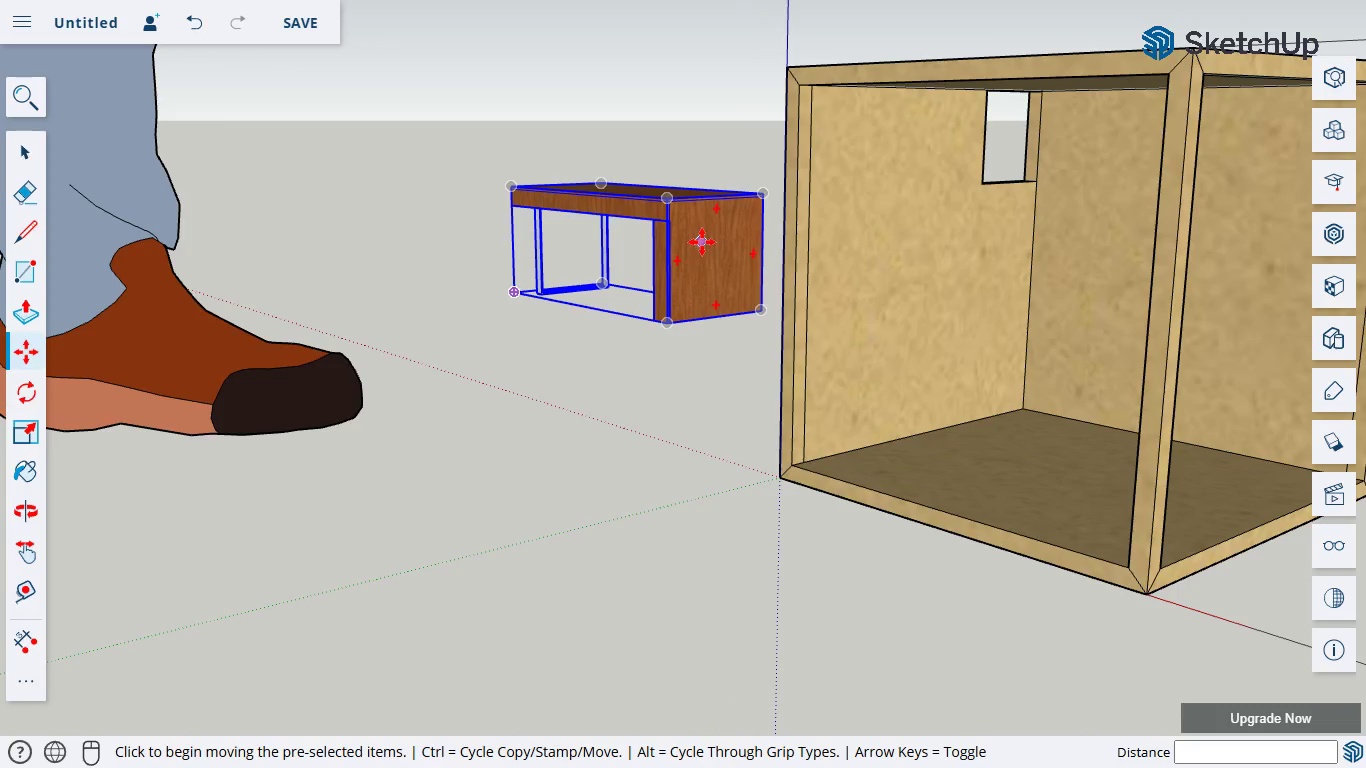 
left_click_drag(start_coordinate=[701, 241], to_coordinate=[1365, 408])
 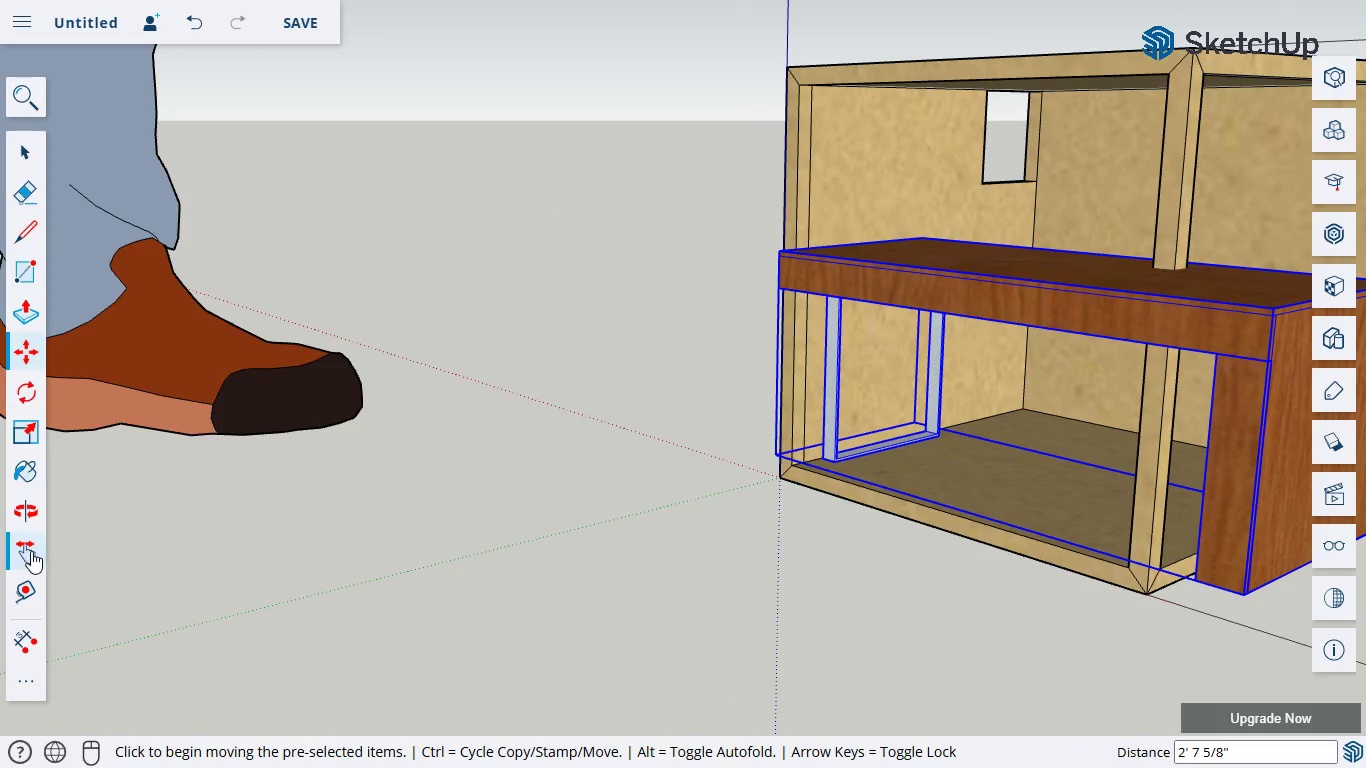 
key(H)
 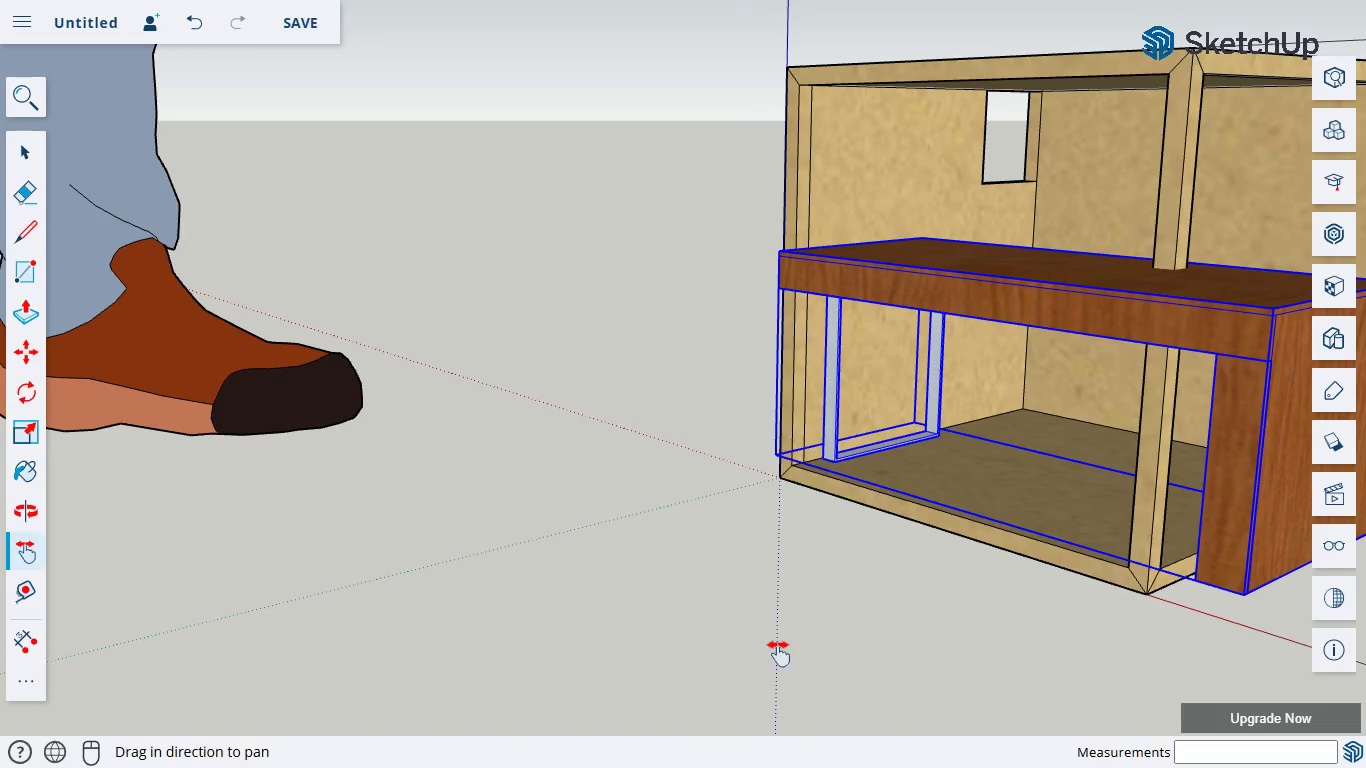 
left_click_drag(start_coordinate=[781, 630], to_coordinate=[305, 629])
 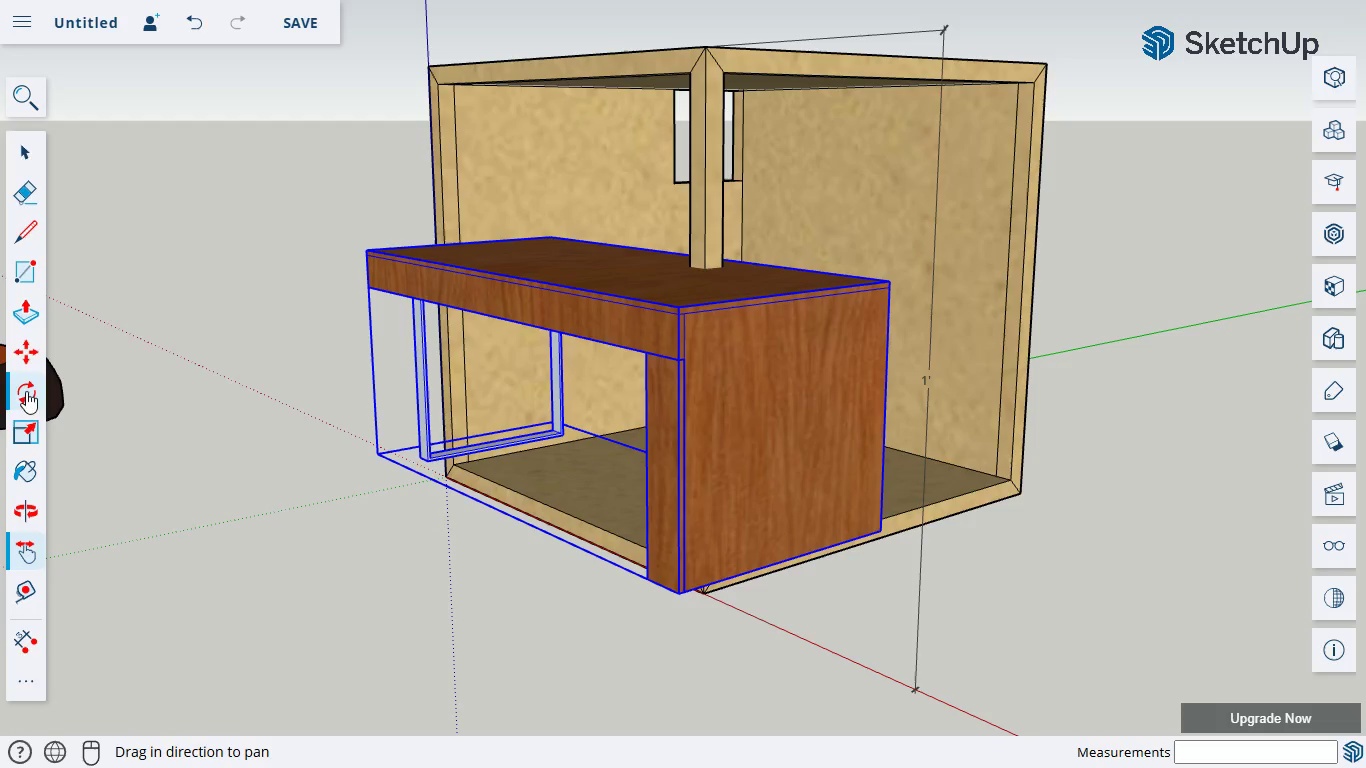 
left_click([21, 421])
 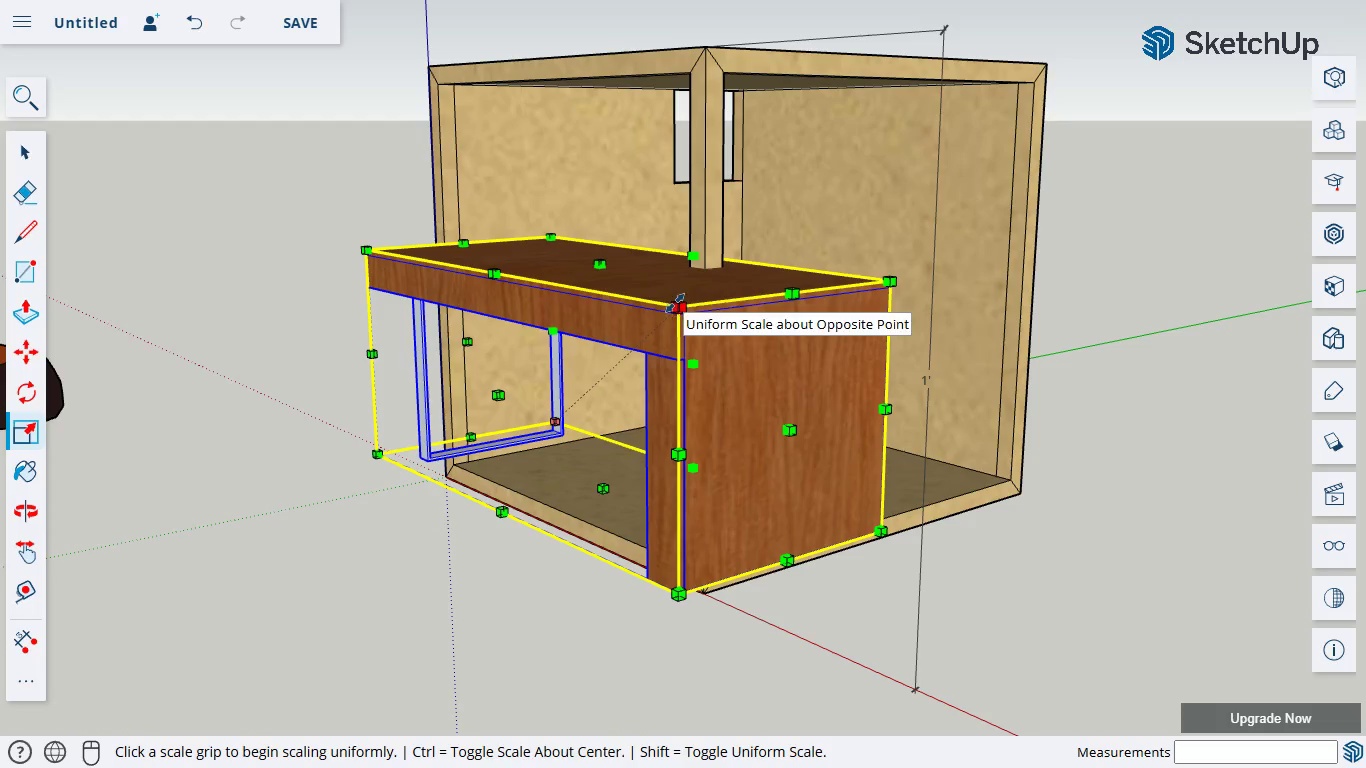 
left_click_drag(start_coordinate=[674, 302], to_coordinate=[581, 344])
 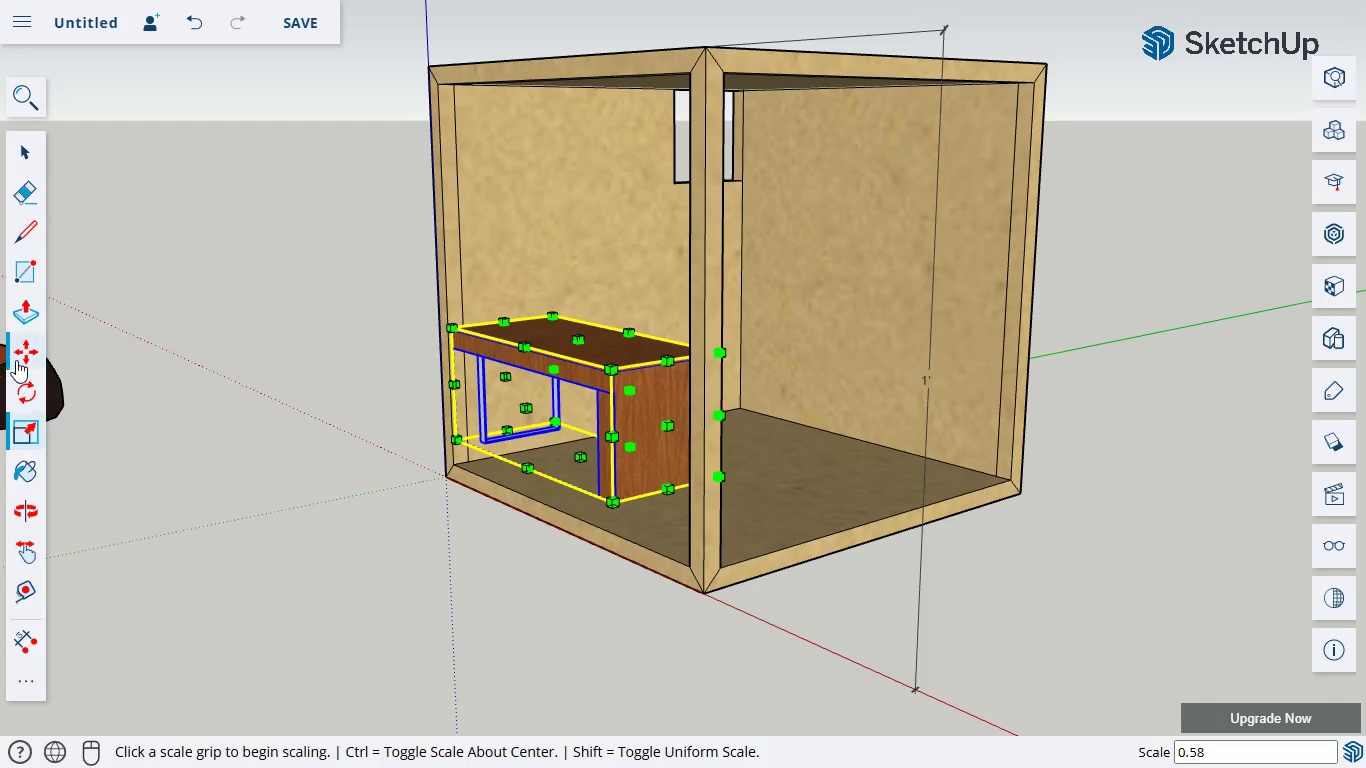 
left_click([20, 349])
 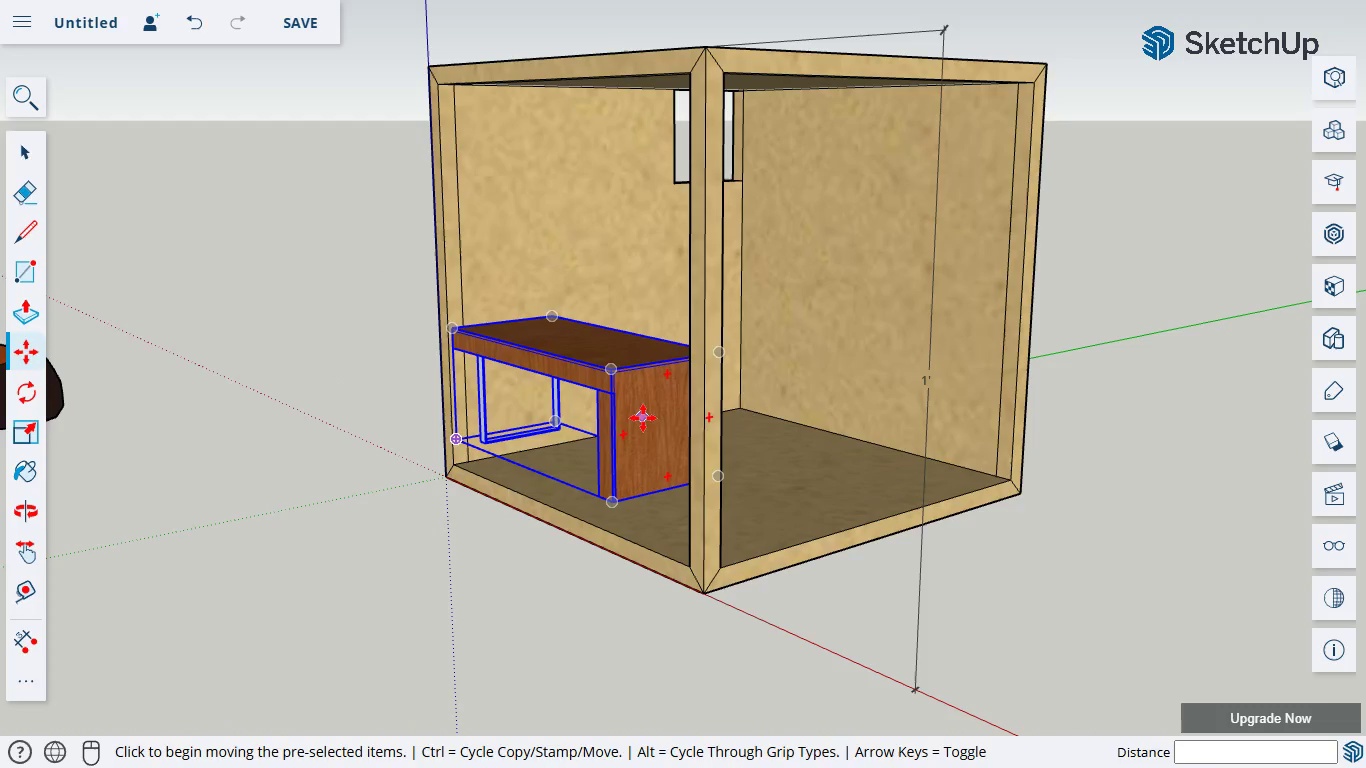 
left_click_drag(start_coordinate=[642, 417], to_coordinate=[866, 410])
 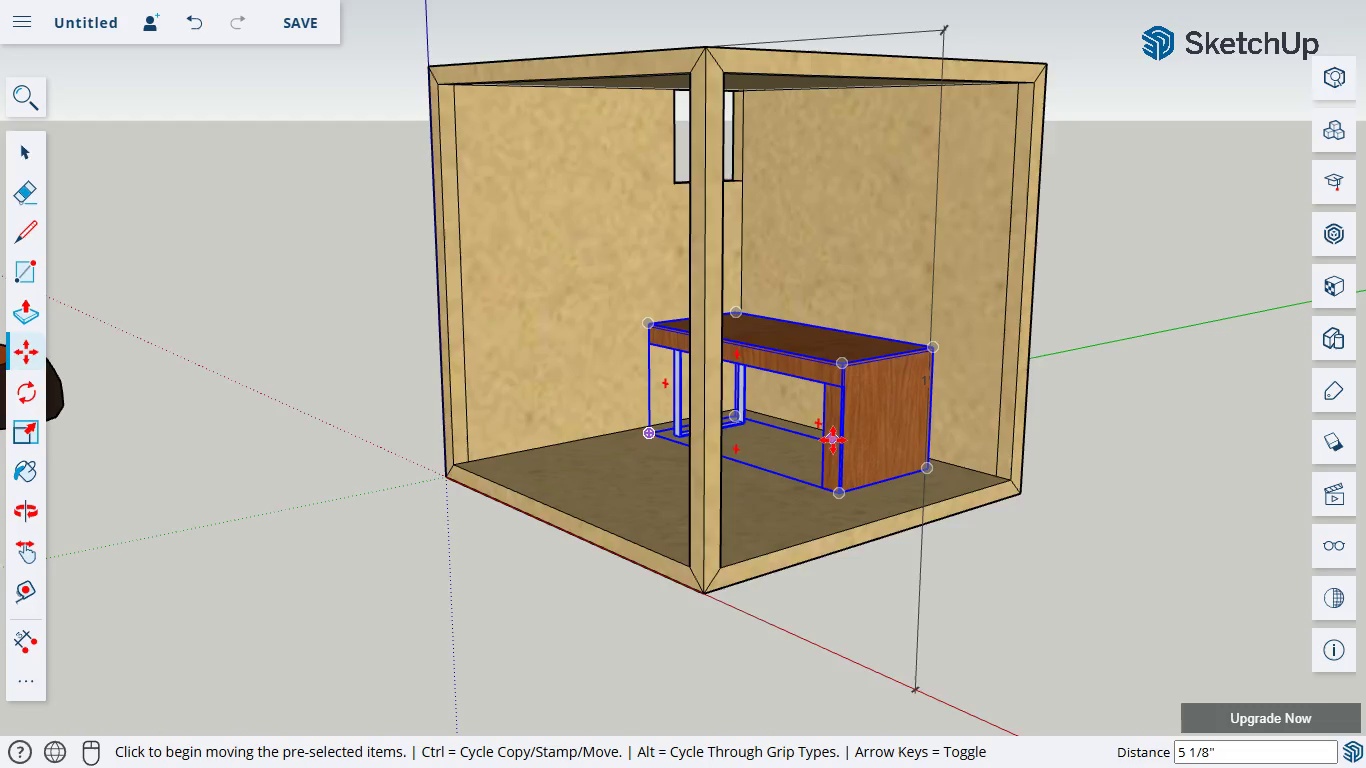 
scroll: coordinate [828, 460], scroll_direction: up, amount: 6.0
 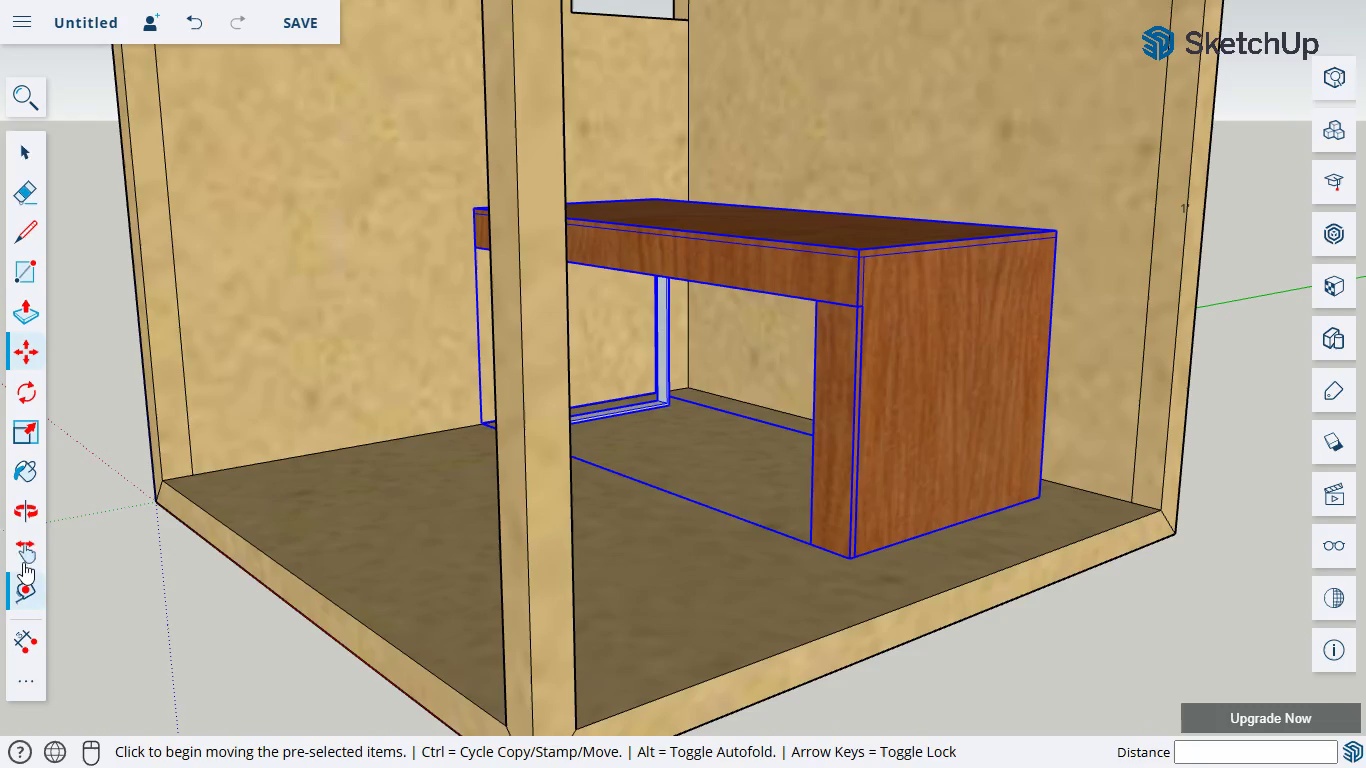 
left_click([25, 533])
 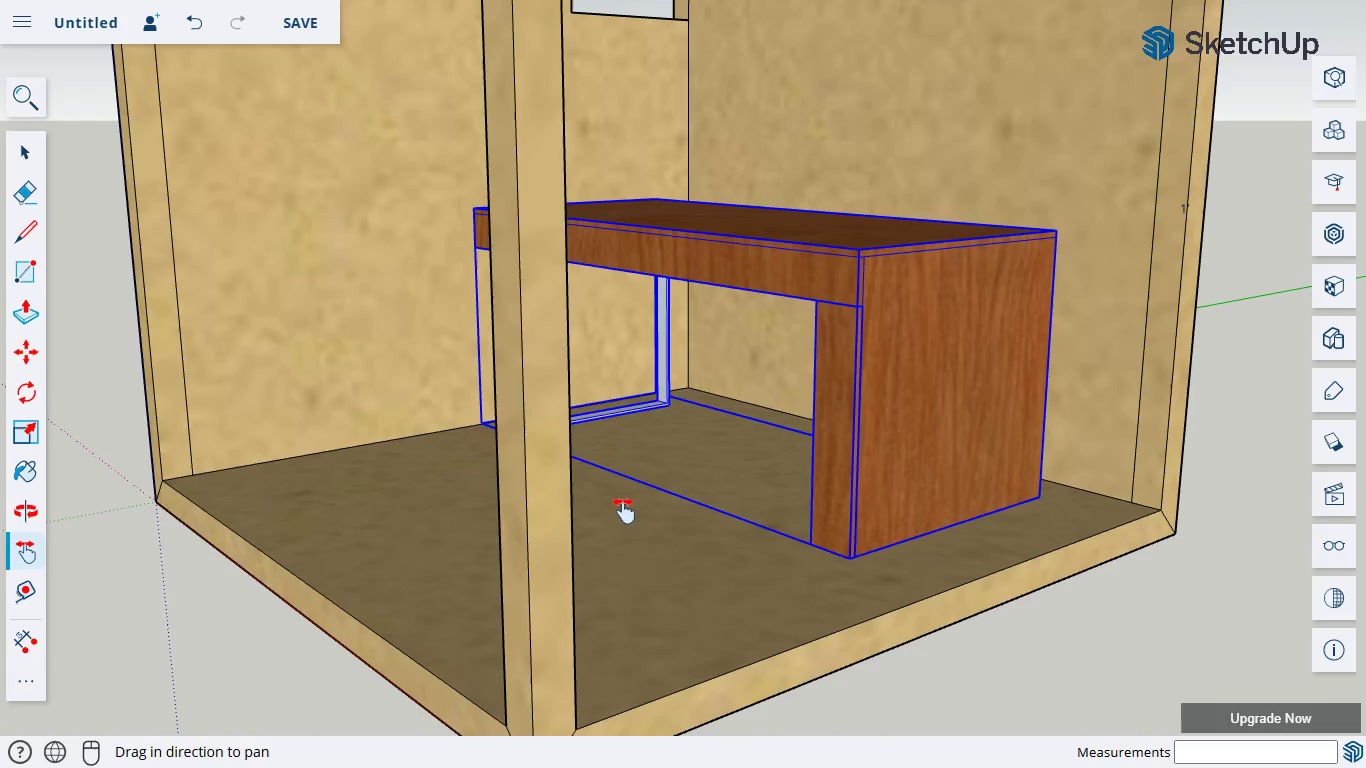 
left_click_drag(start_coordinate=[623, 502], to_coordinate=[450, 546])
 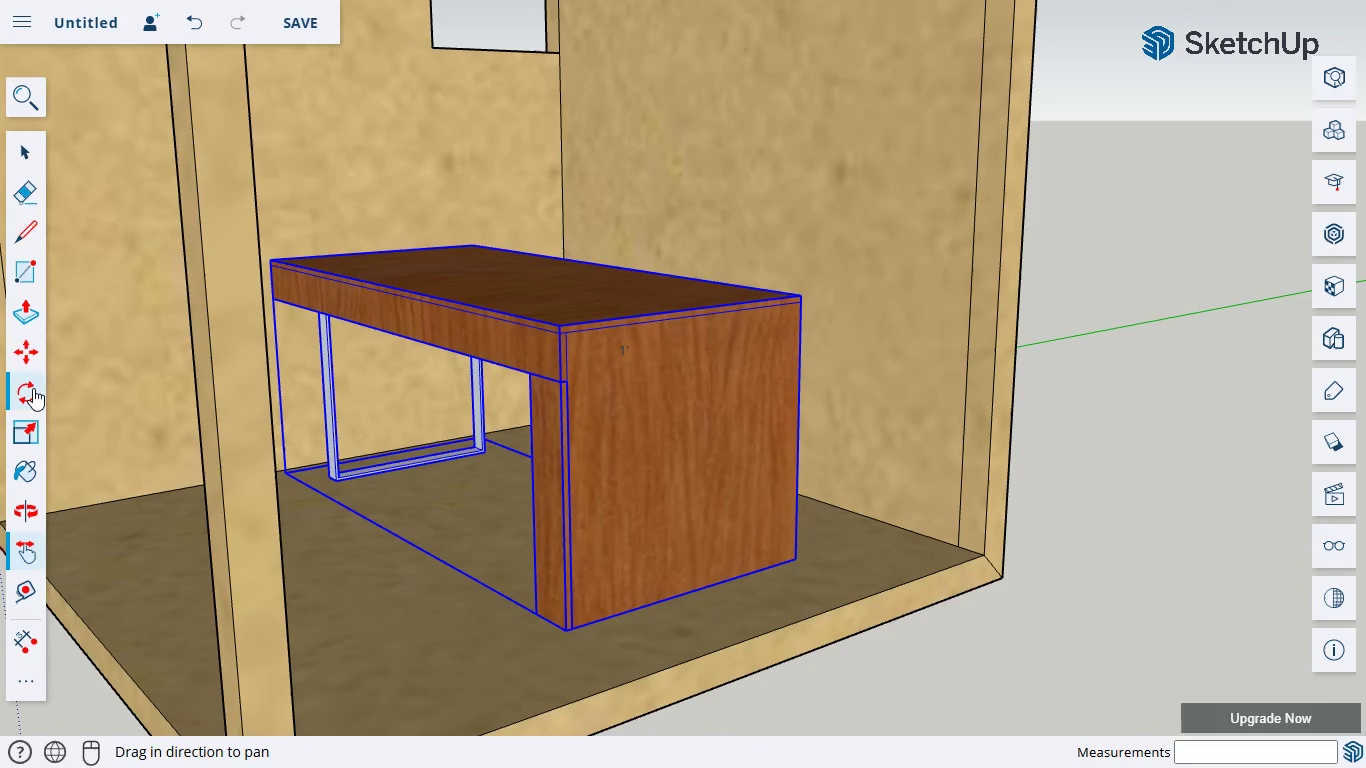 
left_click([39, 357])
 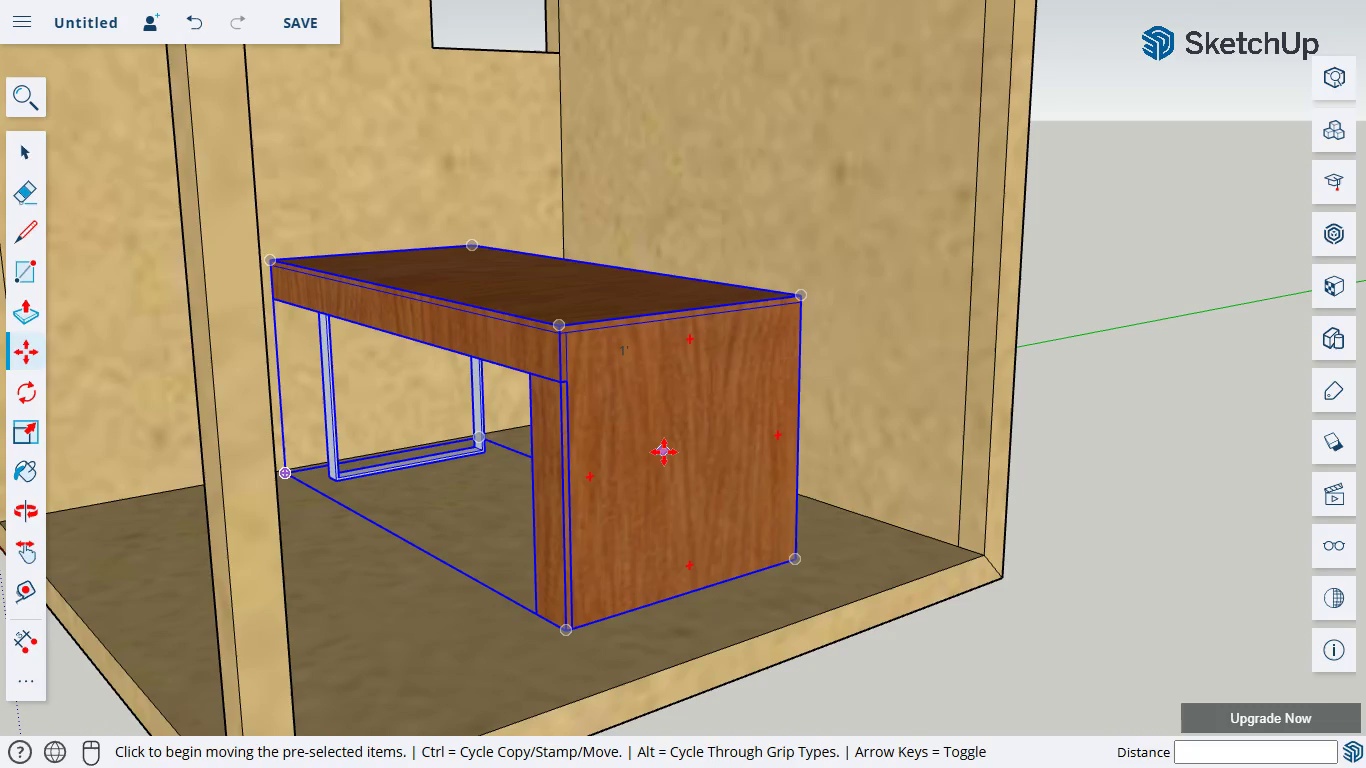 
left_click_drag(start_coordinate=[663, 451], to_coordinate=[784, 420])
 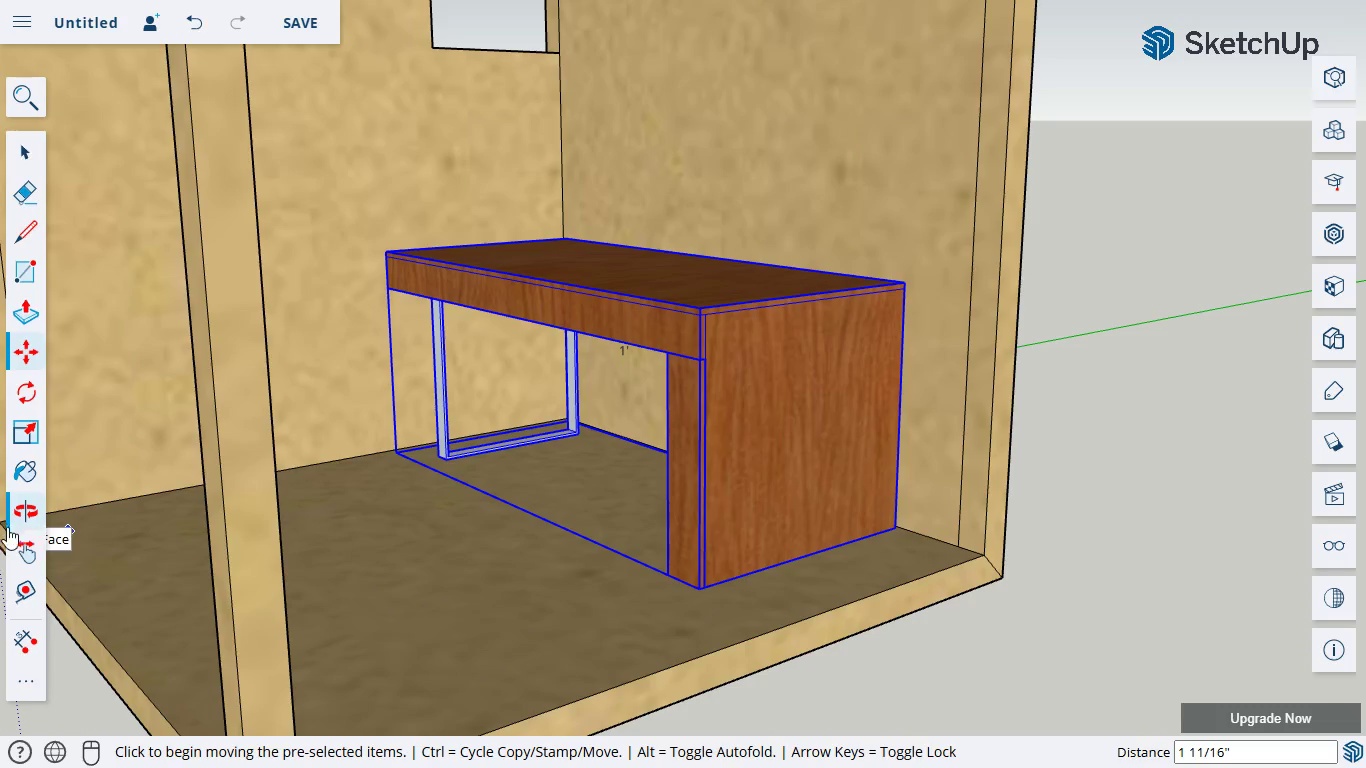 
left_click([26, 545])
 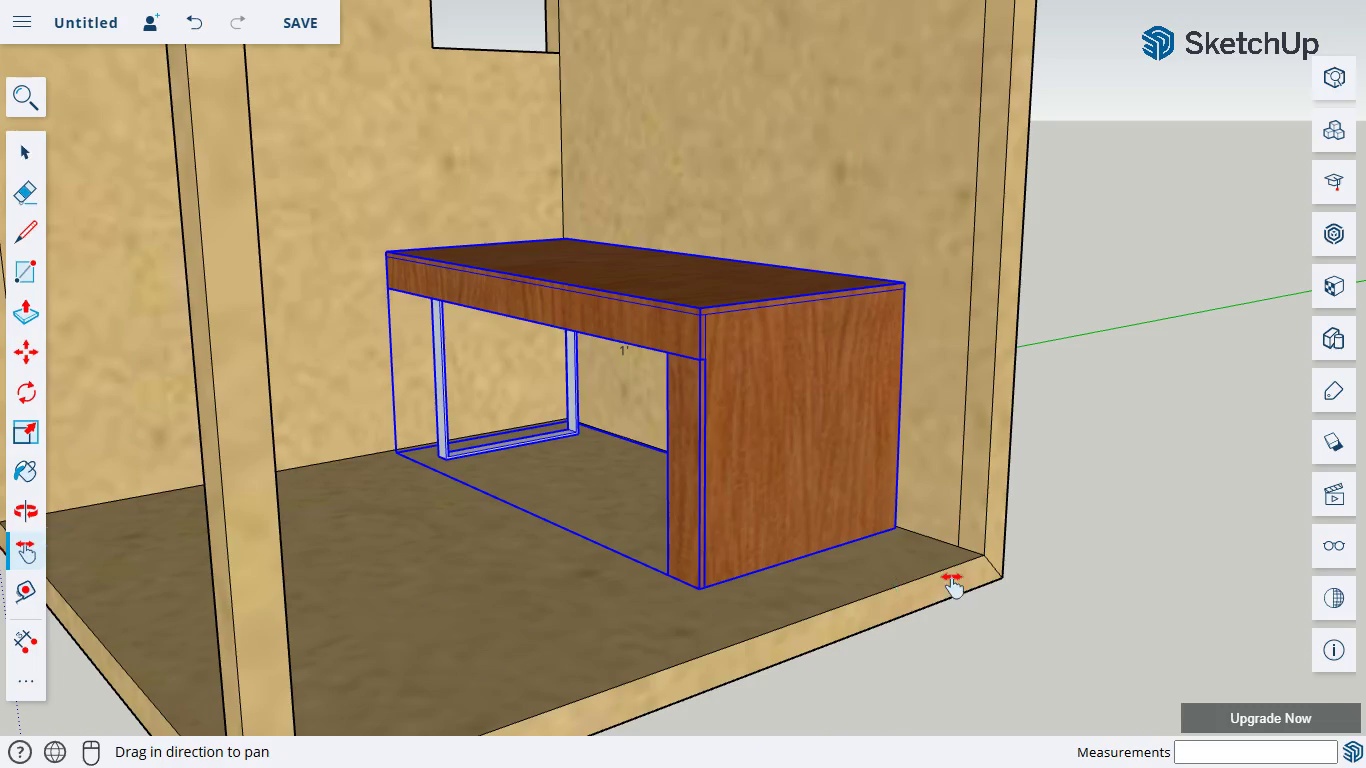 
left_click_drag(start_coordinate=[951, 577], to_coordinate=[627, 563])
 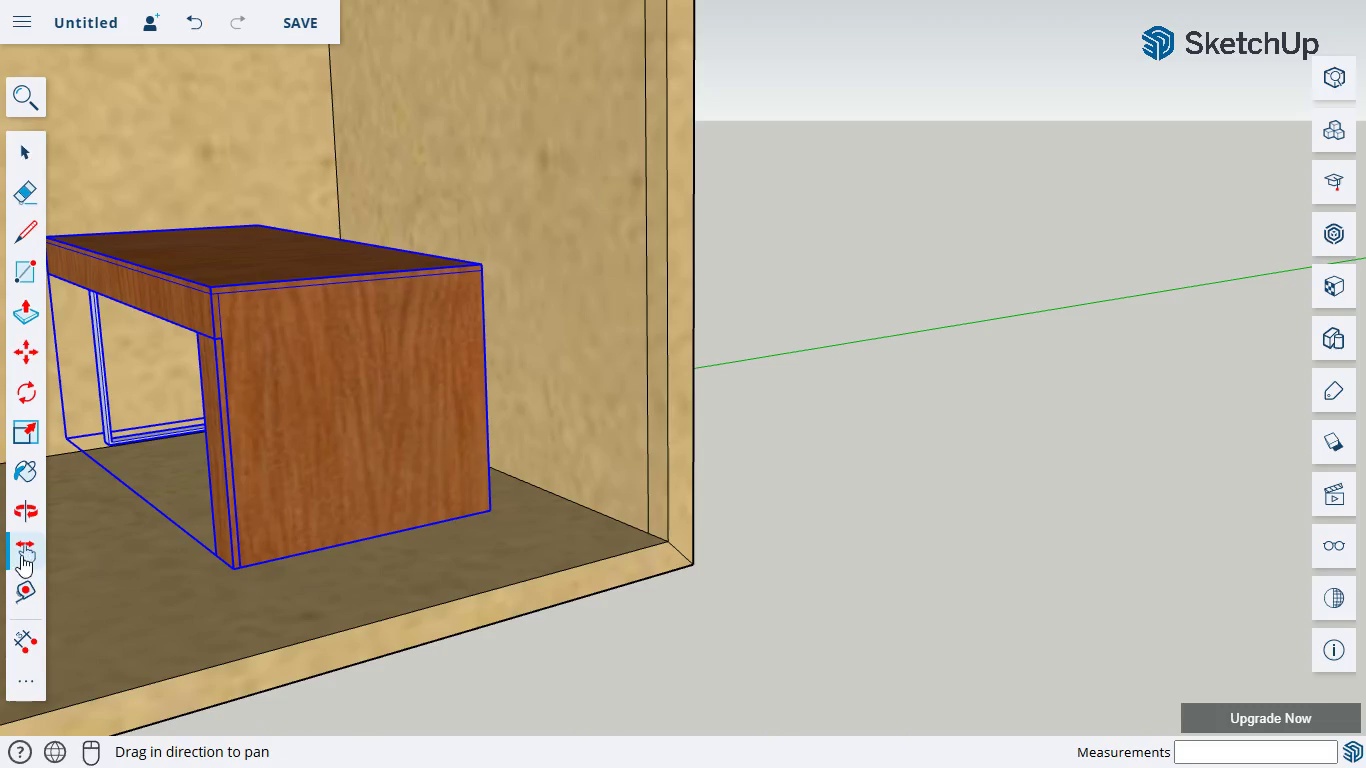 
left_click([28, 519])
 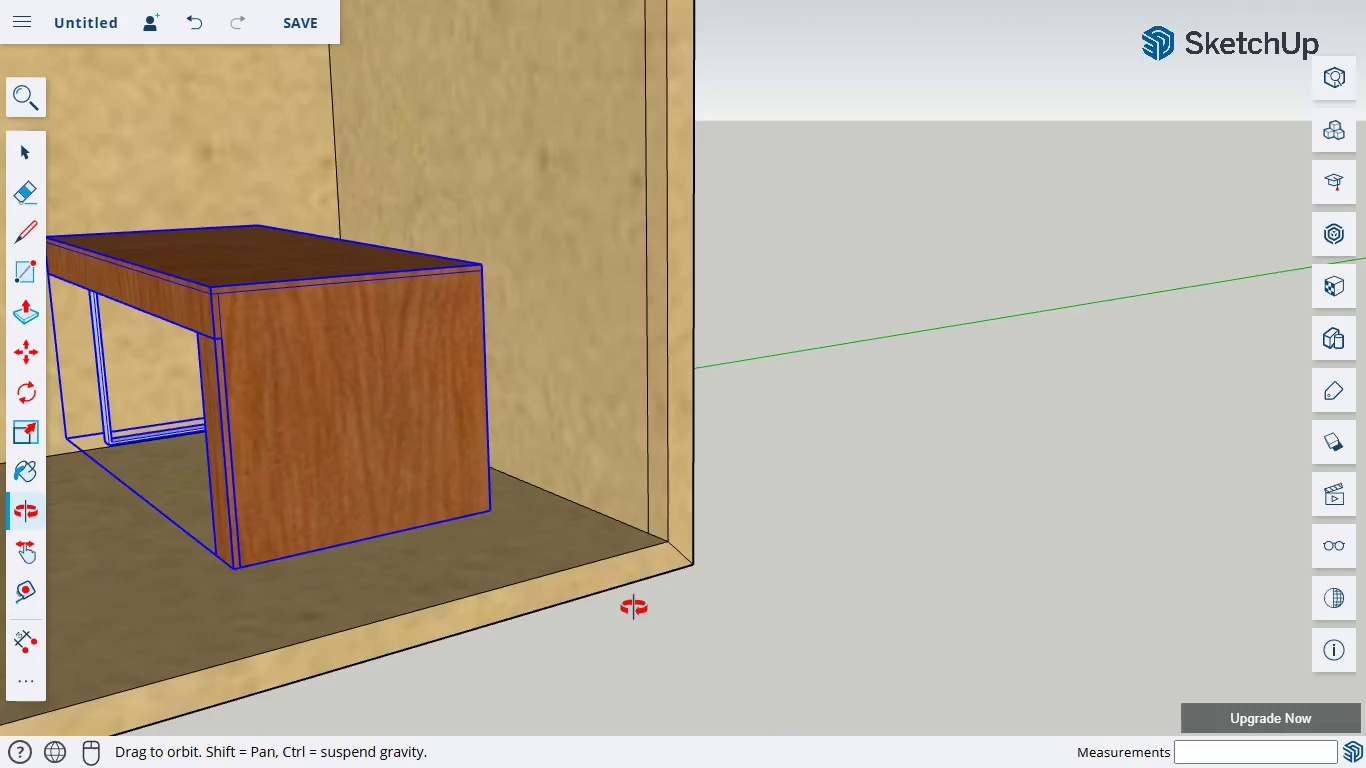 
left_click_drag(start_coordinate=[633, 607], to_coordinate=[559, 603])
 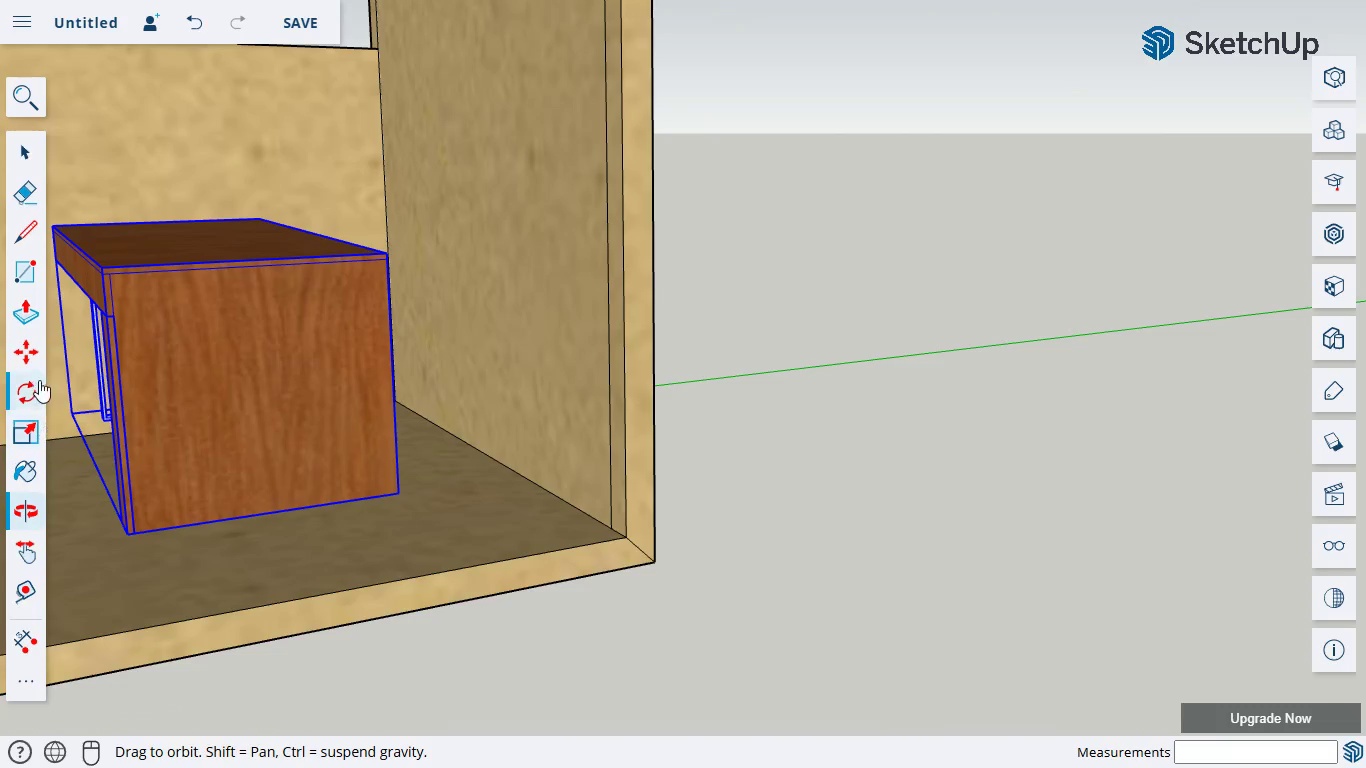 
left_click([27, 345])
 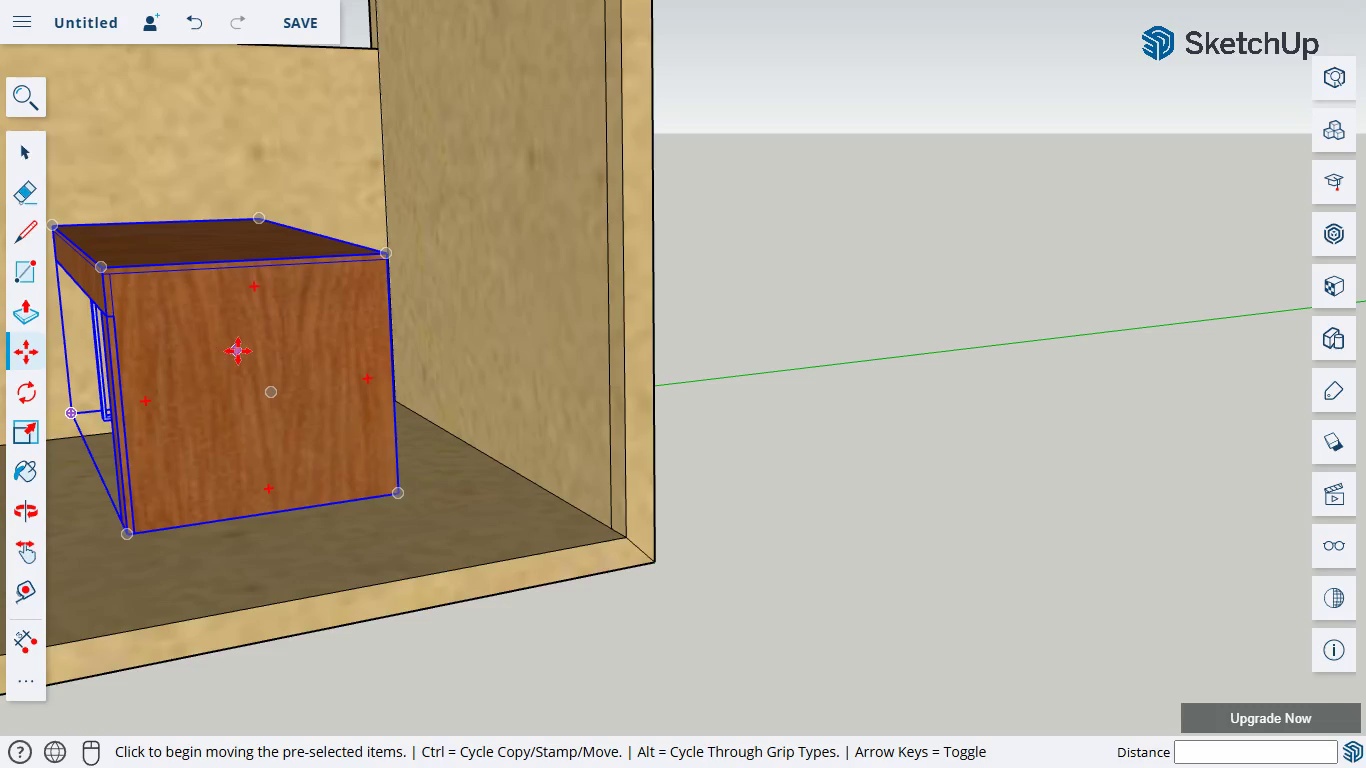 
left_click_drag(start_coordinate=[237, 350], to_coordinate=[447, 354])
 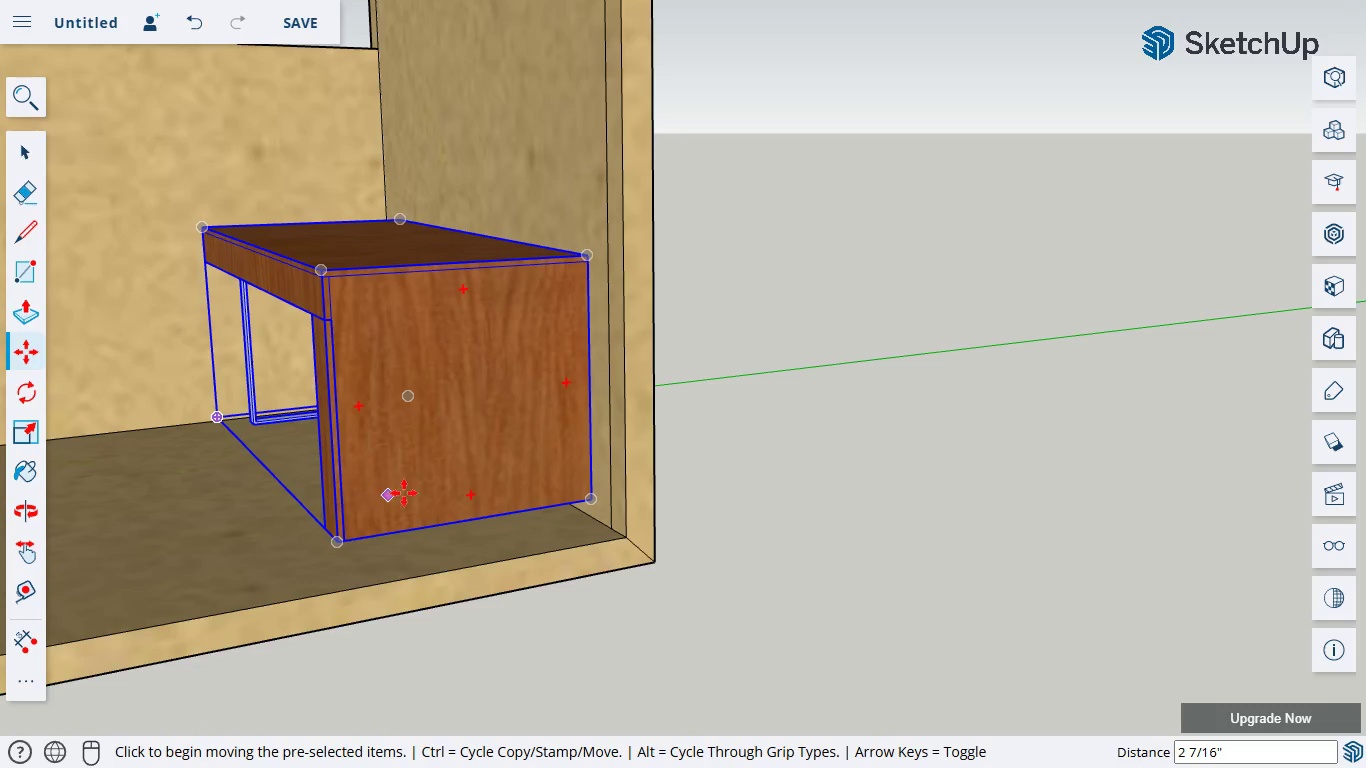 
left_click_drag(start_coordinate=[423, 475], to_coordinate=[420, 502])
 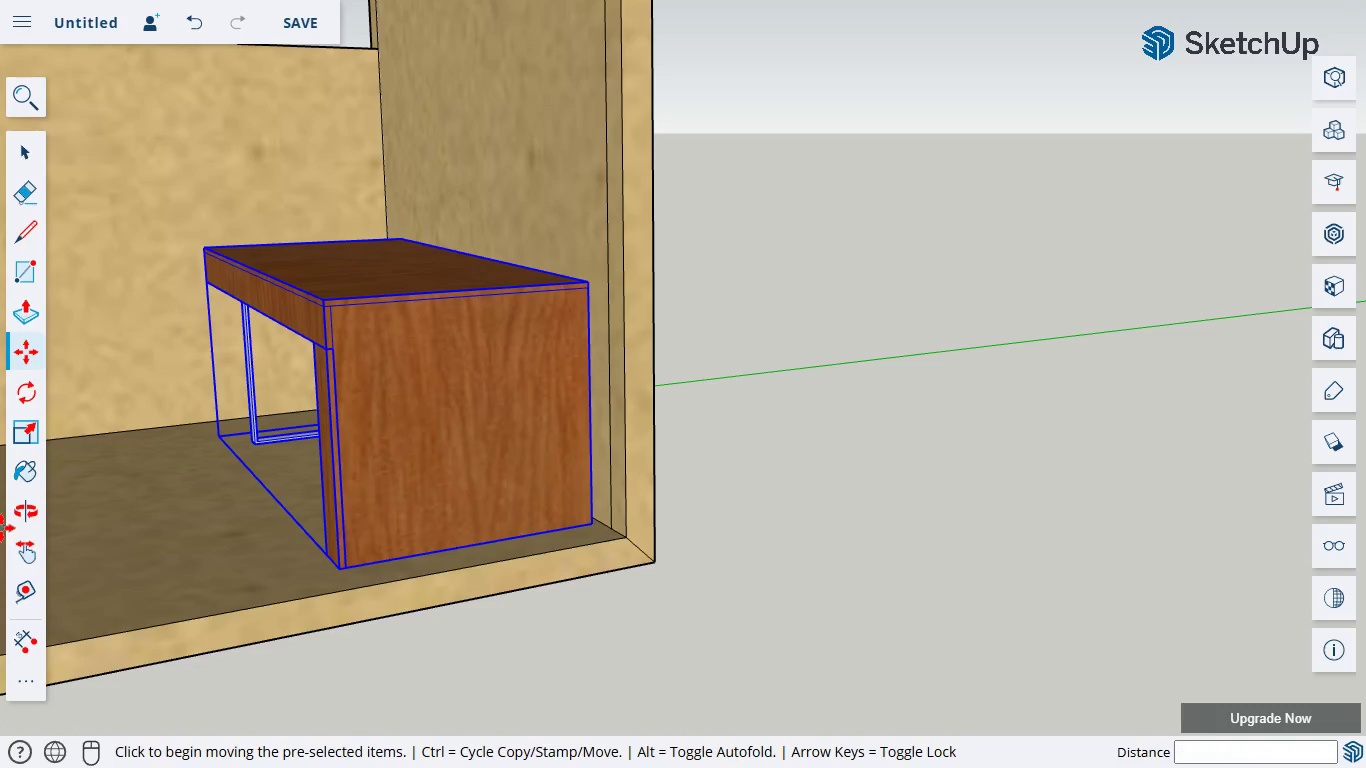 
double_click([29, 515])
 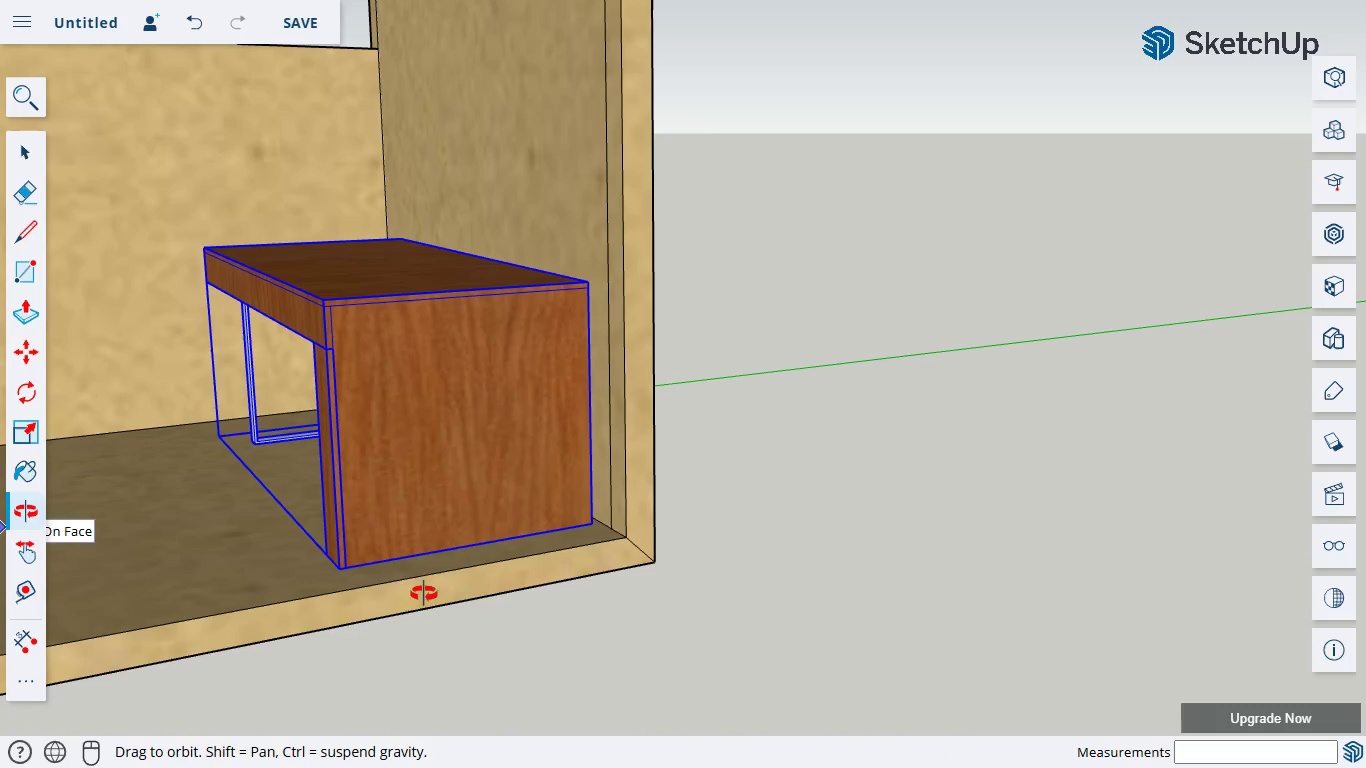 
left_click_drag(start_coordinate=[458, 594], to_coordinate=[274, 608])
 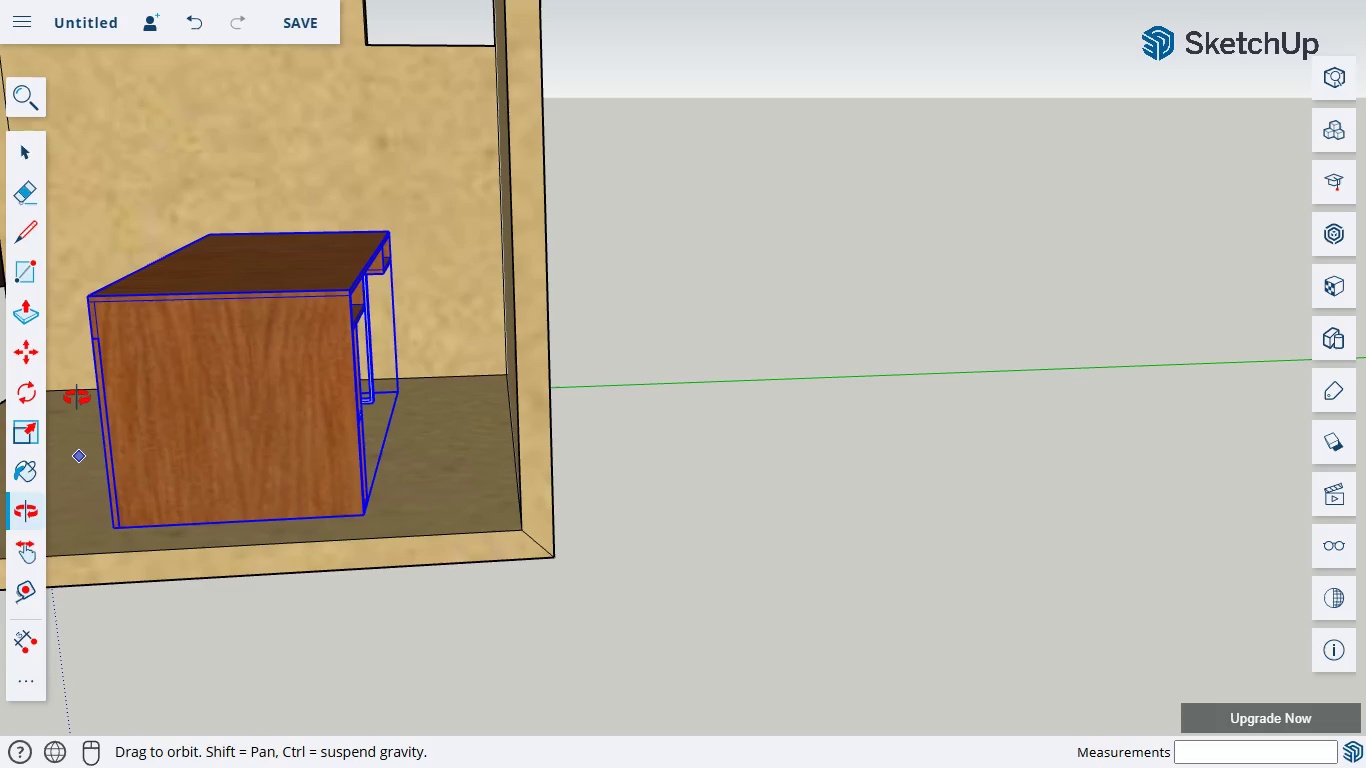 
left_click([28, 364])
 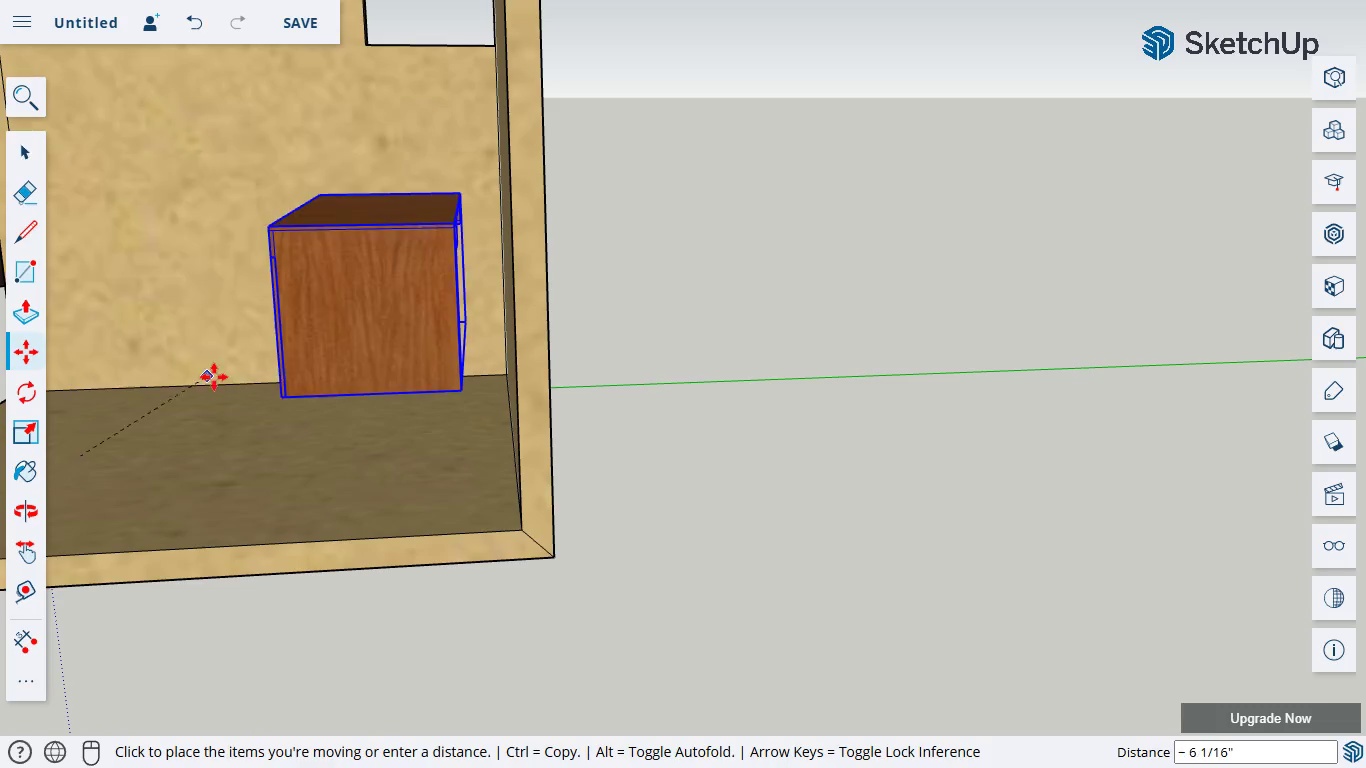 
left_click_drag(start_coordinate=[213, 376], to_coordinate=[210, 497])
 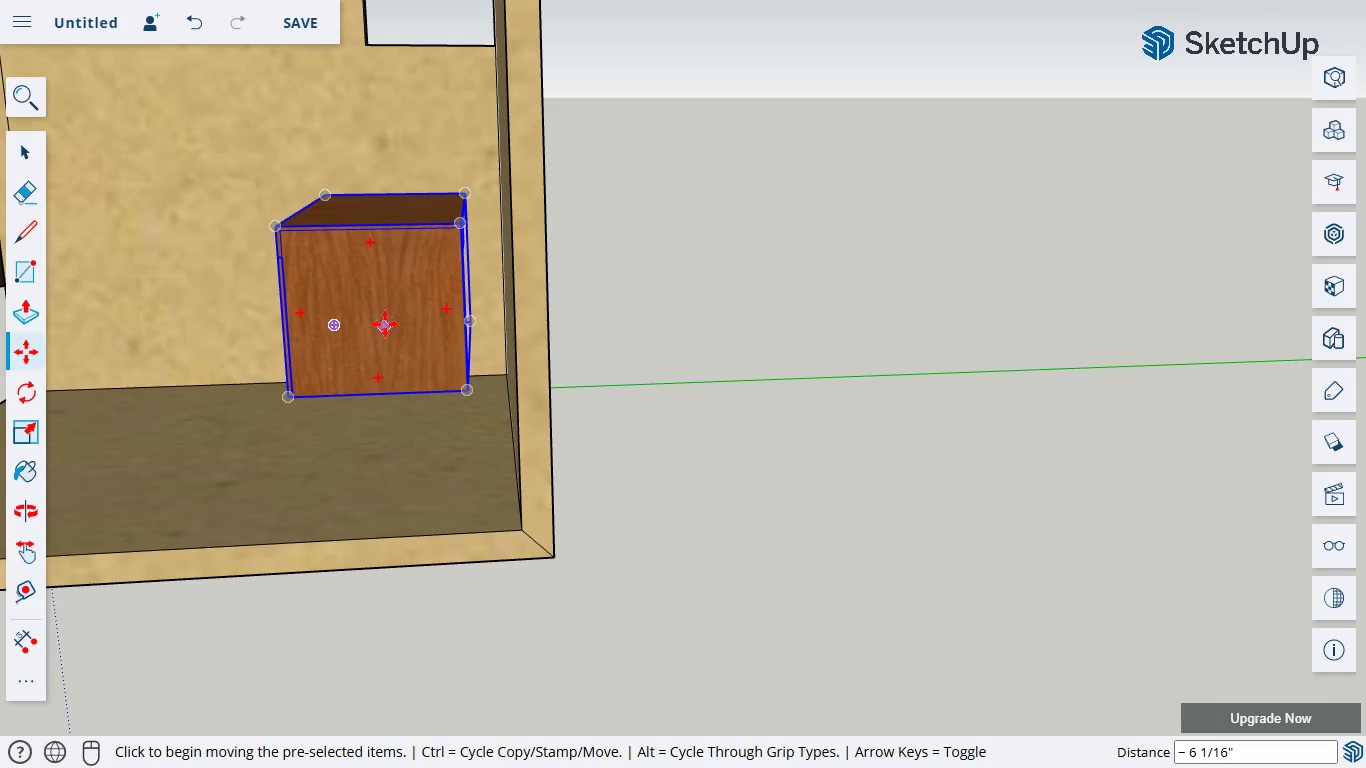 
left_click_drag(start_coordinate=[384, 323], to_coordinate=[389, 416])
 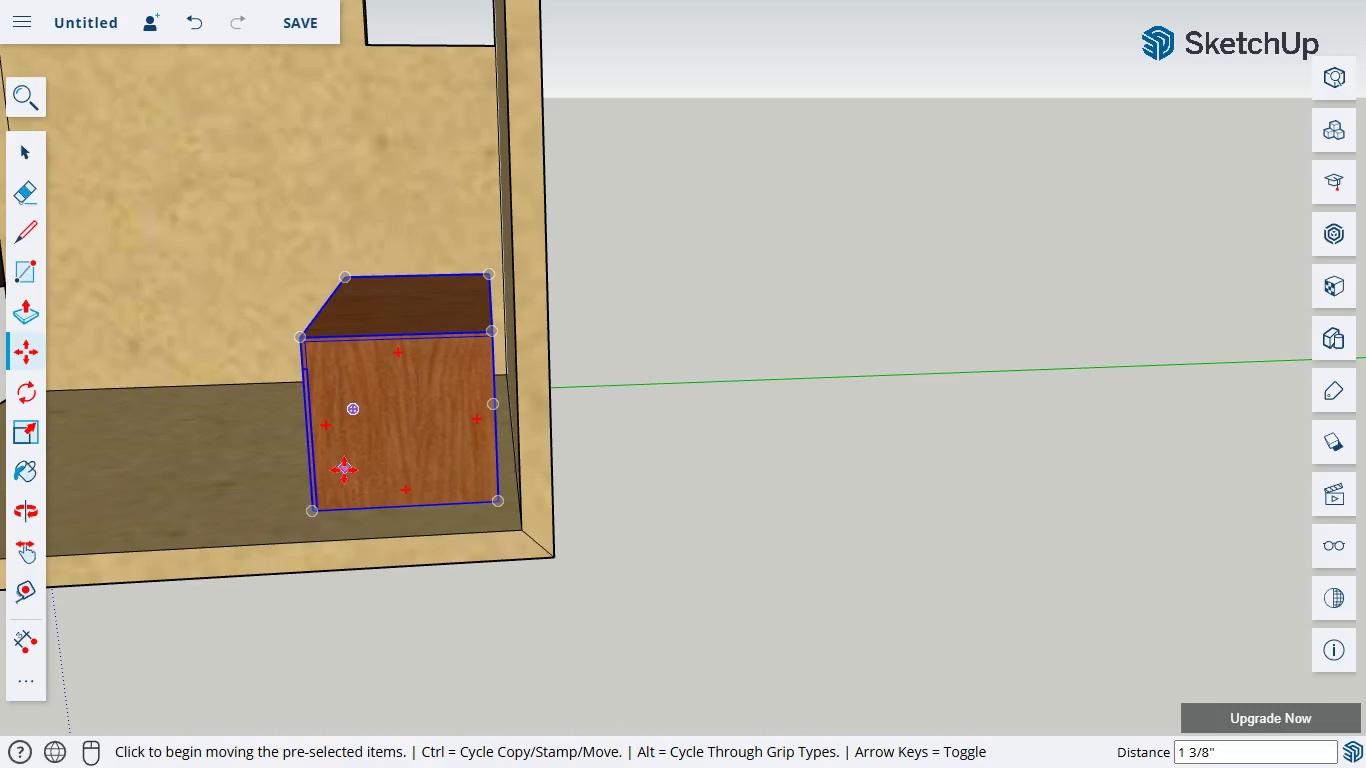 
key(H)
 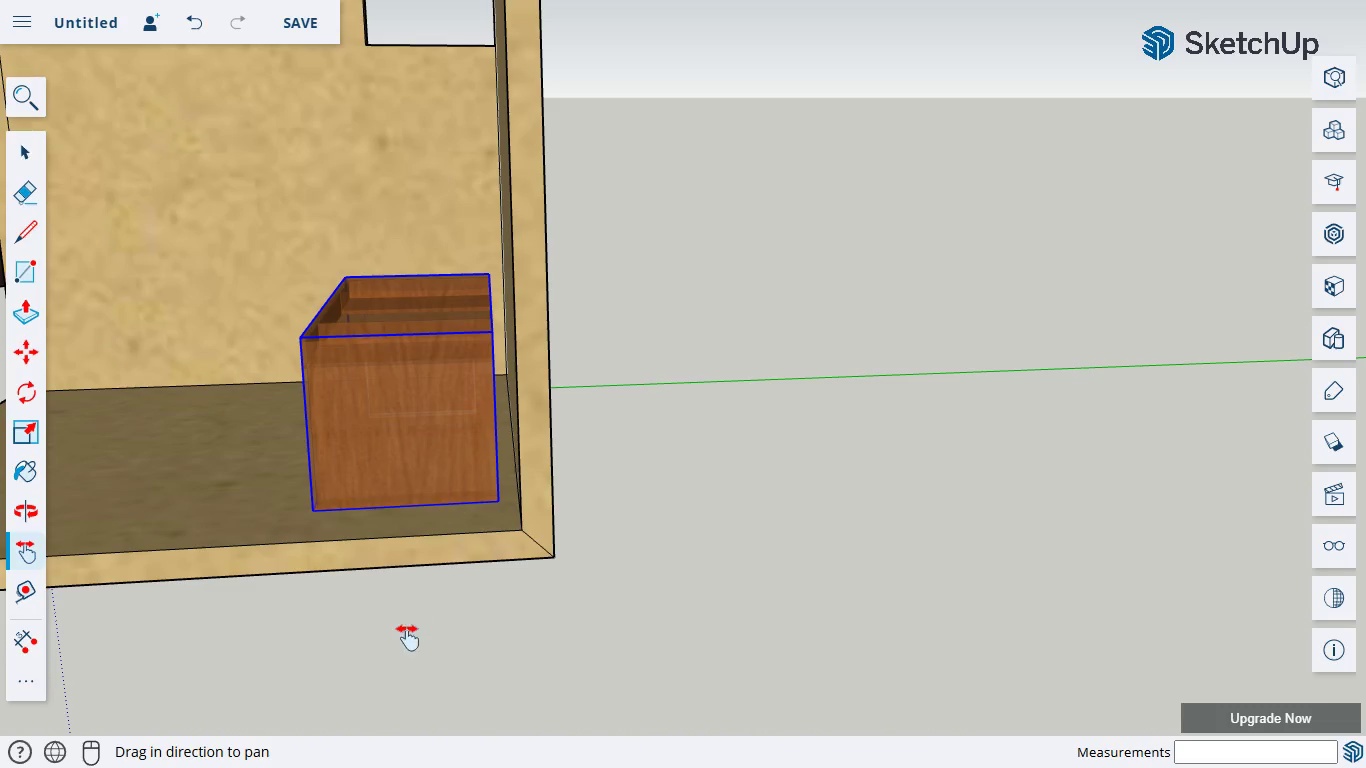 
left_click_drag(start_coordinate=[406, 629], to_coordinate=[807, 630])
 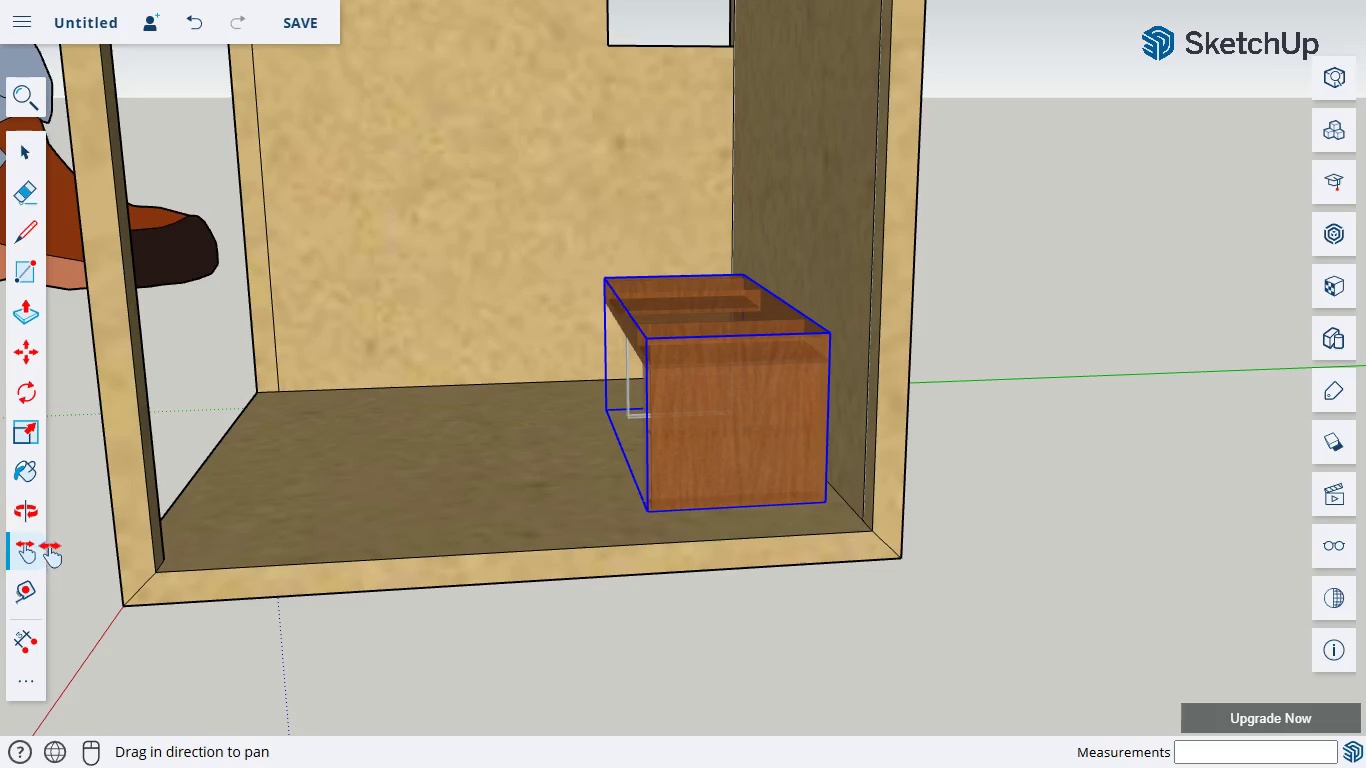 
left_click([42, 510])
 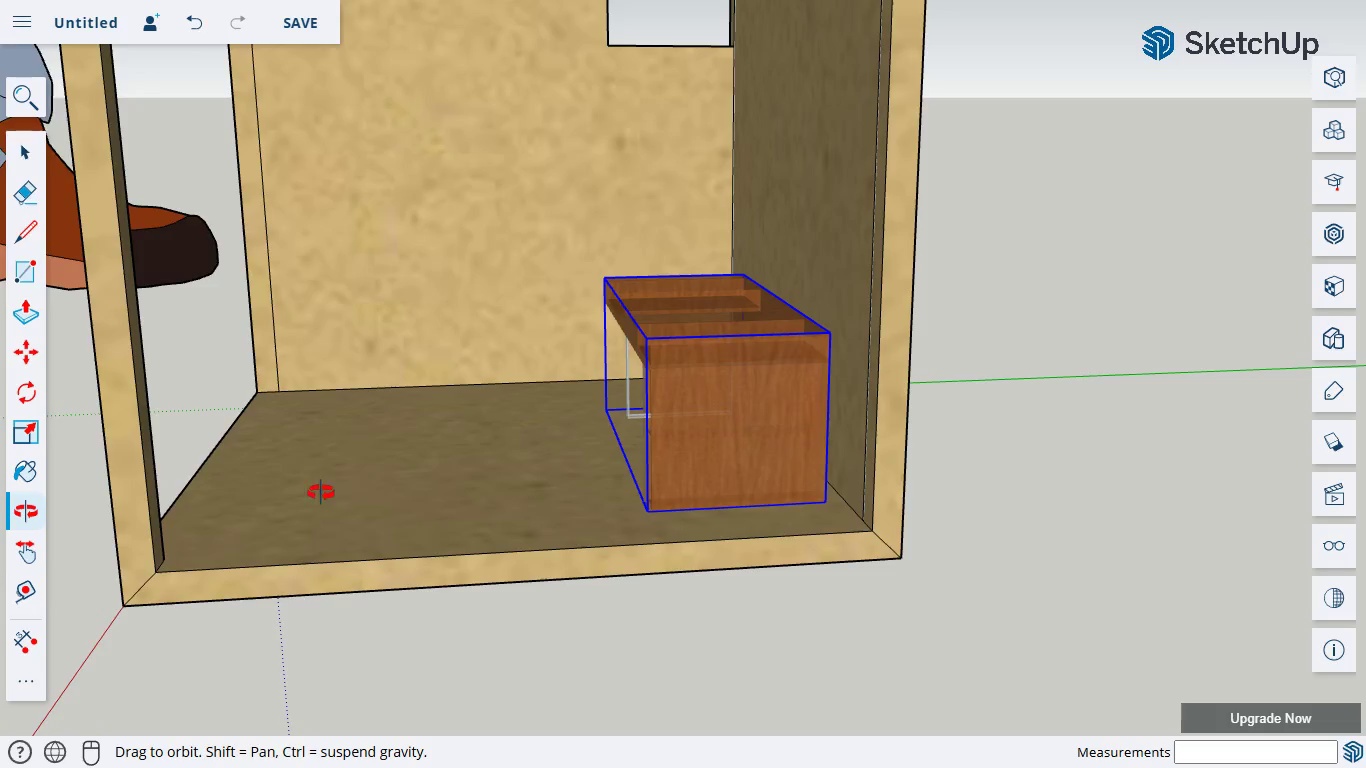 
left_click_drag(start_coordinate=[320, 492], to_coordinate=[403, 589])
 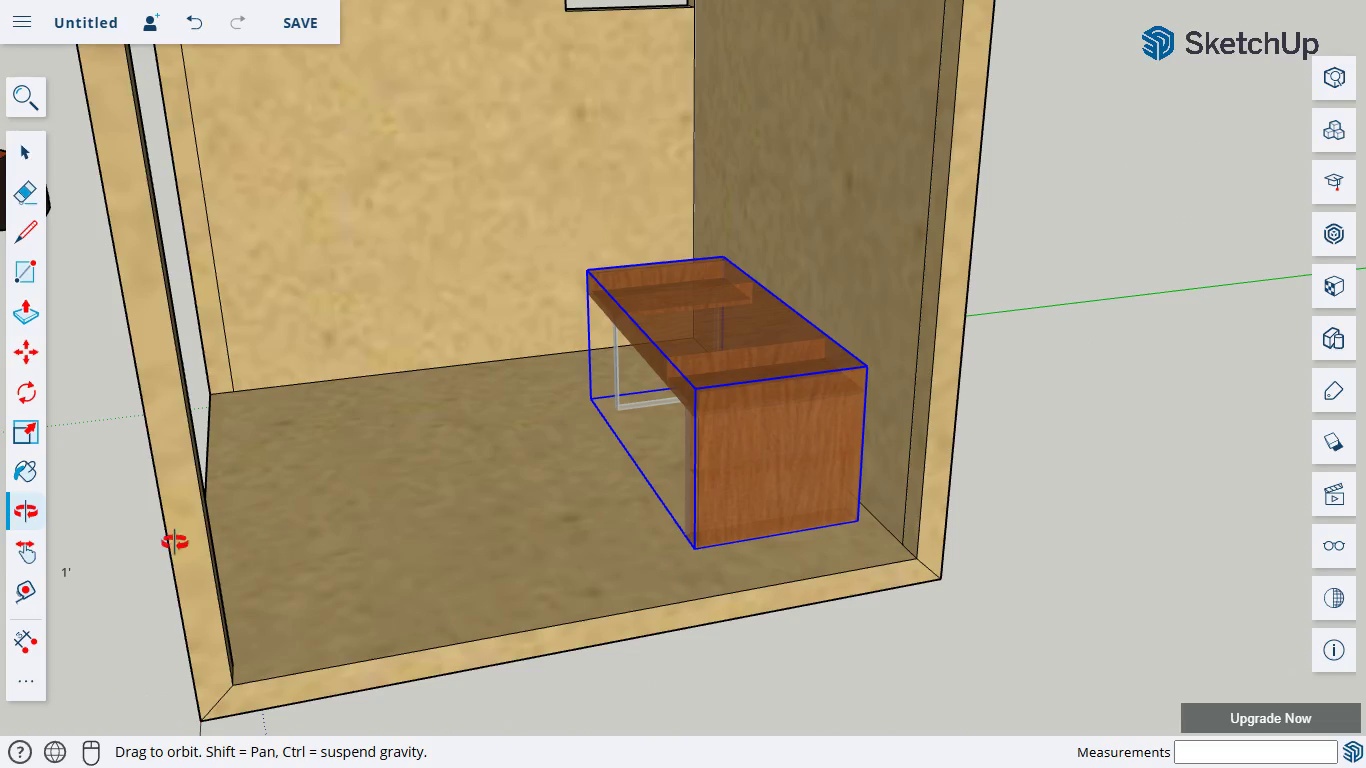 
left_click([1231, 500])
 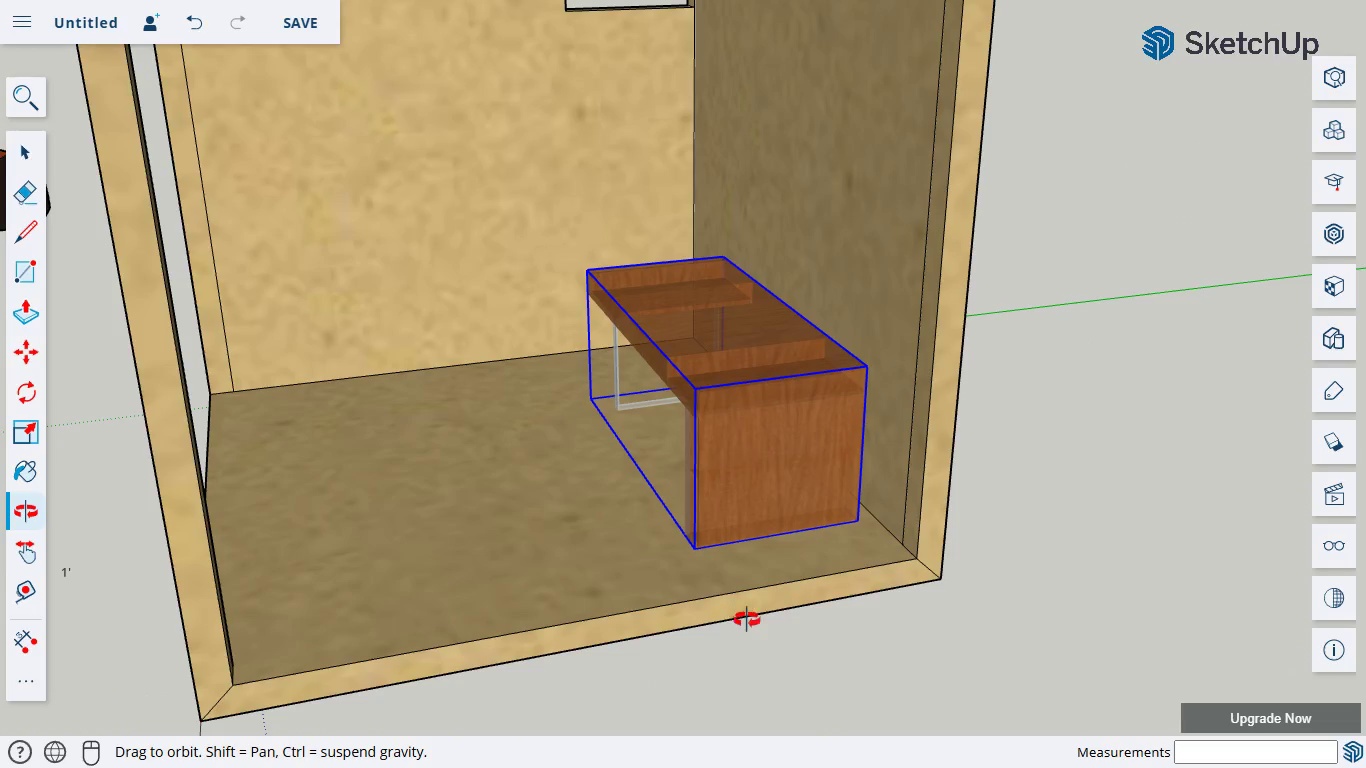 
scroll: coordinate [781, 617], scroll_direction: down, amount: 4.0
 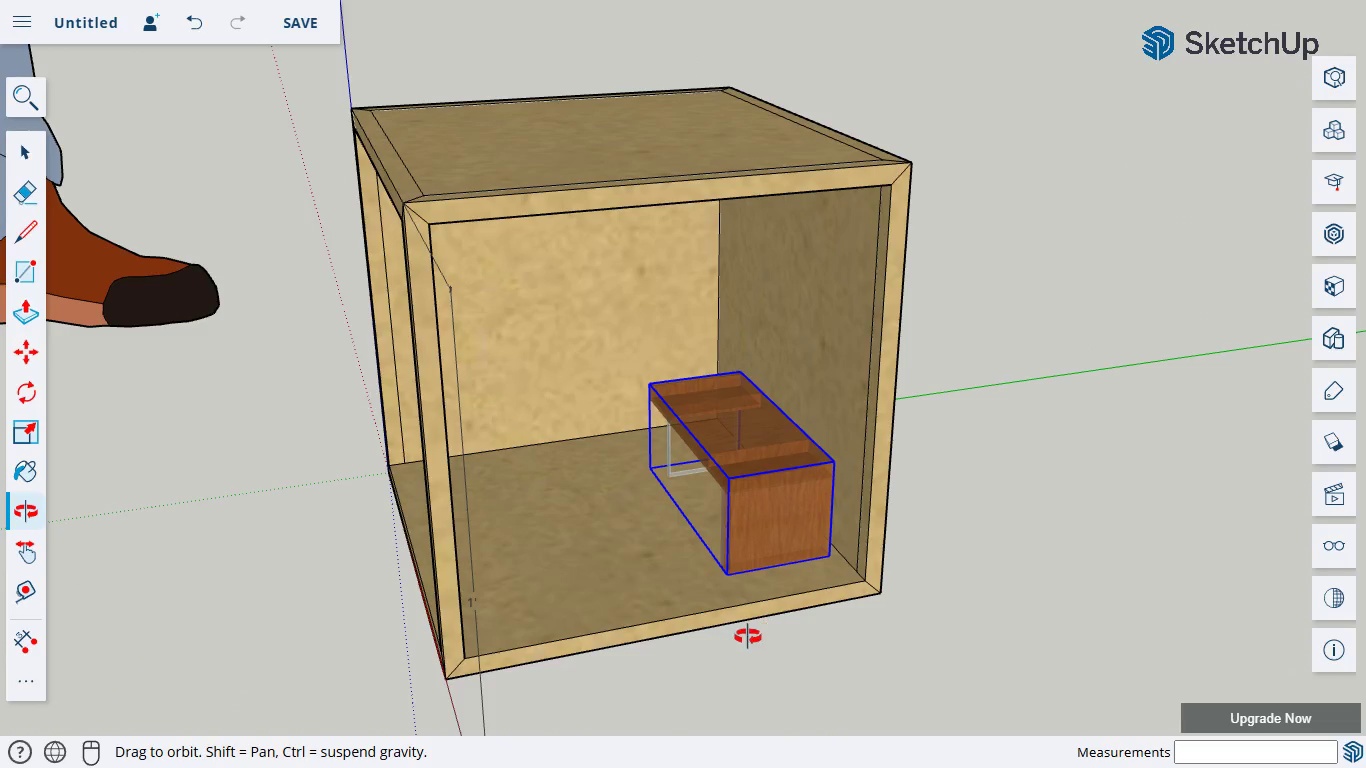 
left_click_drag(start_coordinate=[732, 640], to_coordinate=[1133, 598])
 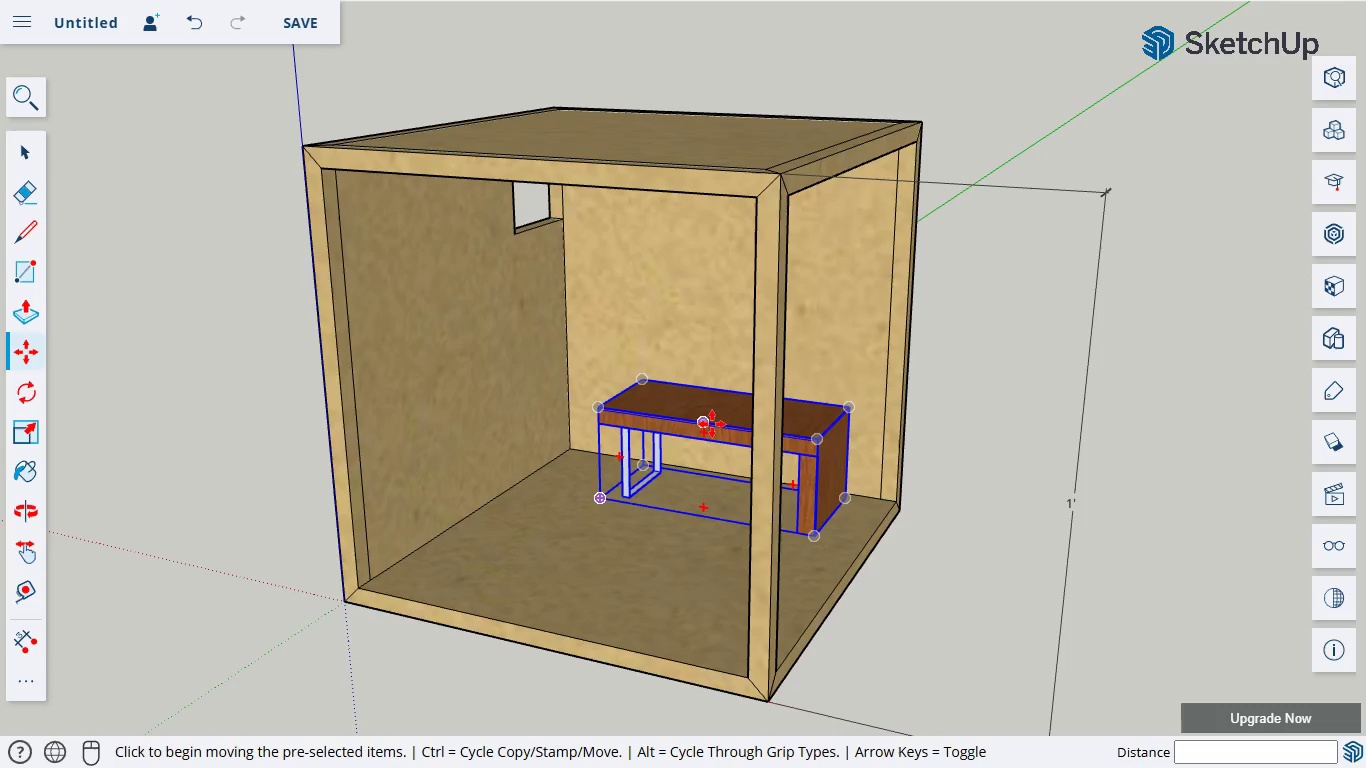 
left_click_drag(start_coordinate=[720, 413], to_coordinate=[640, 393])
 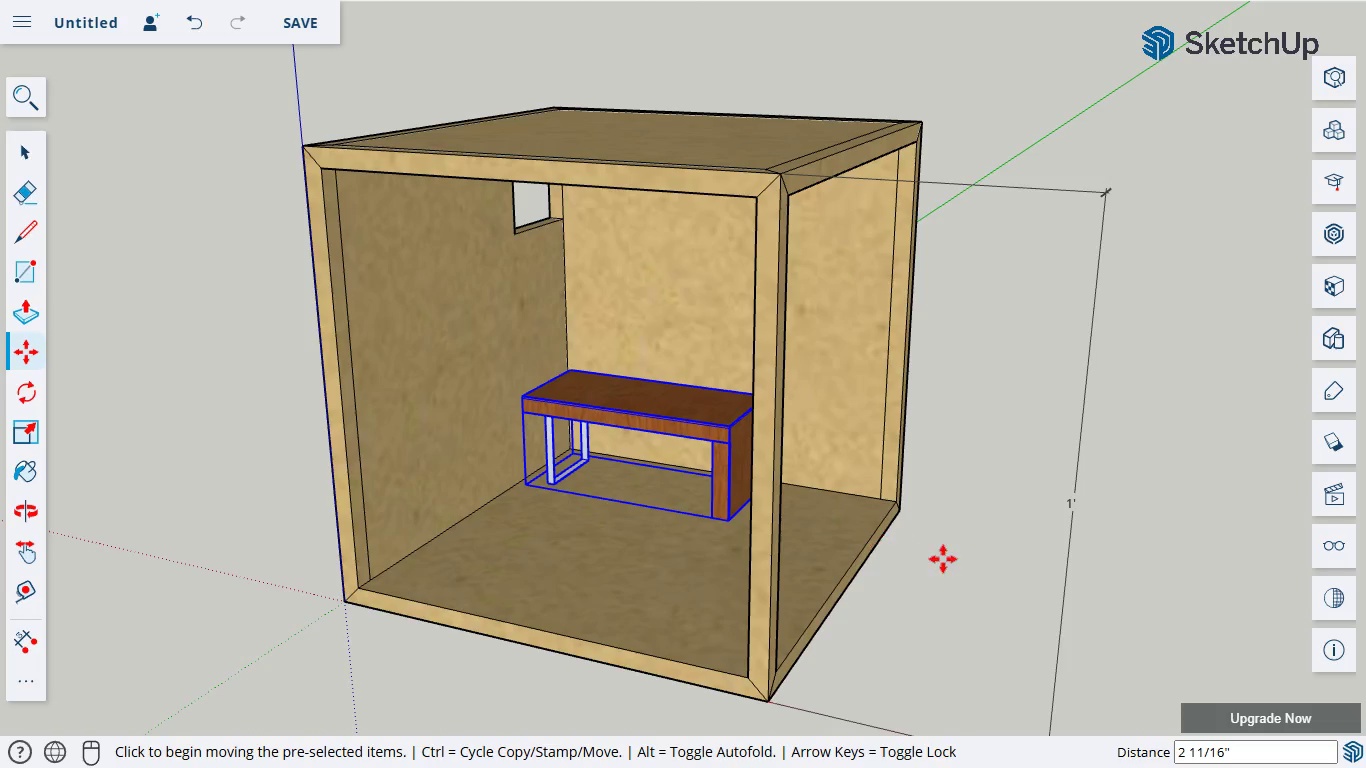 
left_click([946, 559])
 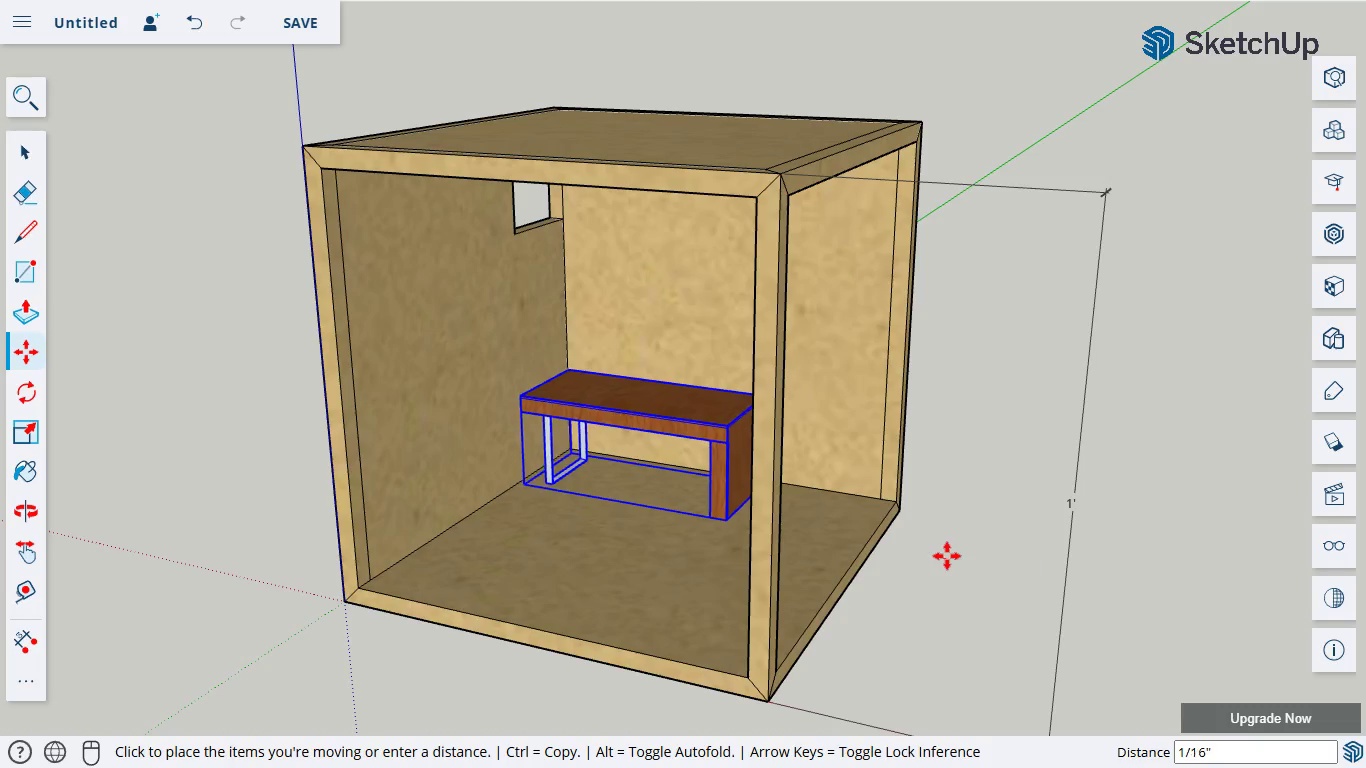 
key(H)
 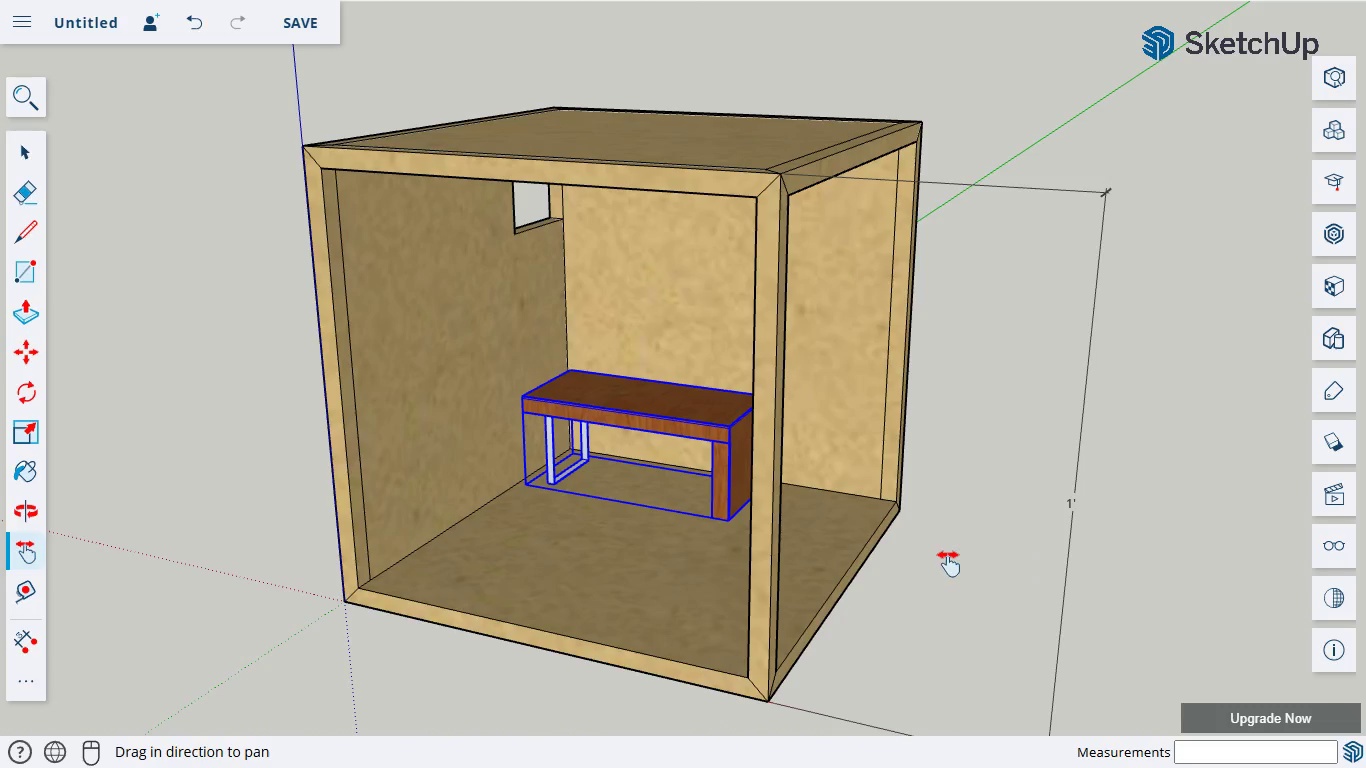 
left_click([947, 555])
 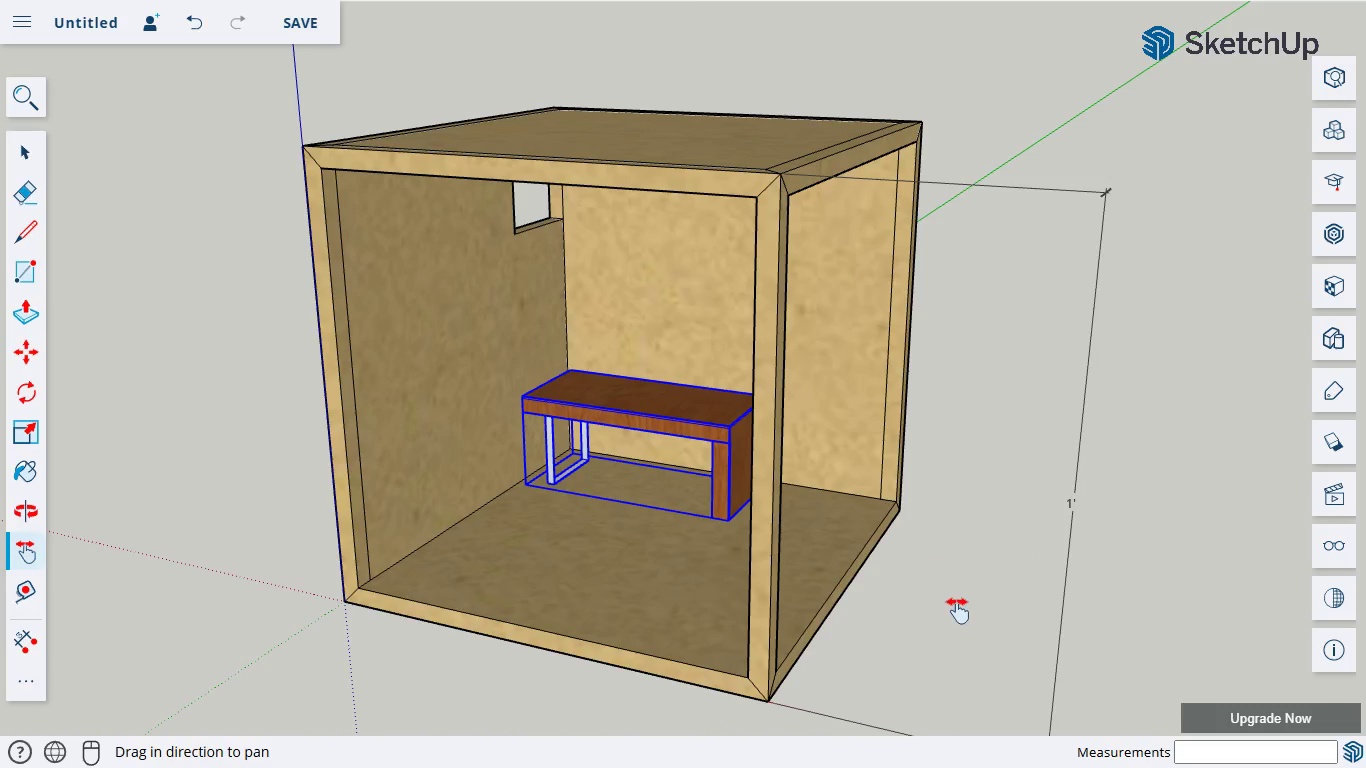 
left_click_drag(start_coordinate=[954, 602], to_coordinate=[918, 599])
 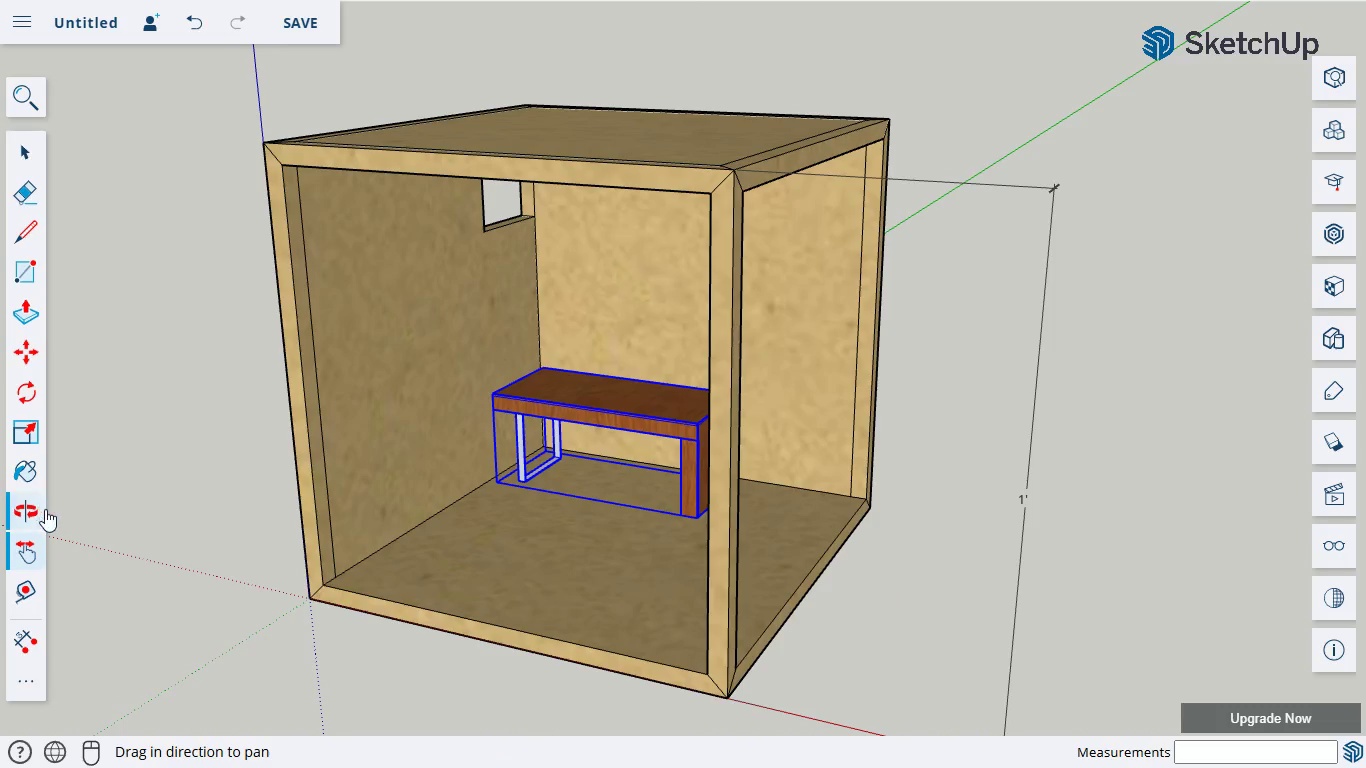 
left_click_drag(start_coordinate=[799, 612], to_coordinate=[694, 615])
 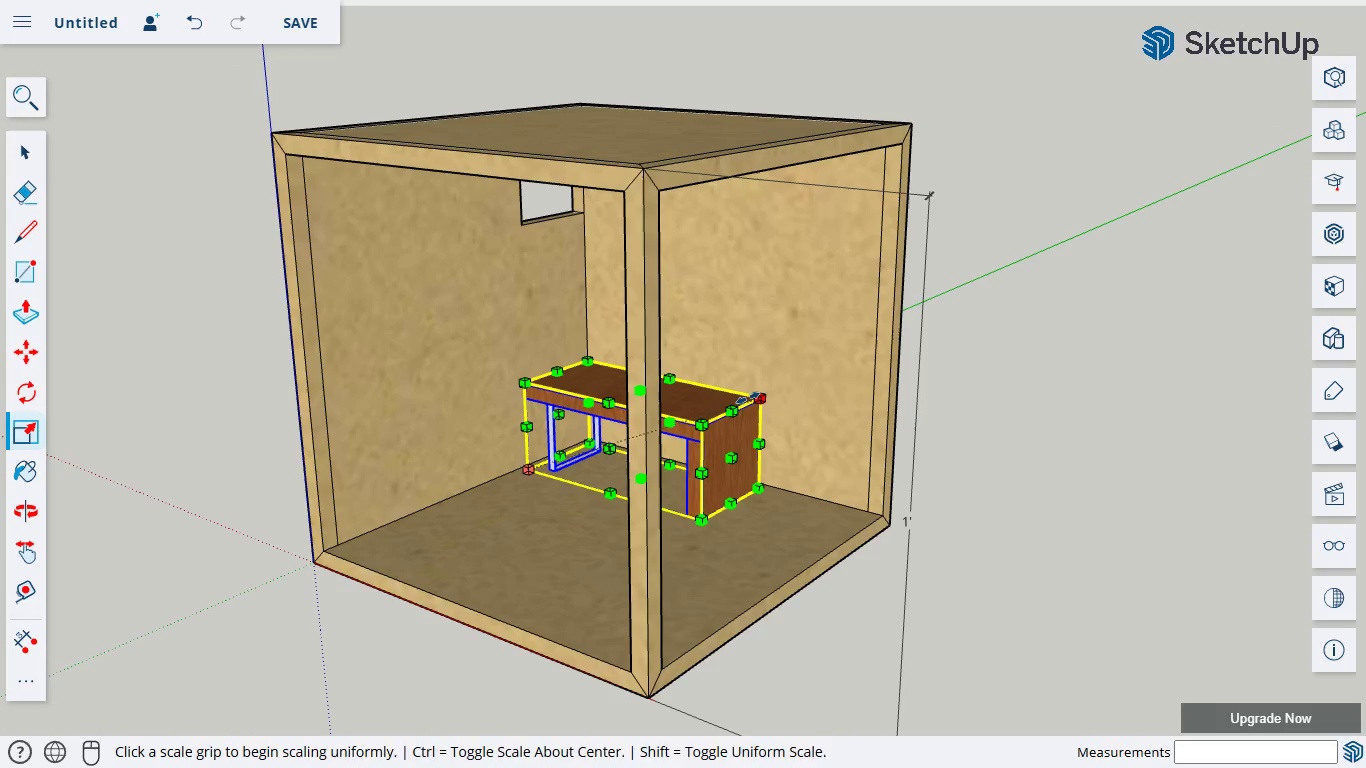 
left_click_drag(start_coordinate=[759, 393], to_coordinate=[857, 366])
 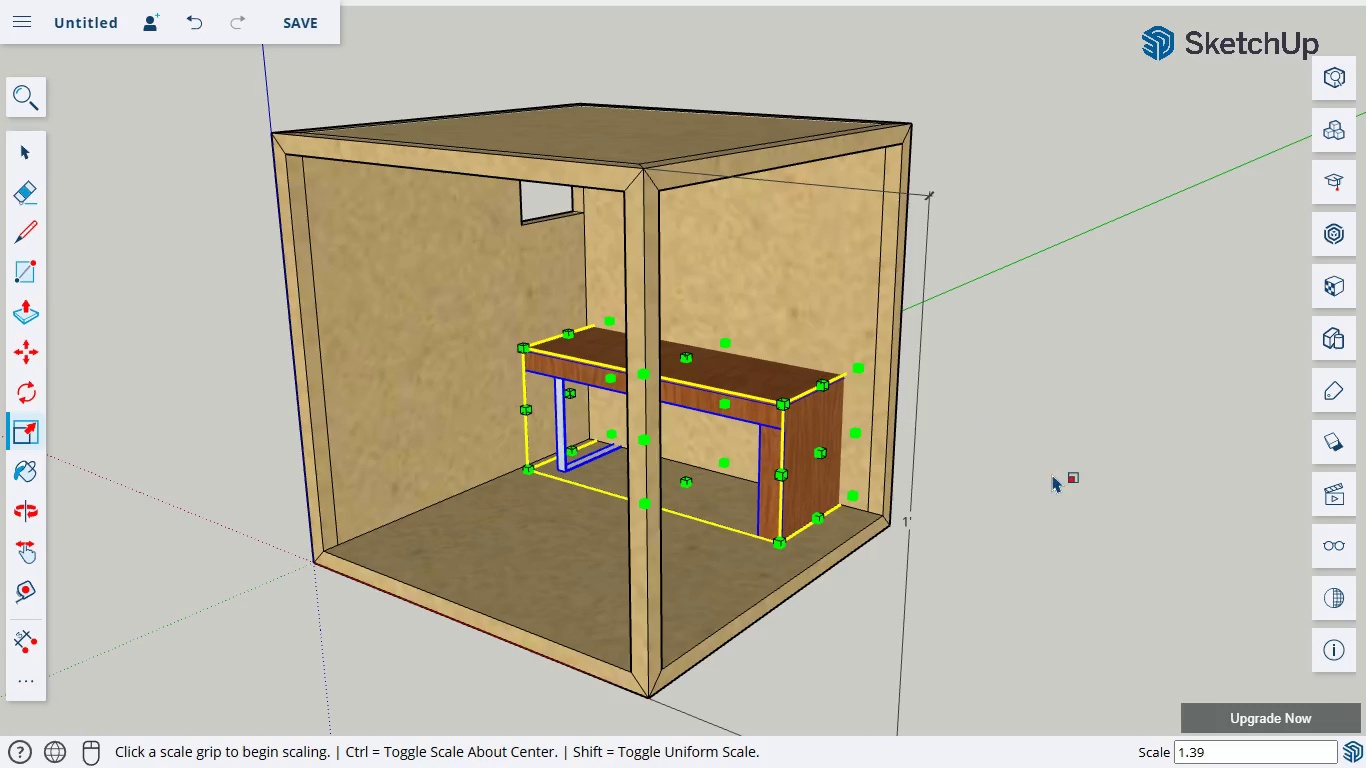 
left_click([1058, 476])
 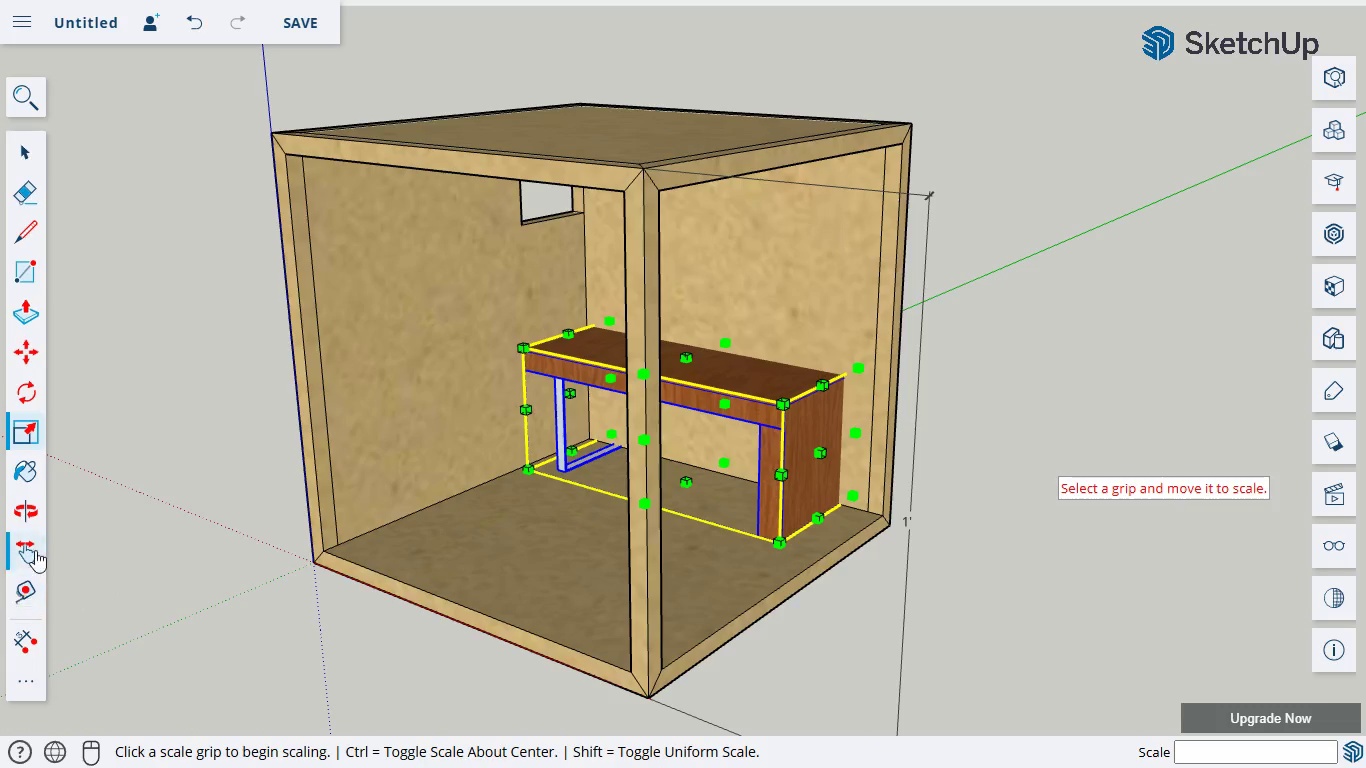 
left_click([30, 506])
 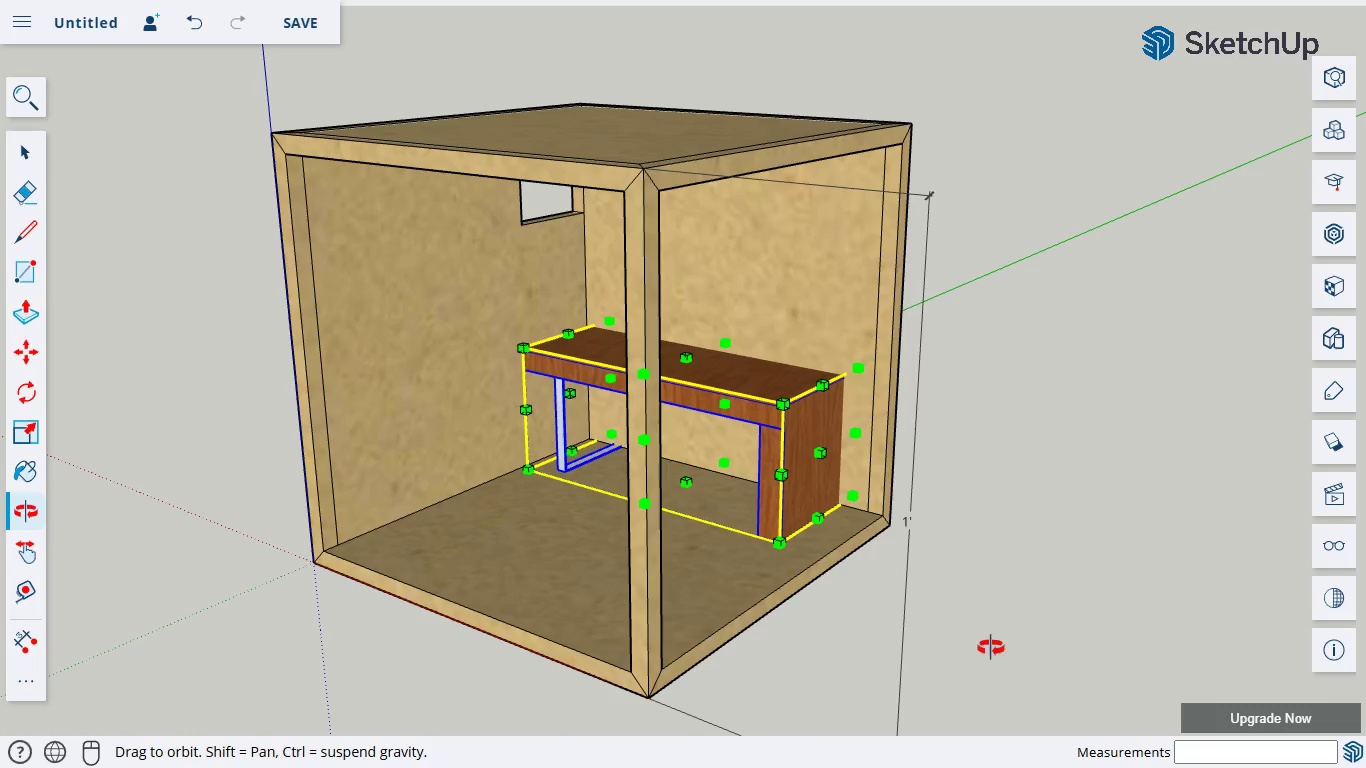 
left_click_drag(start_coordinate=[991, 647], to_coordinate=[485, 639])
 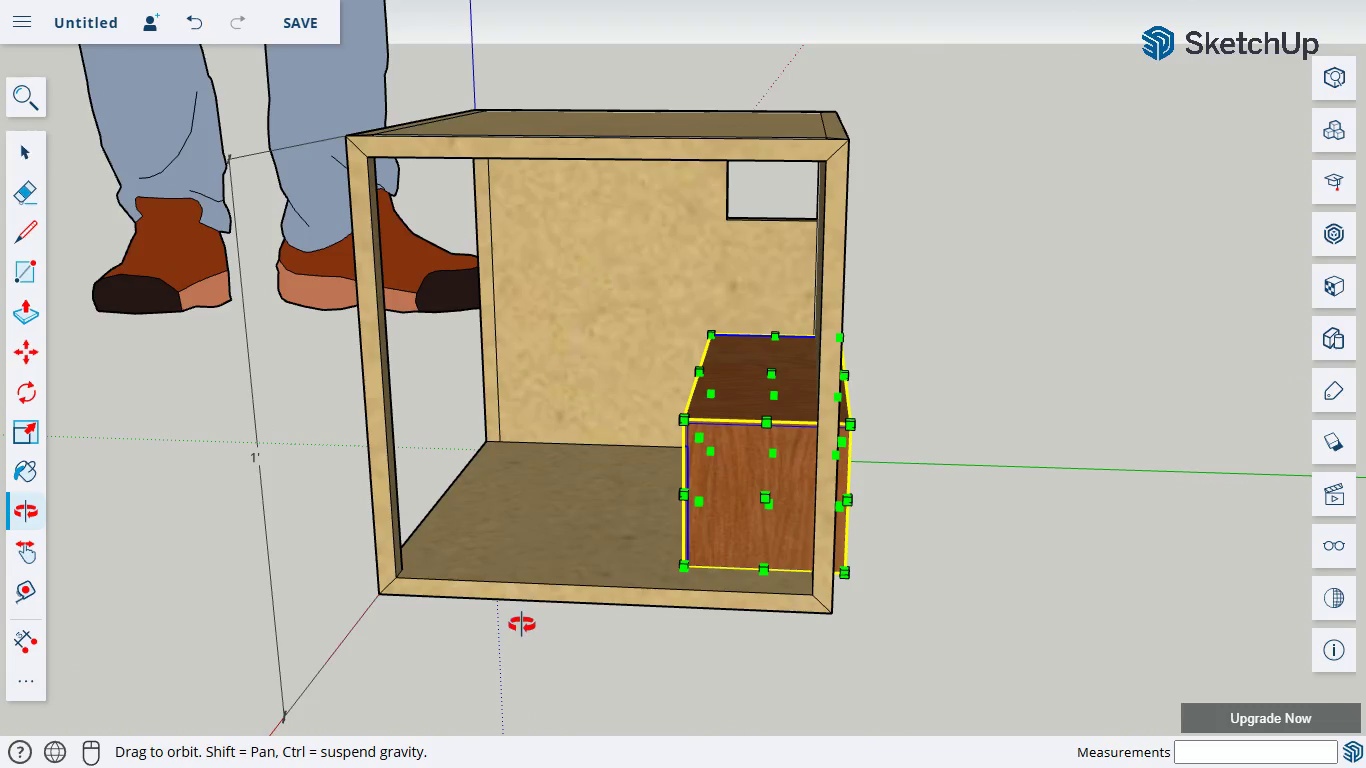 
left_click_drag(start_coordinate=[522, 623], to_coordinate=[572, 630])
 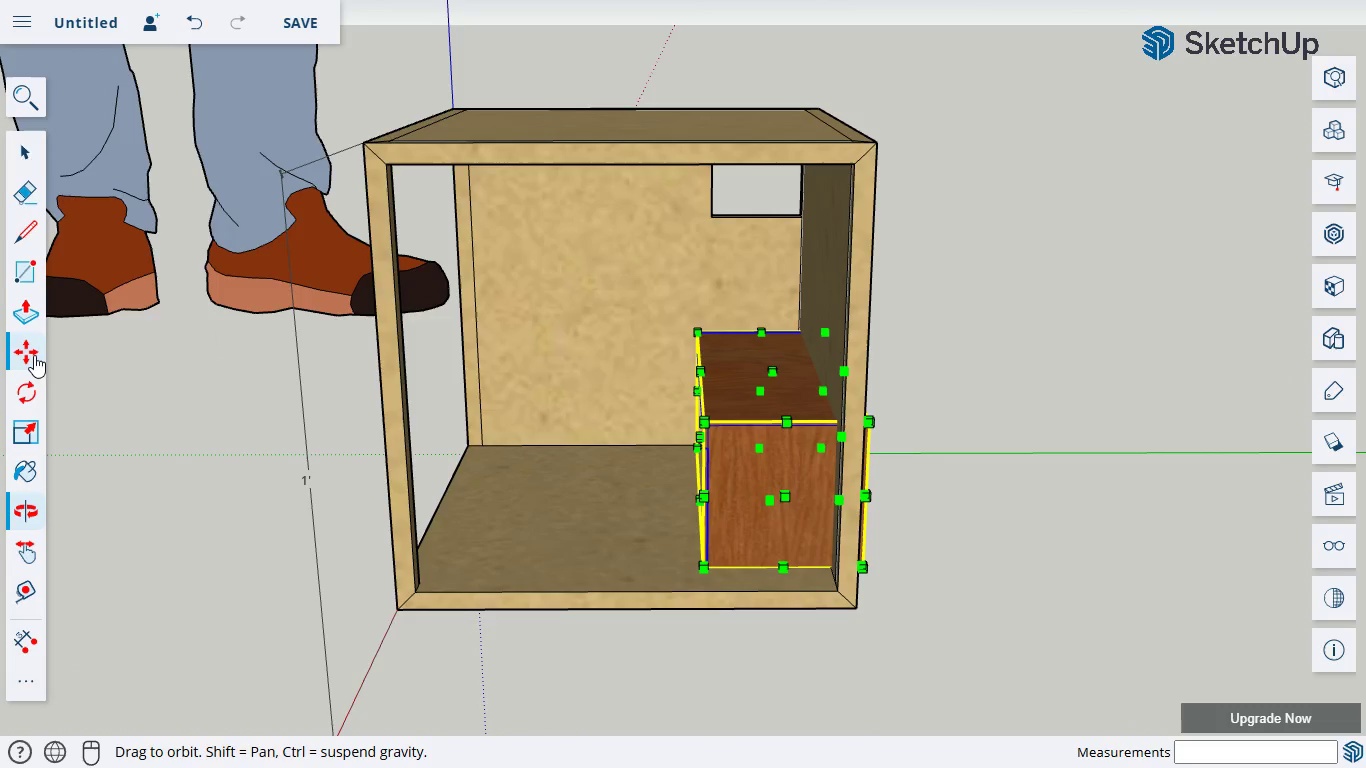 
left_click([34, 355])
 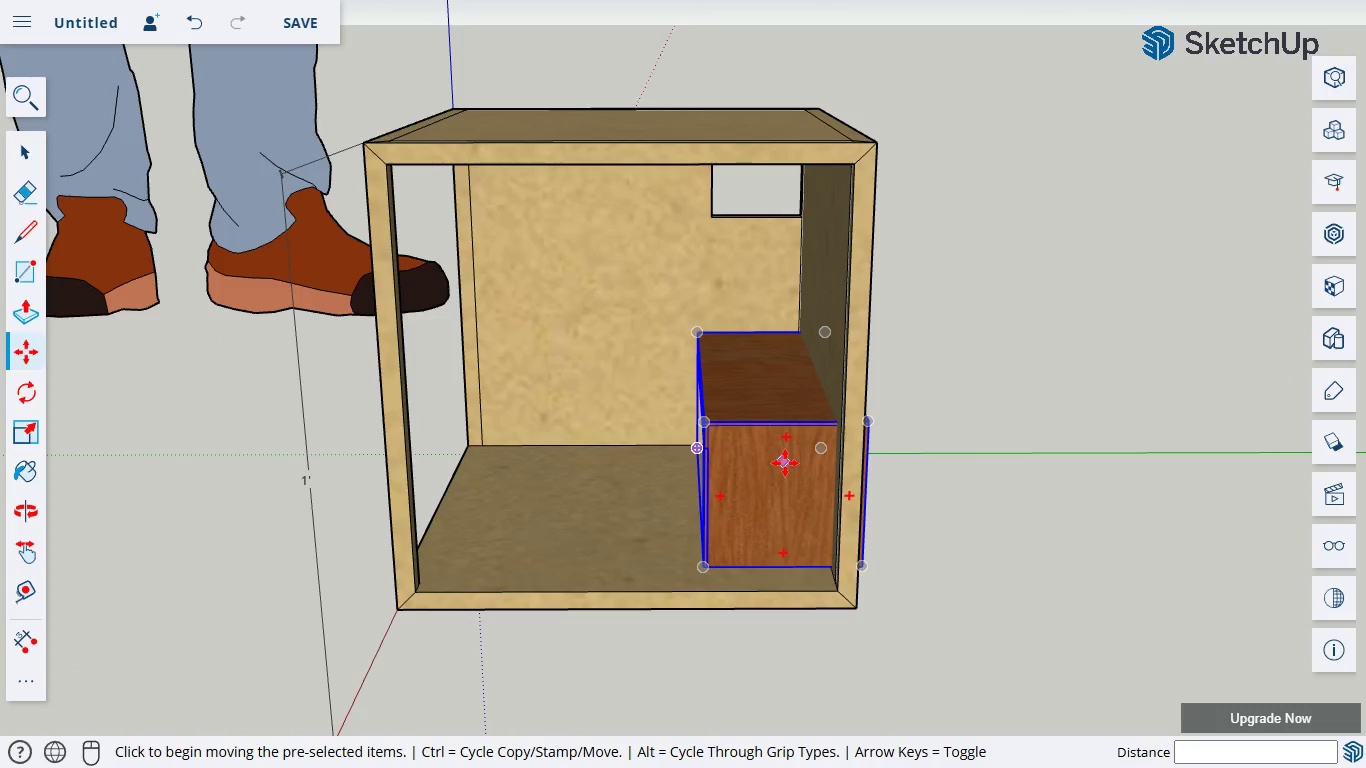 
left_click_drag(start_coordinate=[784, 462], to_coordinate=[752, 455])
 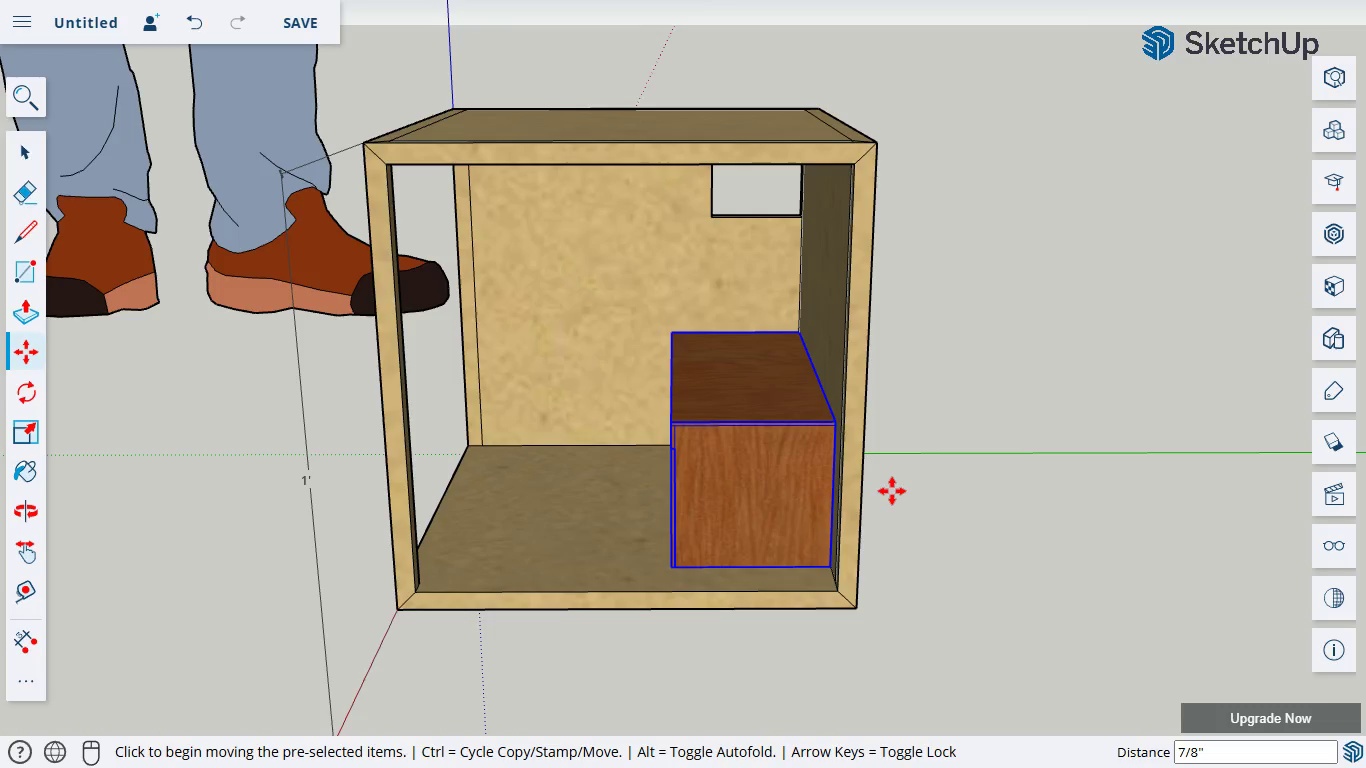 
key(H)
 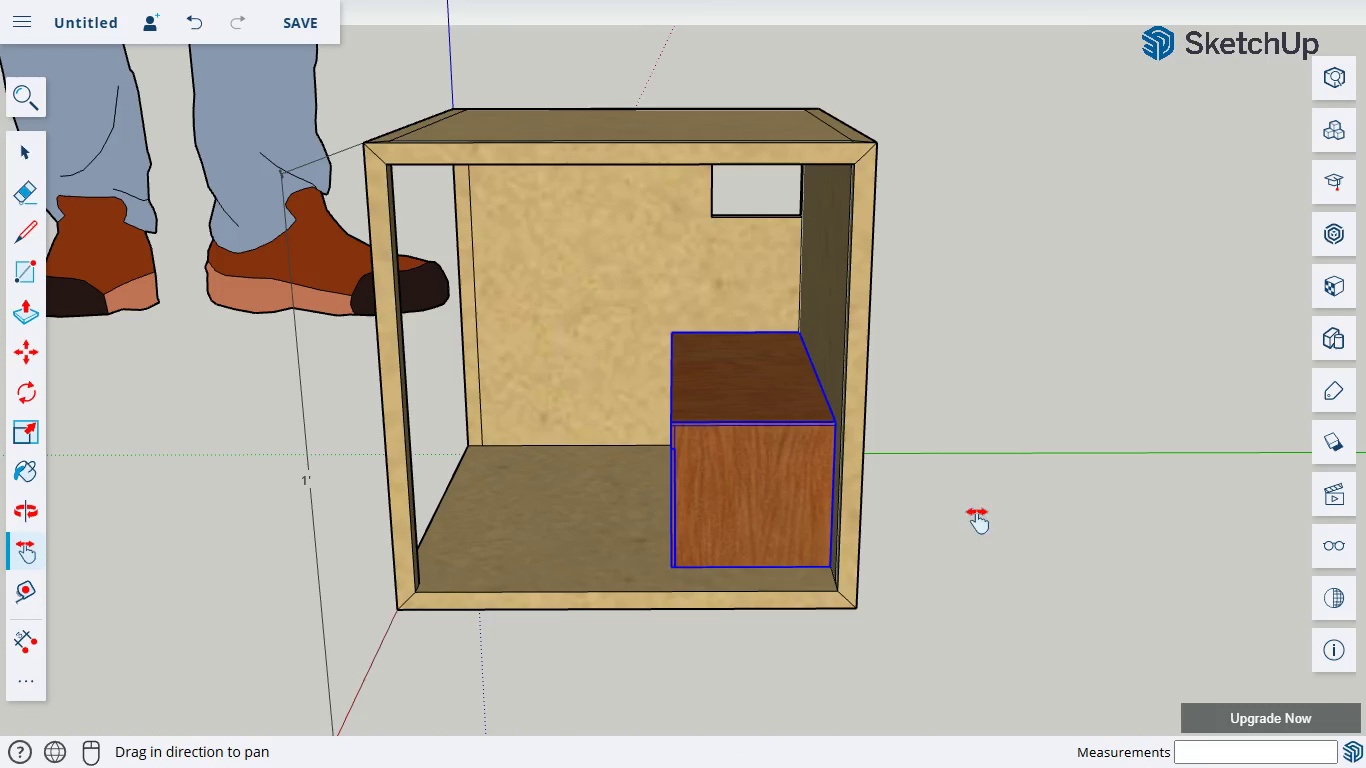 
left_click([977, 512])
 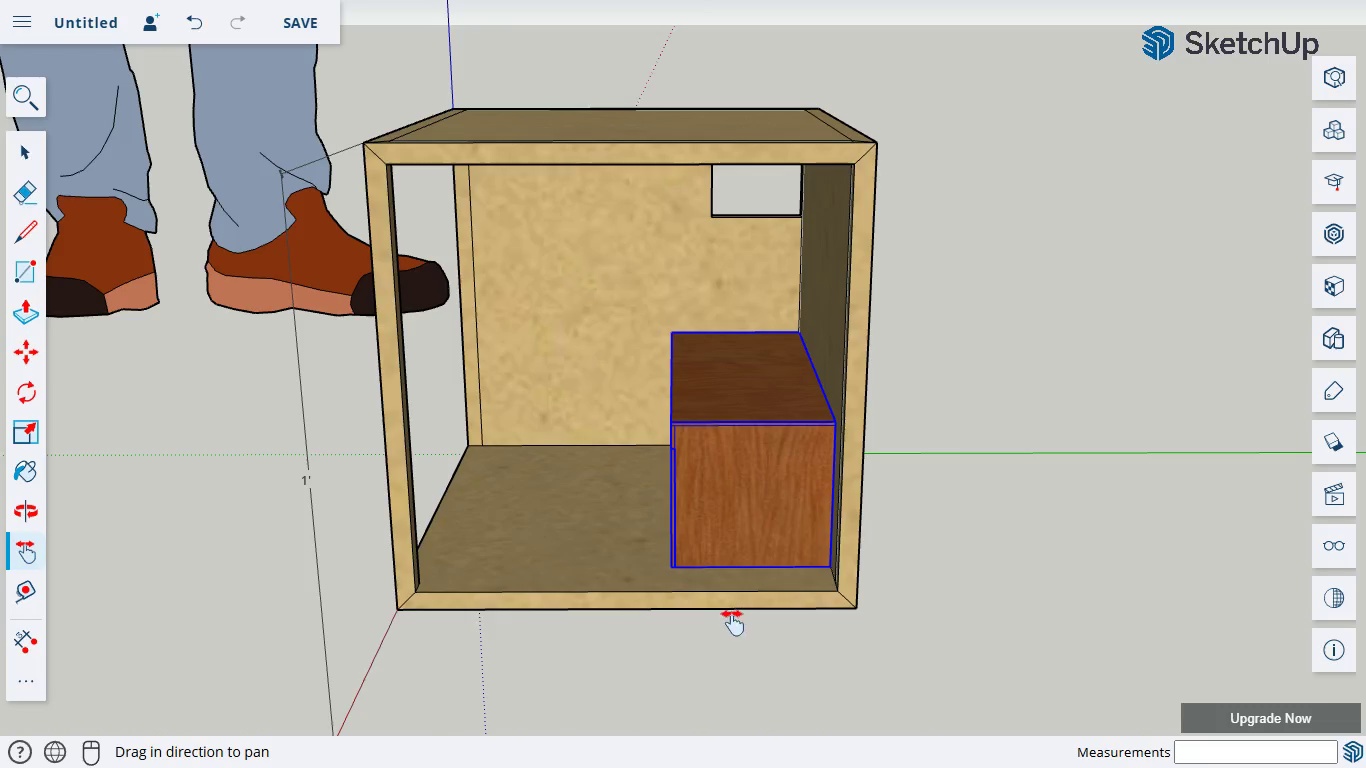 
left_click_drag(start_coordinate=[731, 614], to_coordinate=[1039, 602])
 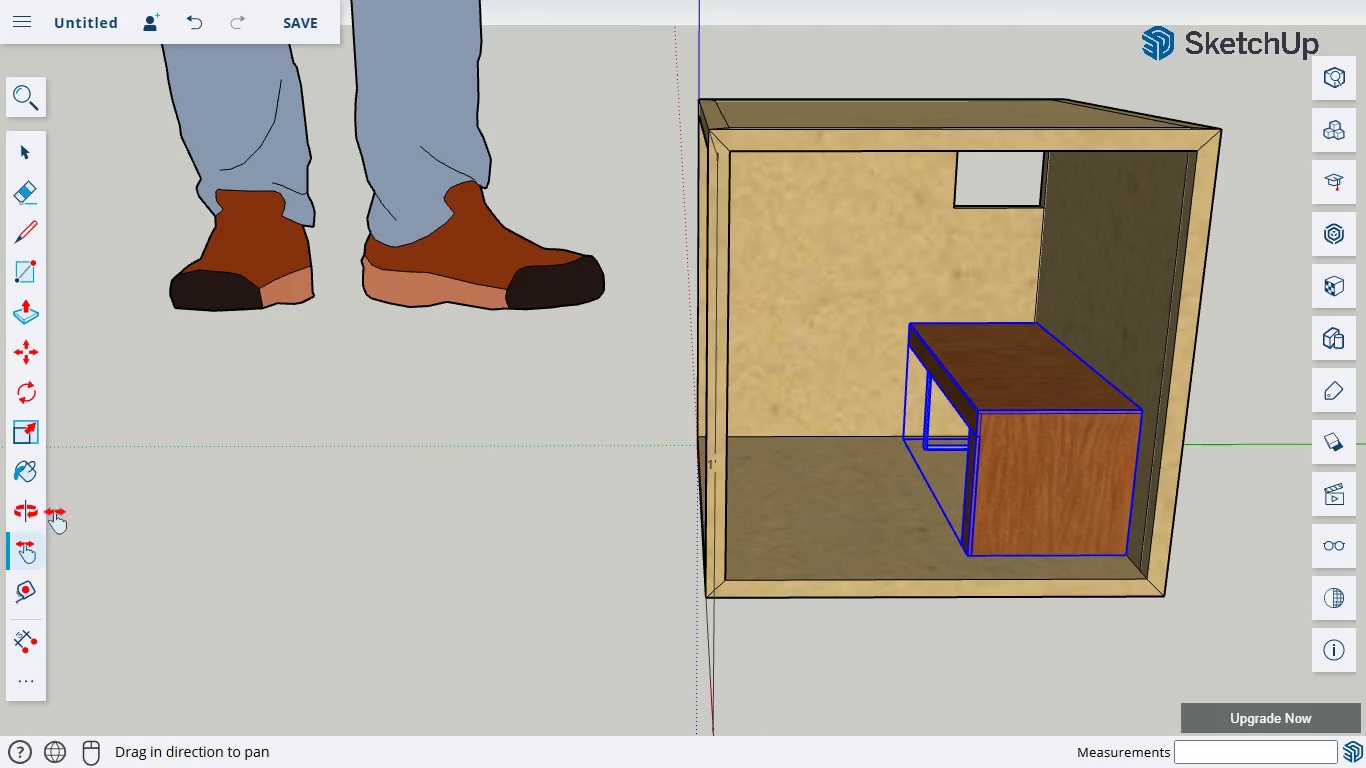 
left_click([40, 515])
 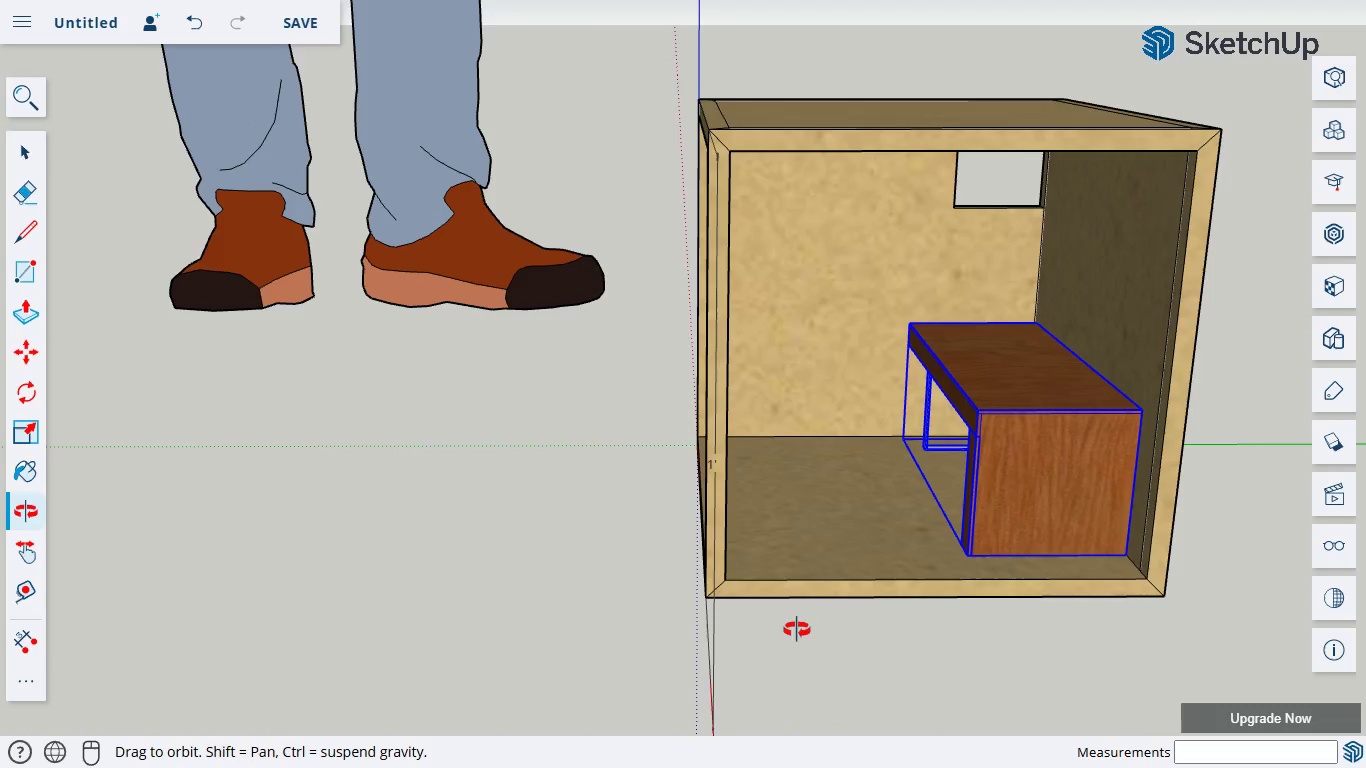 
left_click_drag(start_coordinate=[968, 656], to_coordinate=[1175, 571])
 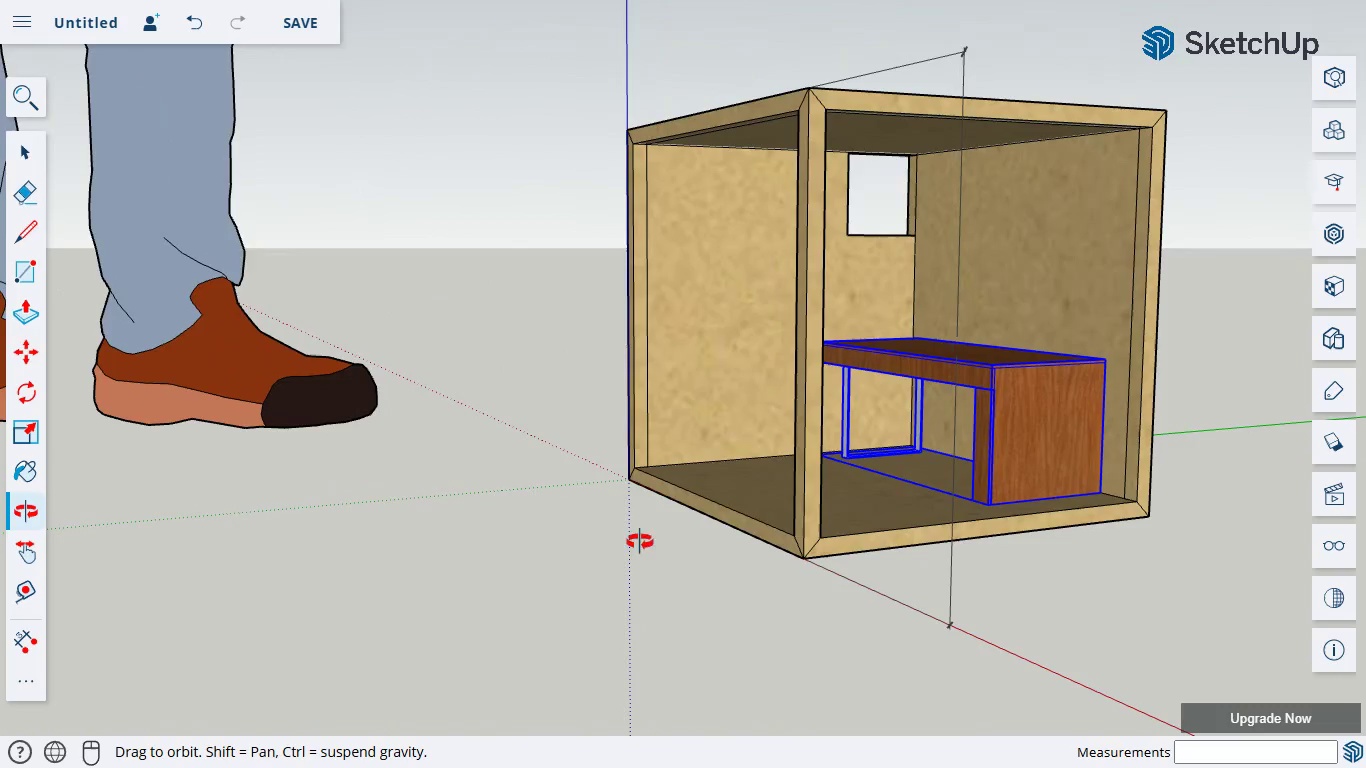 
left_click_drag(start_coordinate=[616, 541], to_coordinate=[1071, 566])
 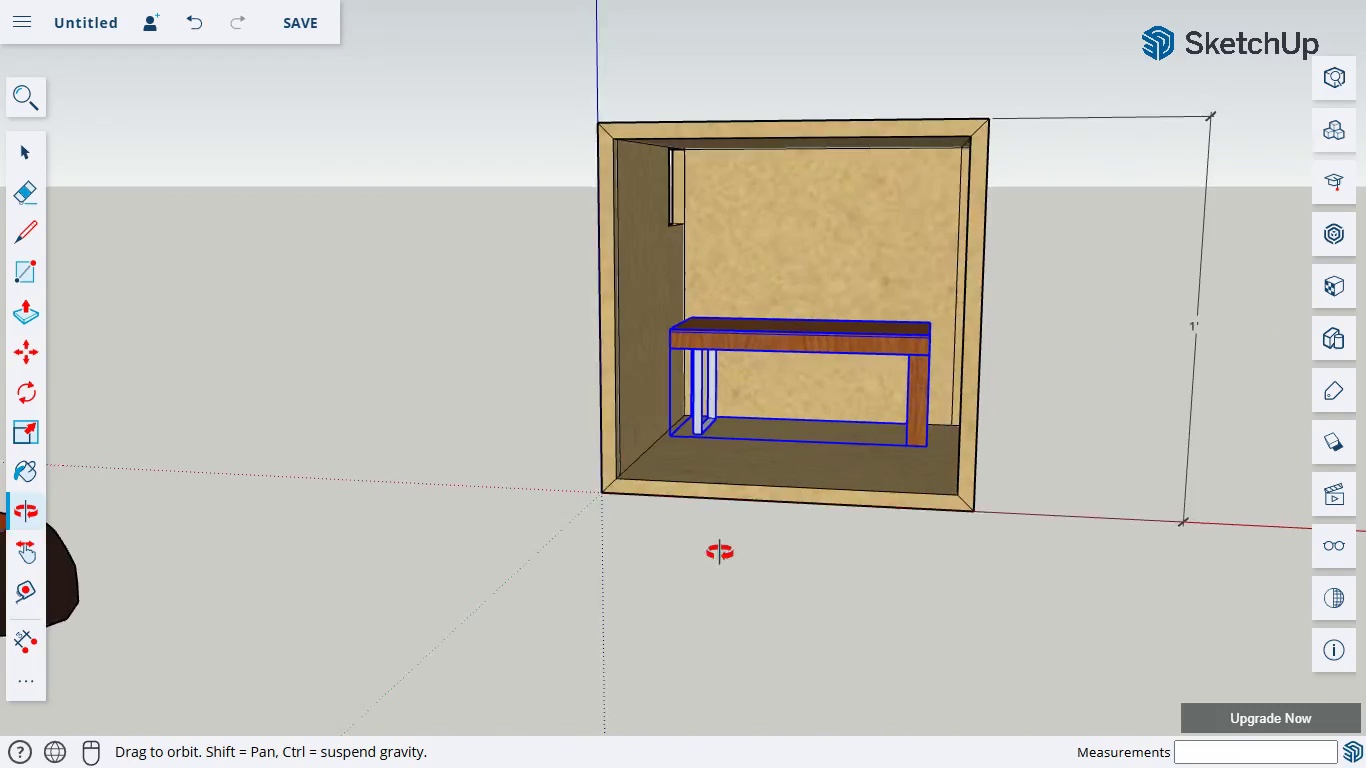 
left_click_drag(start_coordinate=[671, 548], to_coordinate=[775, 557])
 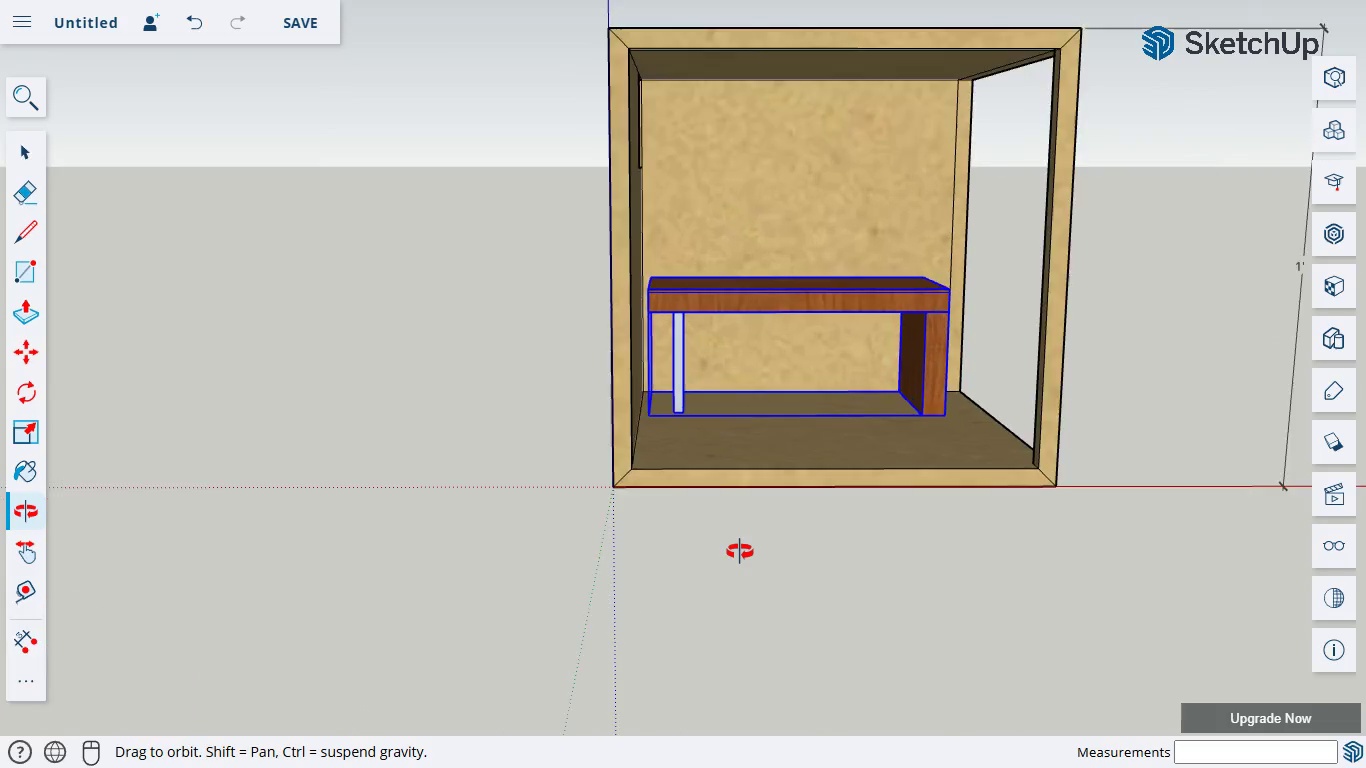 
scroll: coordinate [739, 551], scroll_direction: up, amount: 5.0
 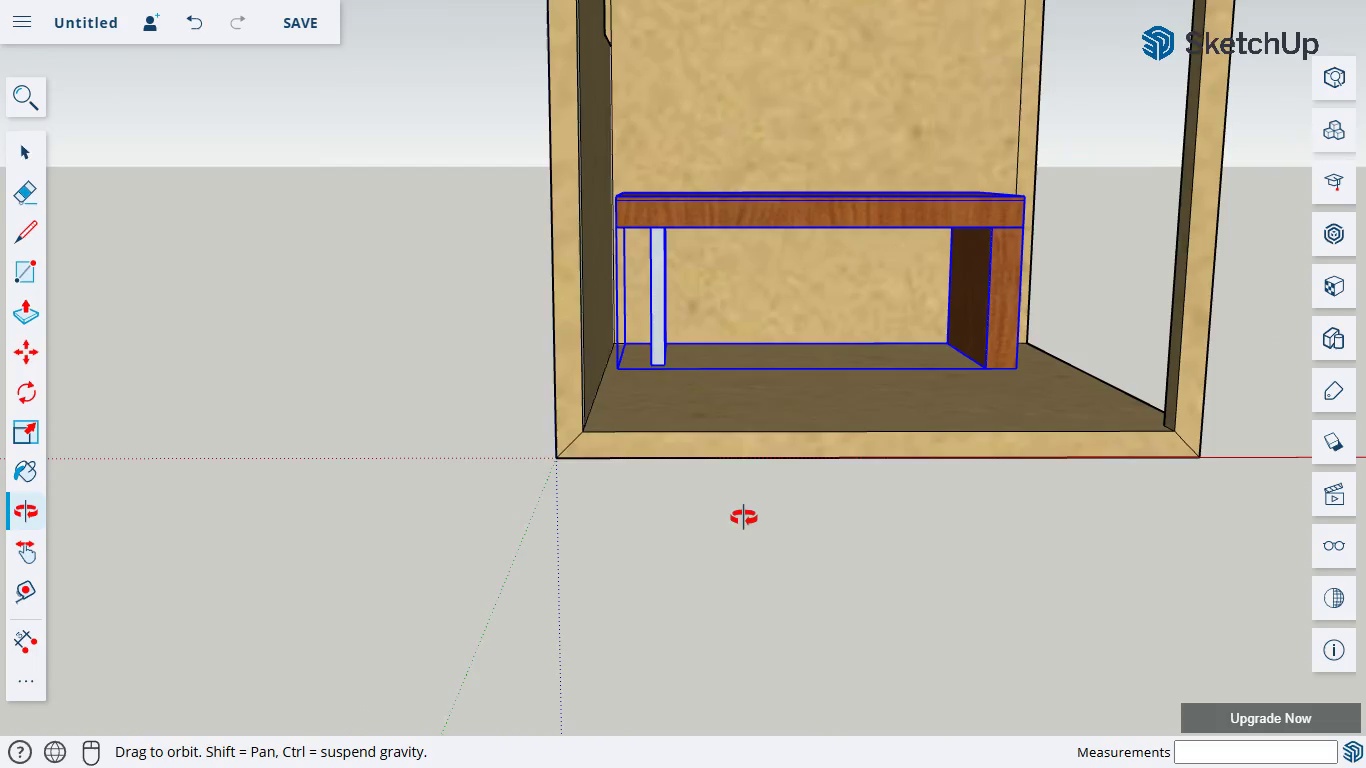 
left_click_drag(start_coordinate=[743, 517], to_coordinate=[639, 562])
 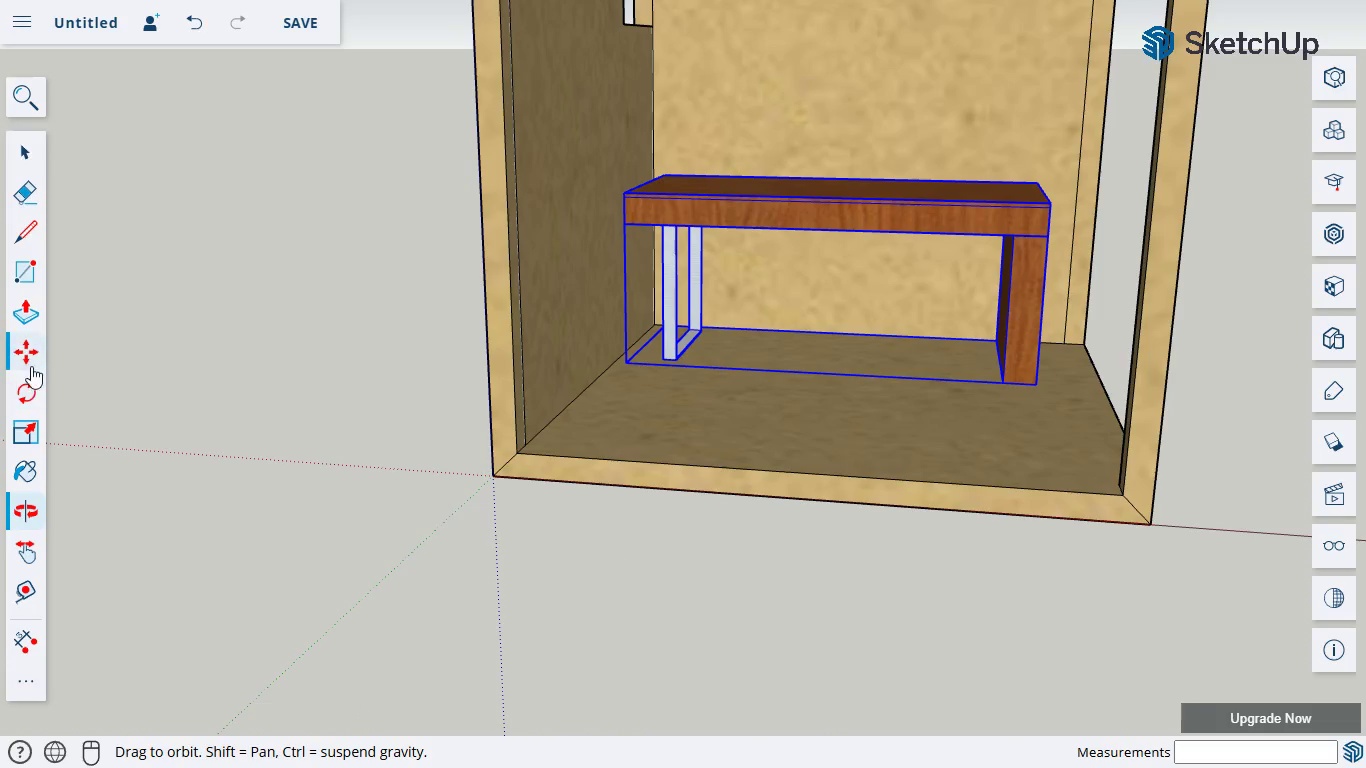 
left_click([27, 359])
 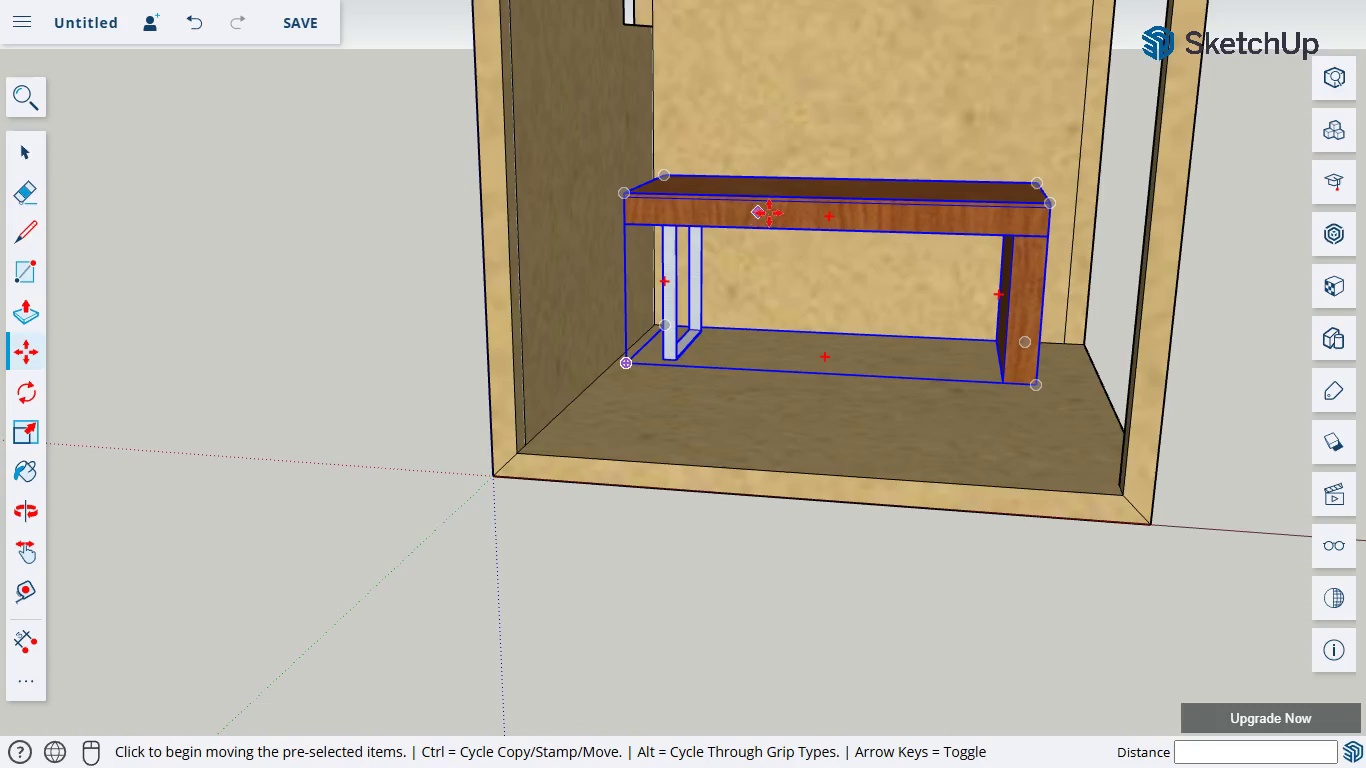 
left_click_drag(start_coordinate=[770, 212], to_coordinate=[760, 214])
 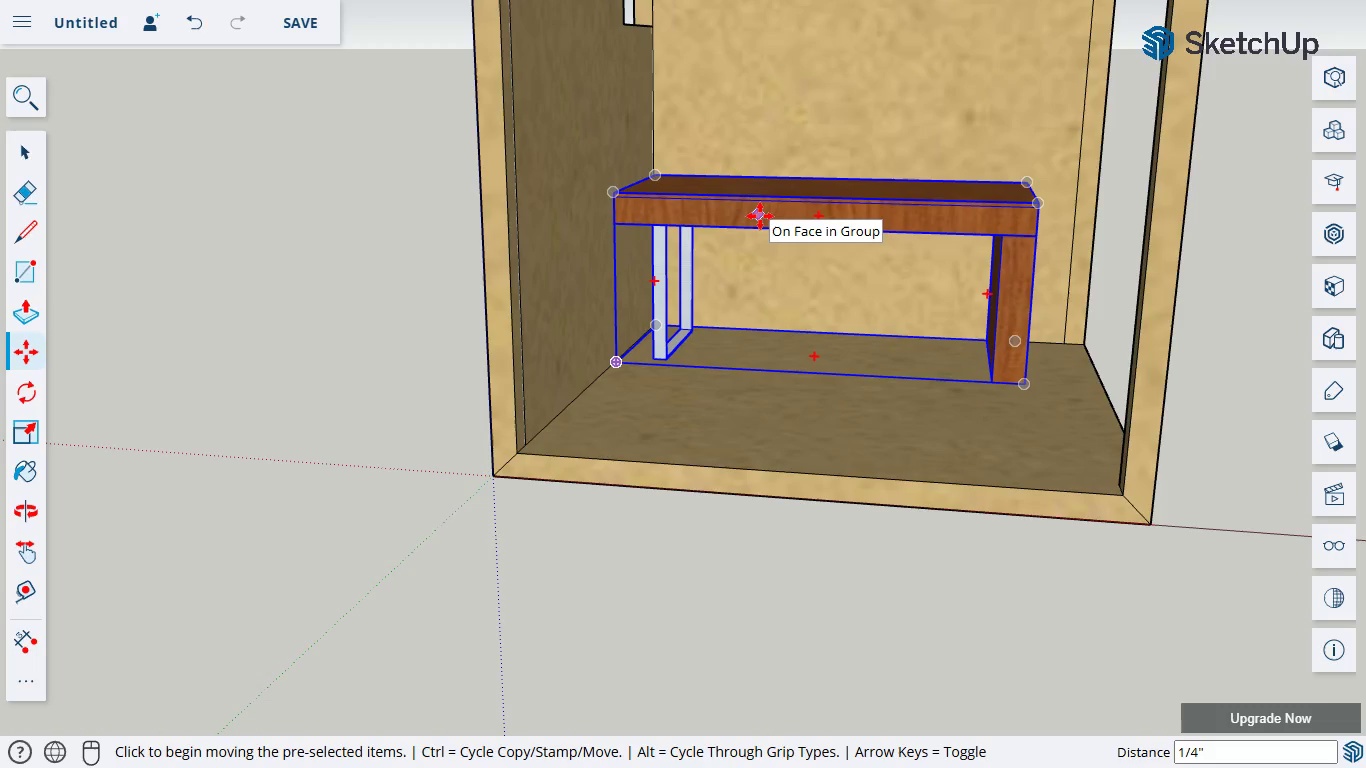 
type(hh)
 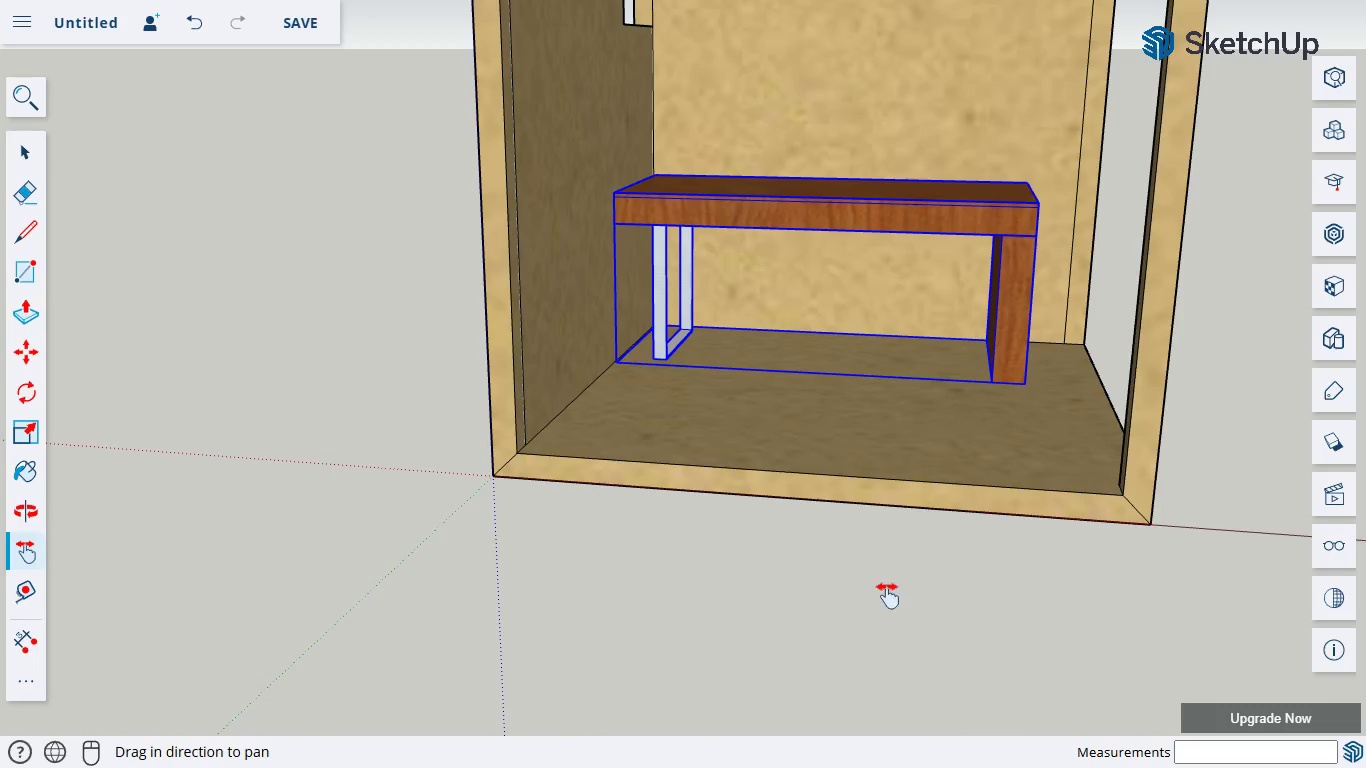 
left_click_drag(start_coordinate=[886, 587], to_coordinate=[577, 605])
 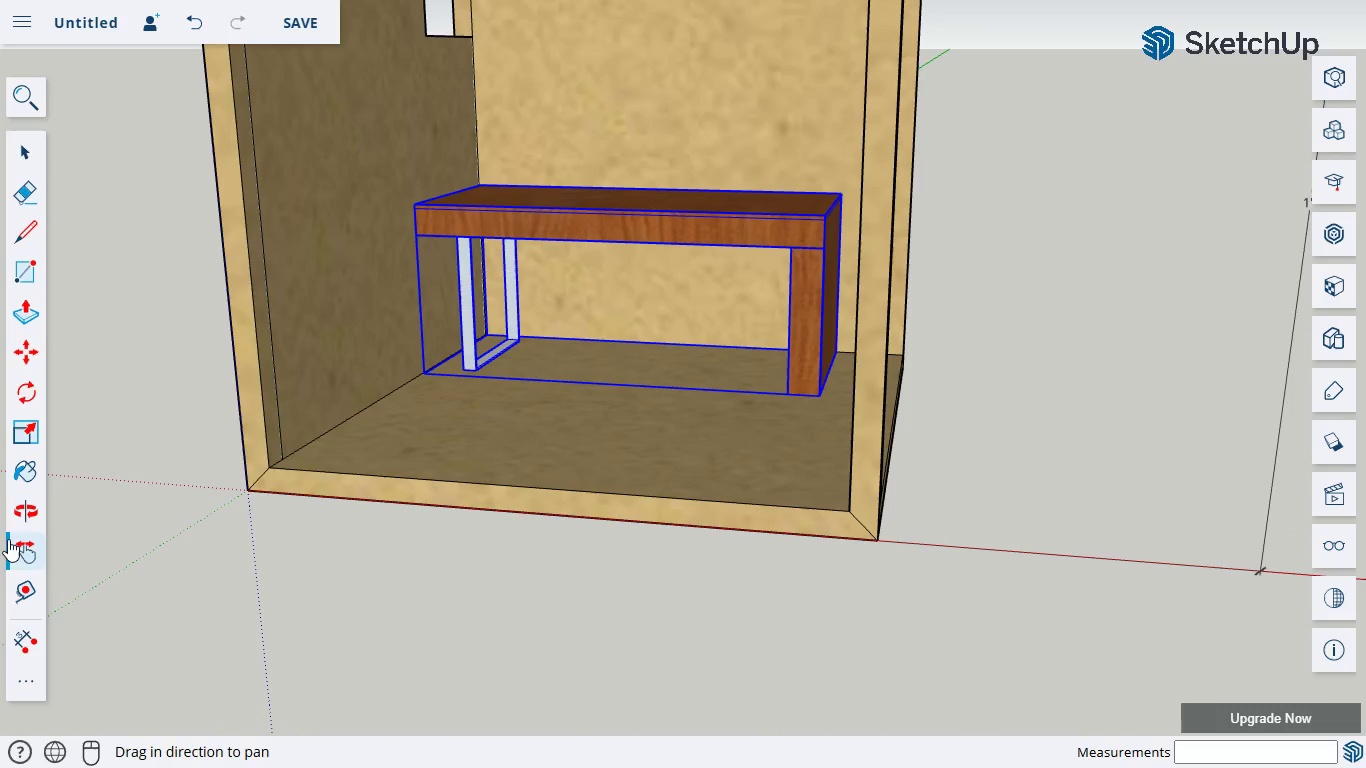 
left_click([12, 511])
 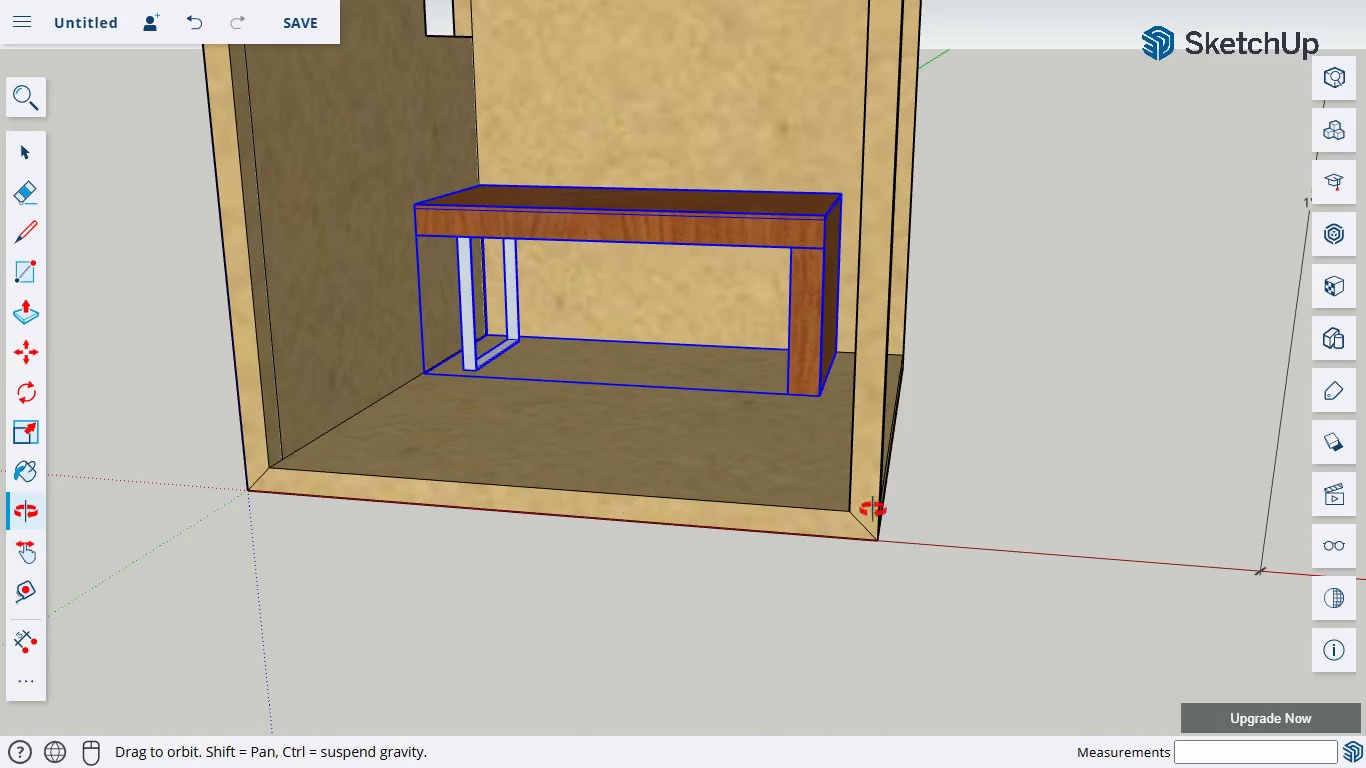 
left_click_drag(start_coordinate=[901, 509], to_coordinate=[487, 595])
 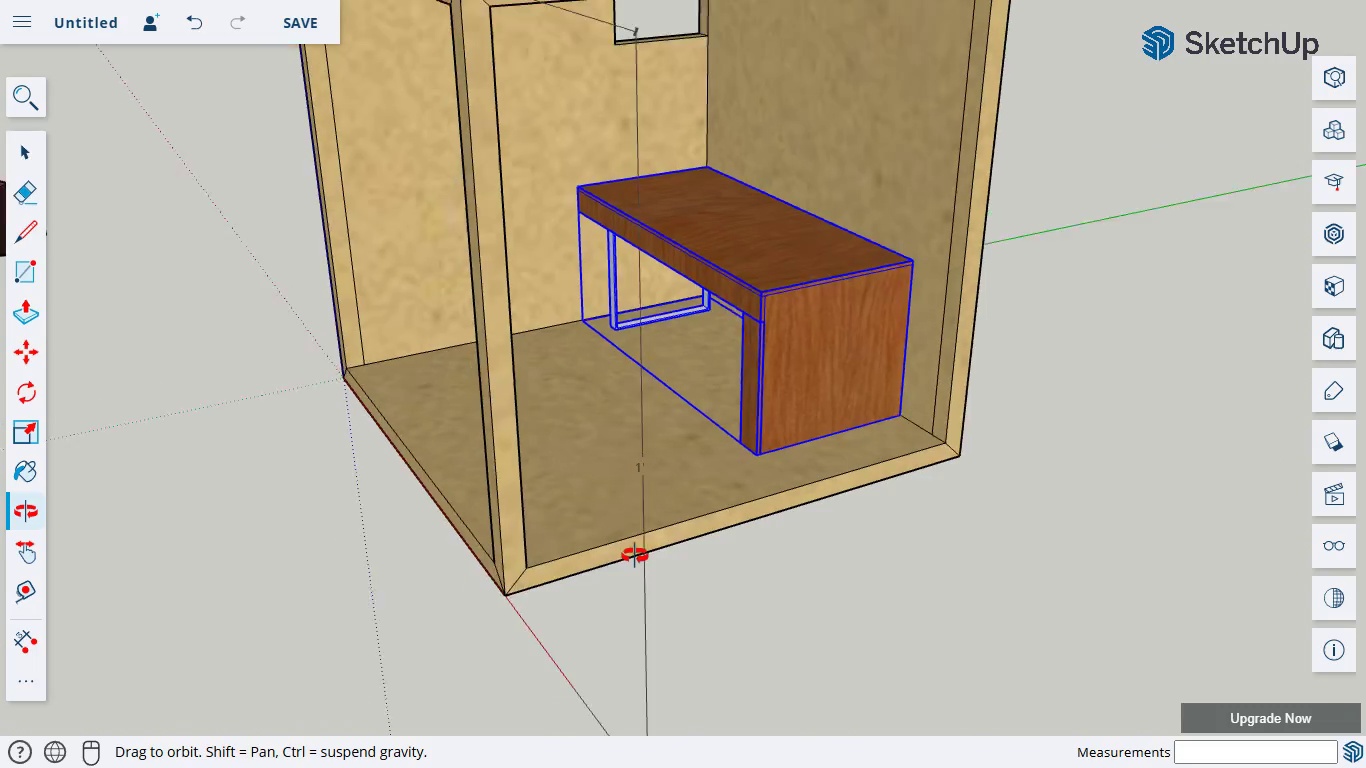 
scroll: coordinate [634, 556], scroll_direction: down, amount: 3.0
 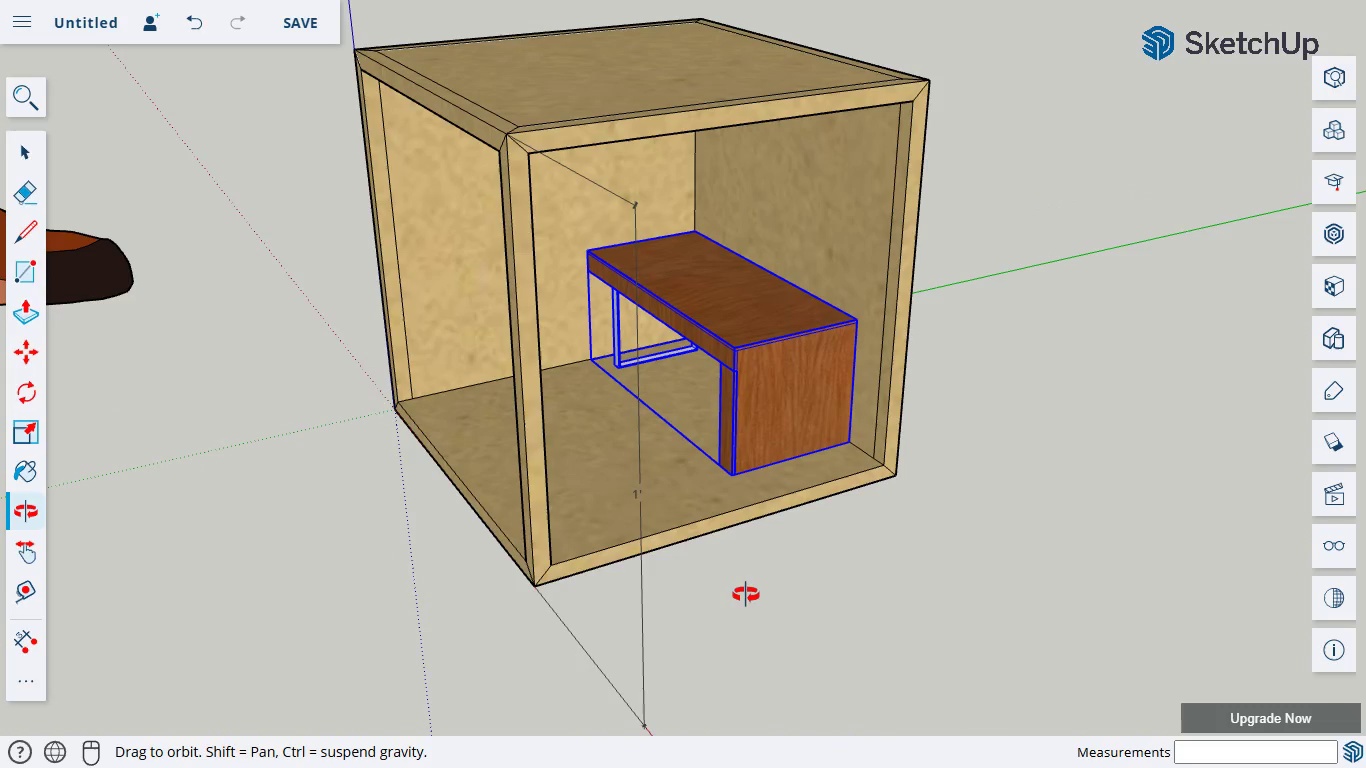 
left_click_drag(start_coordinate=[731, 596], to_coordinate=[817, 581])
 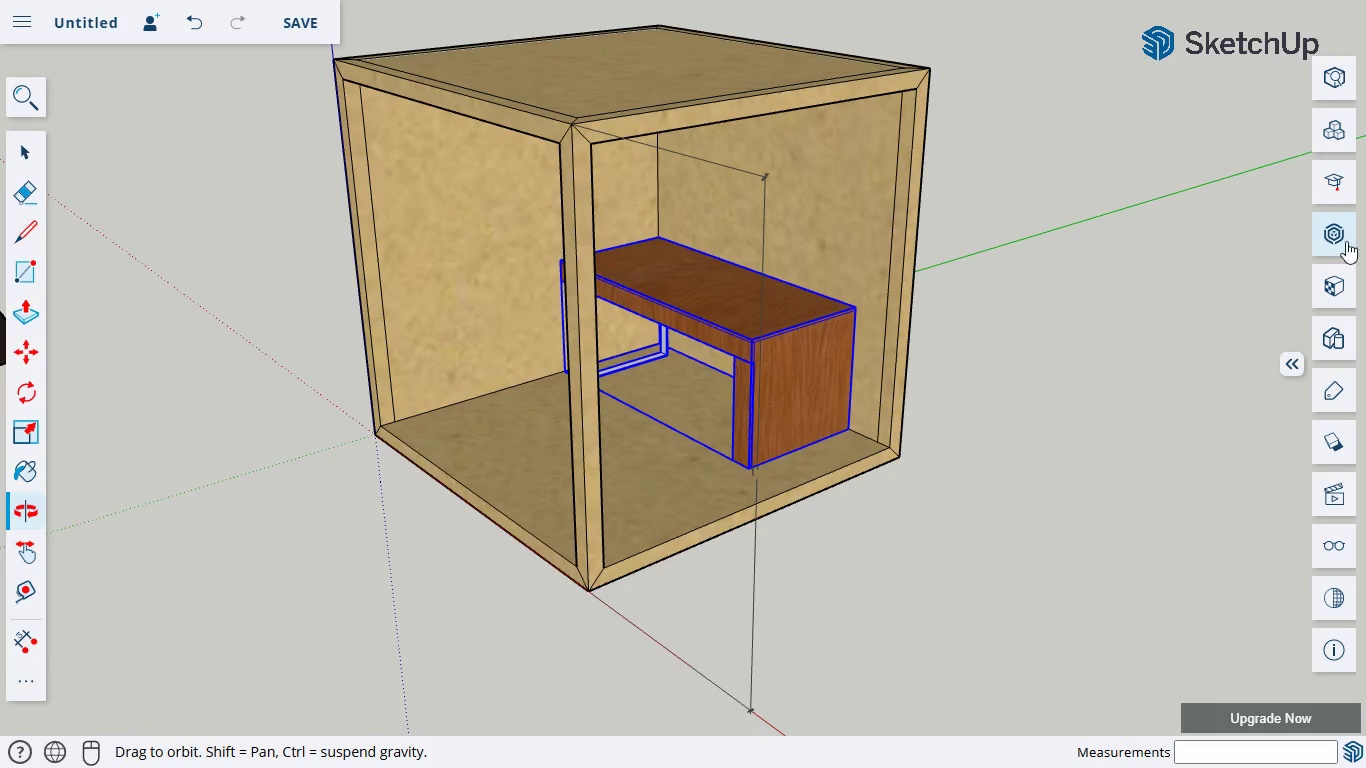 
left_click([1335, 236])
 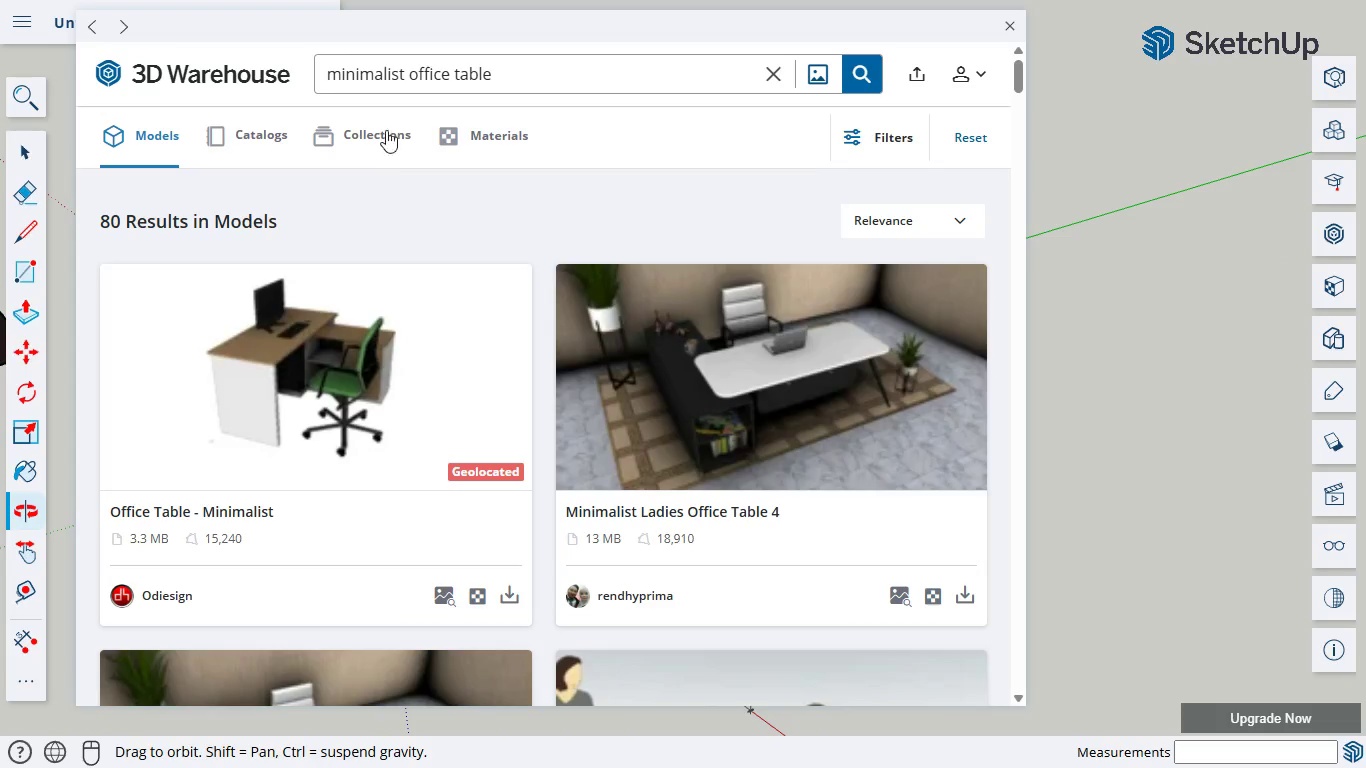 
left_click([424, 73])
 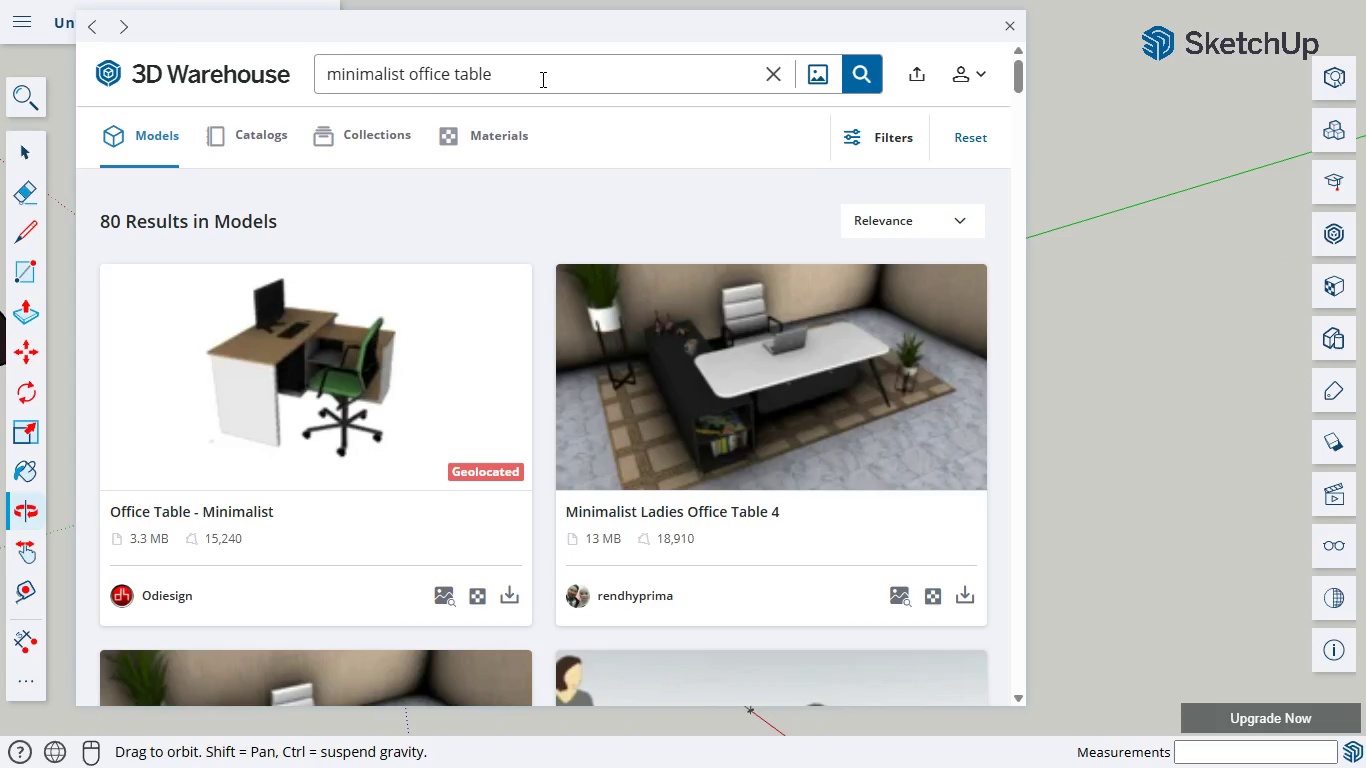 
left_click_drag(start_coordinate=[541, 79], to_coordinate=[453, 78])
 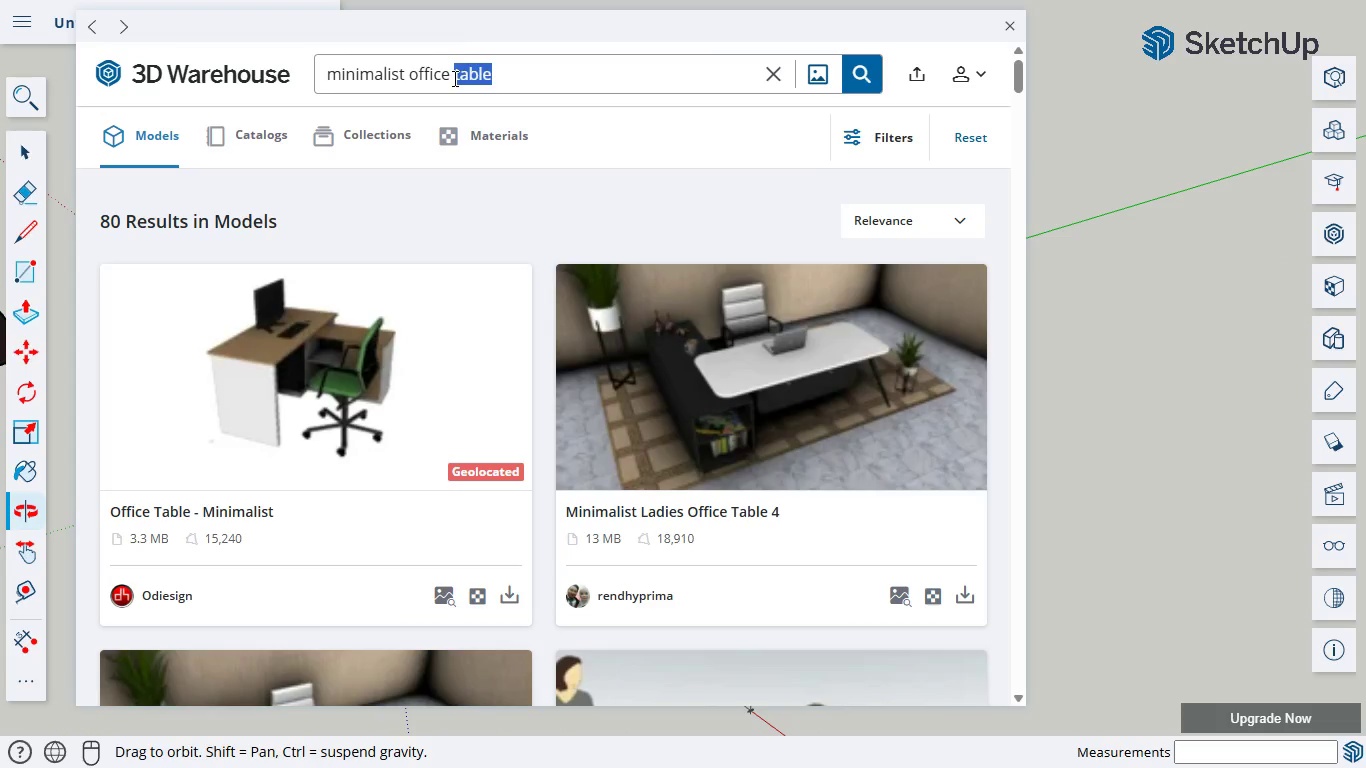 
type(chair)
 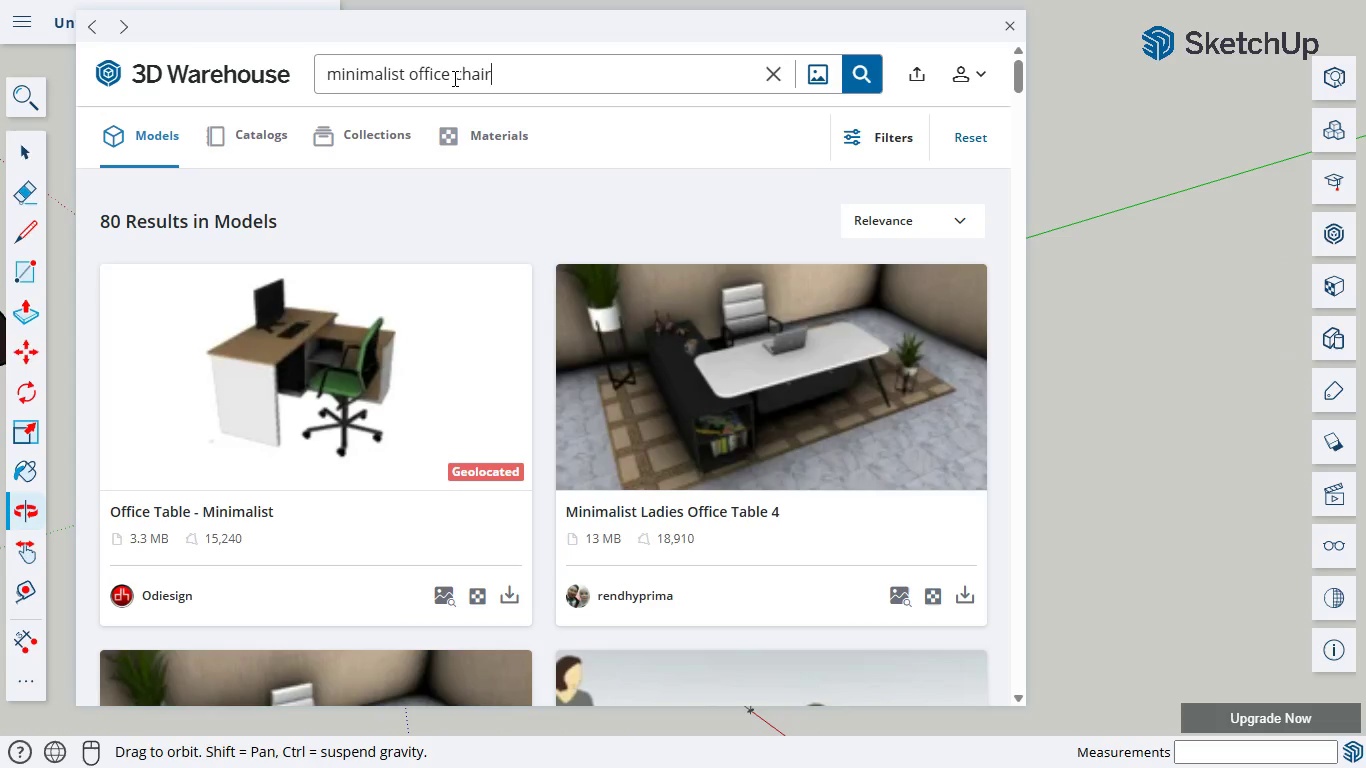 
key(Enter)
 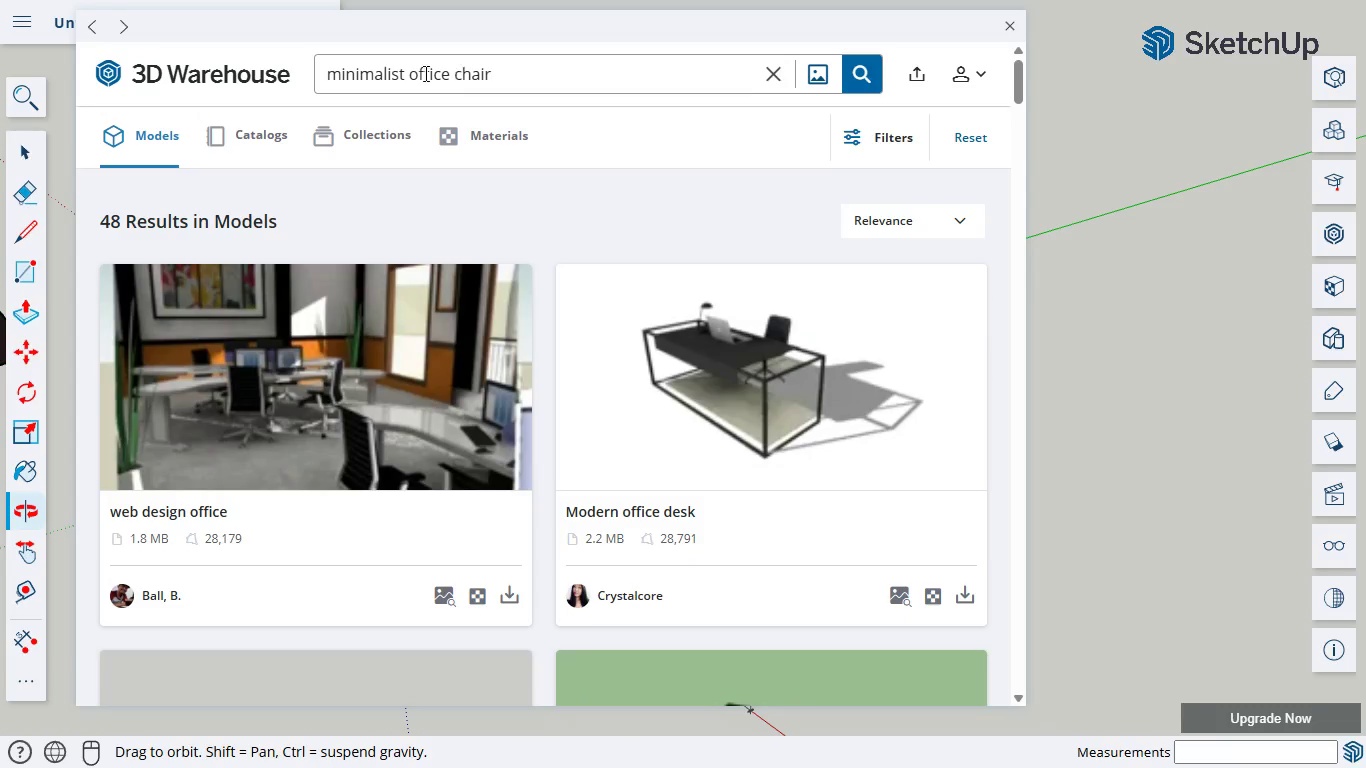 
scroll: coordinate [507, 333], scroll_direction: down, amount: 18.0
 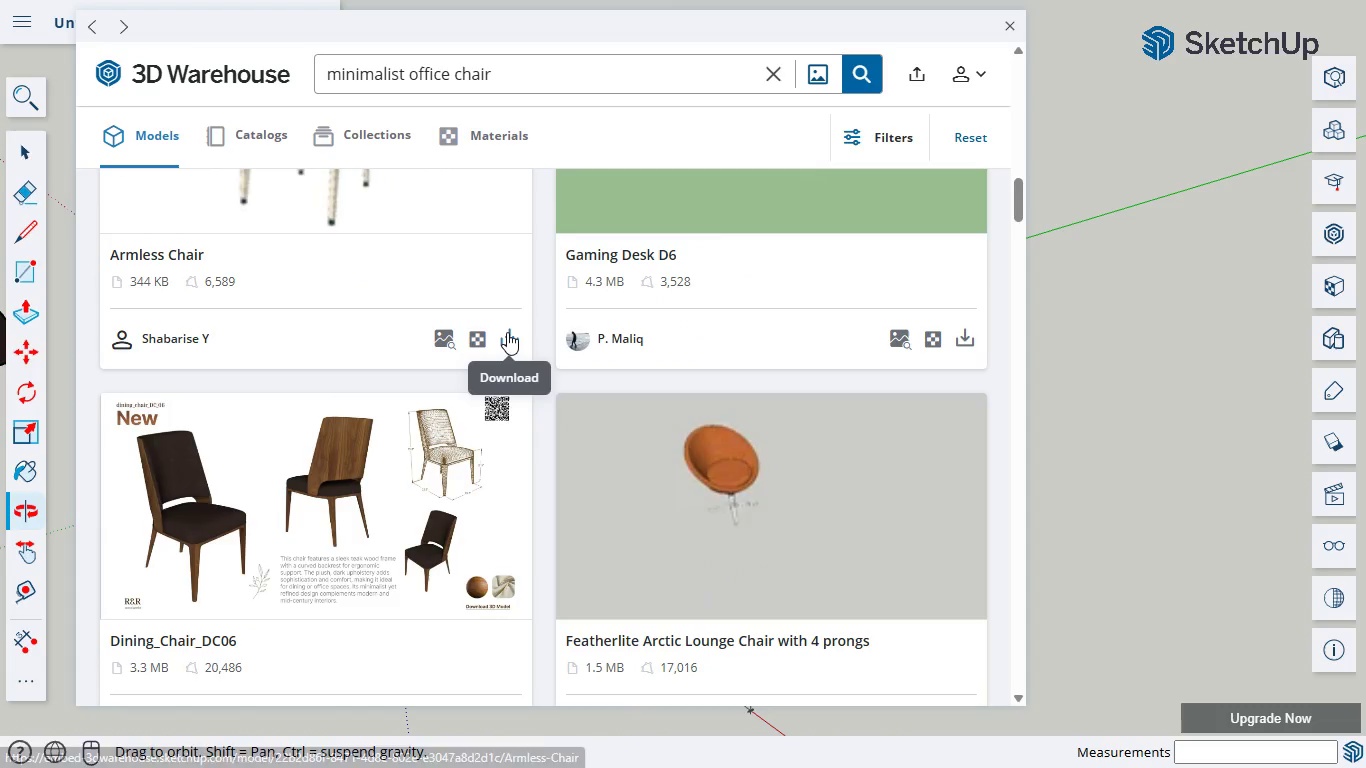 
scroll: coordinate [585, 384], scroll_direction: down, amount: 15.0
 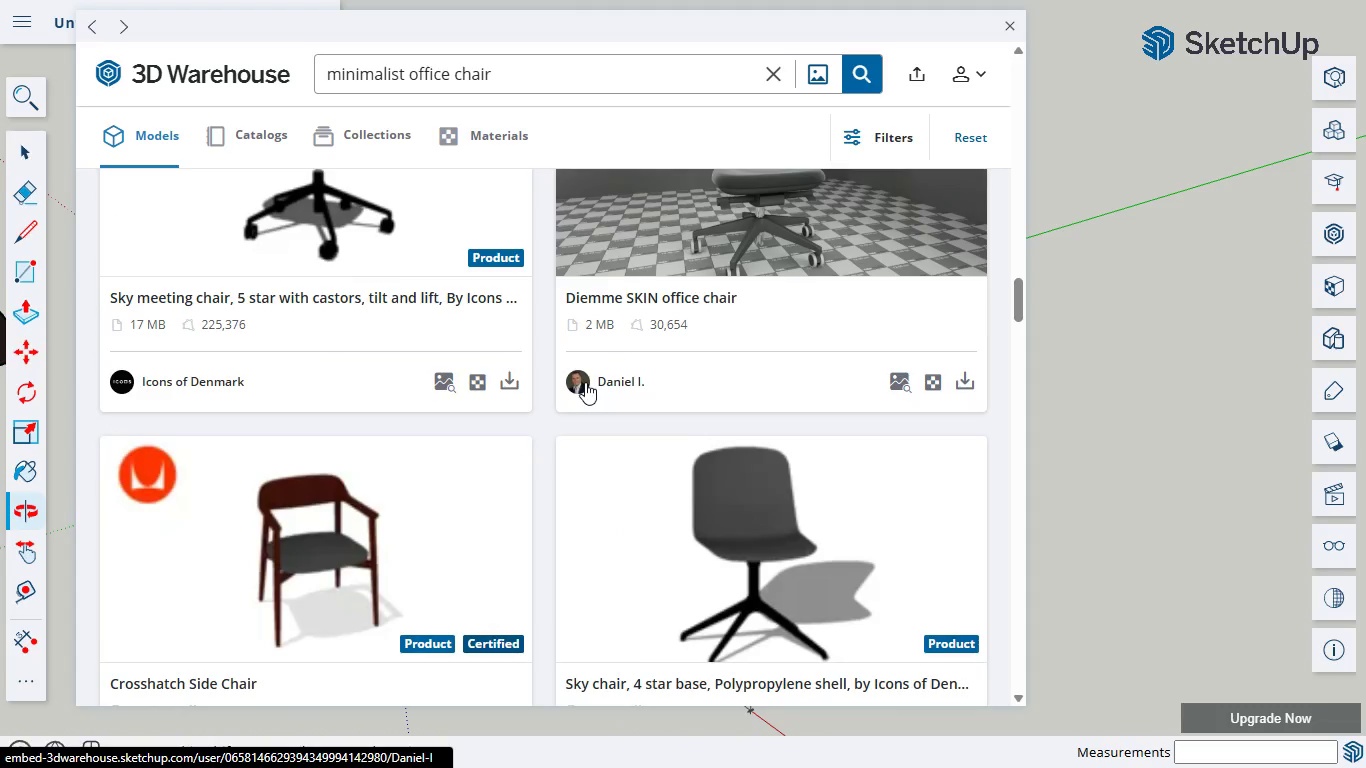 
scroll: coordinate [583, 377], scroll_direction: down, amount: 20.0
 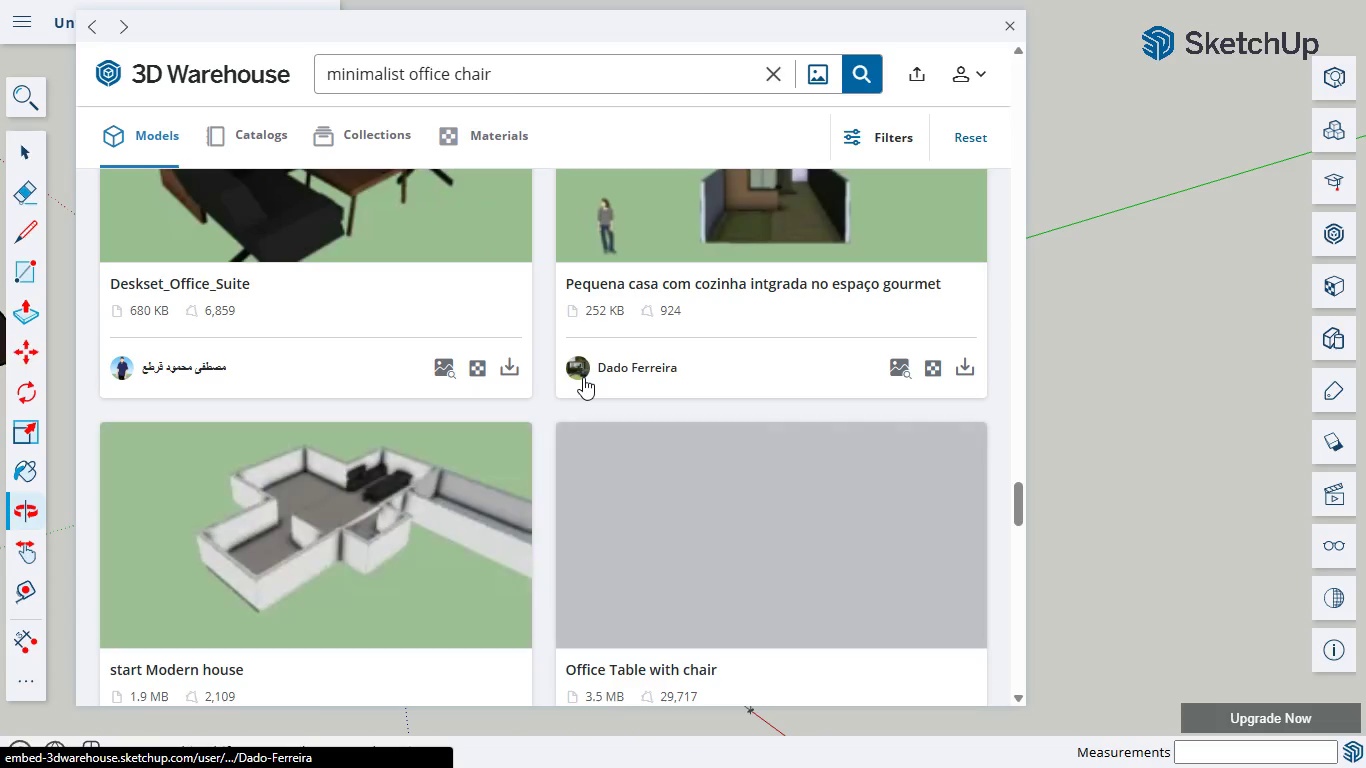 
scroll: coordinate [596, 378], scroll_direction: up, amount: 56.0
 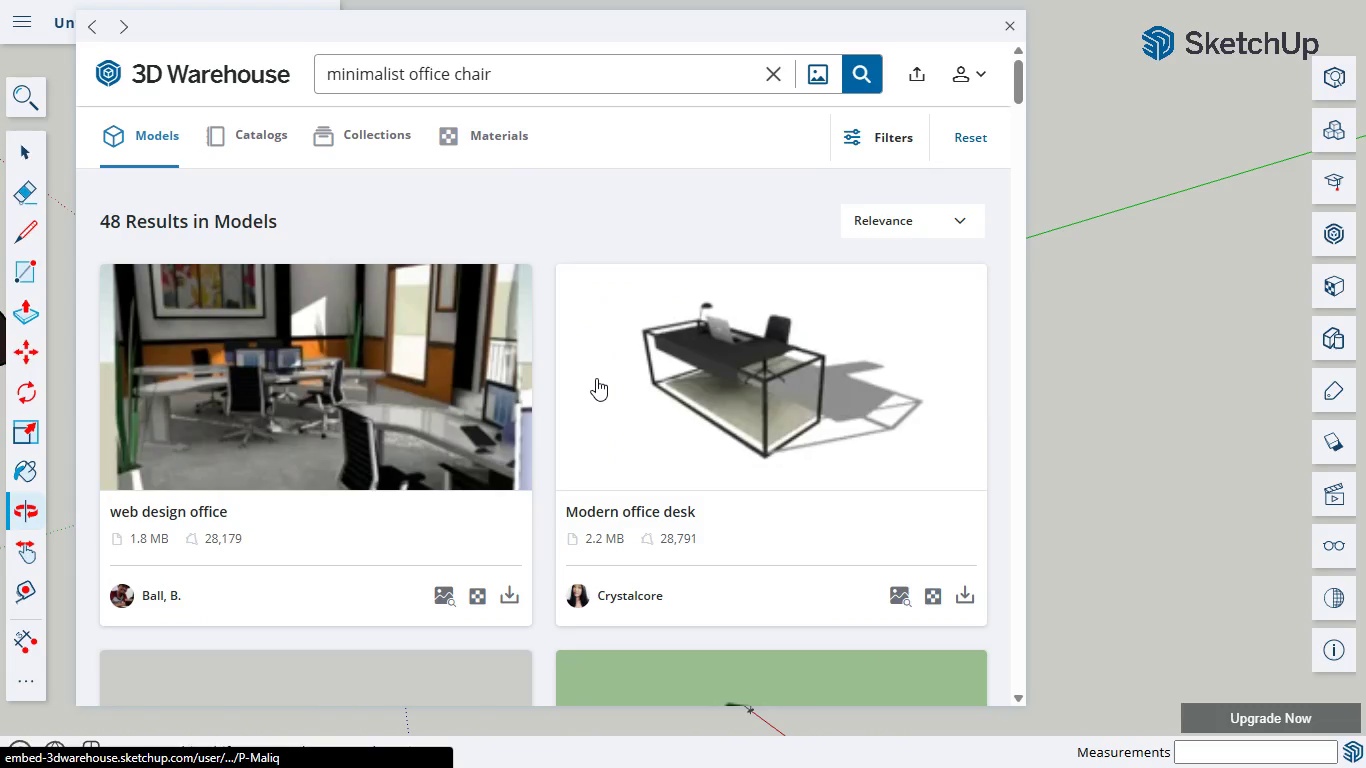 
scroll: coordinate [596, 378], scroll_direction: none, amount: 0.0
 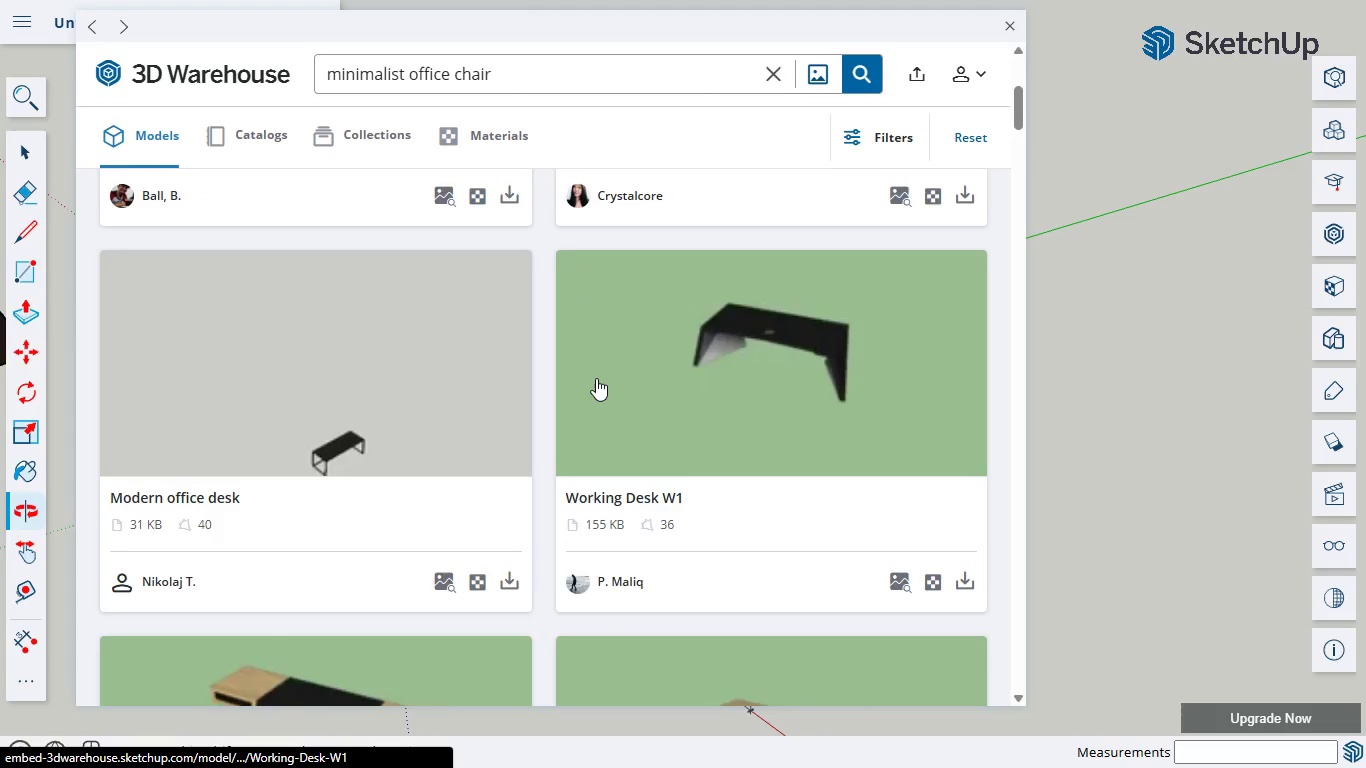 
scroll: coordinate [597, 375], scroll_direction: down, amount: 7.0
 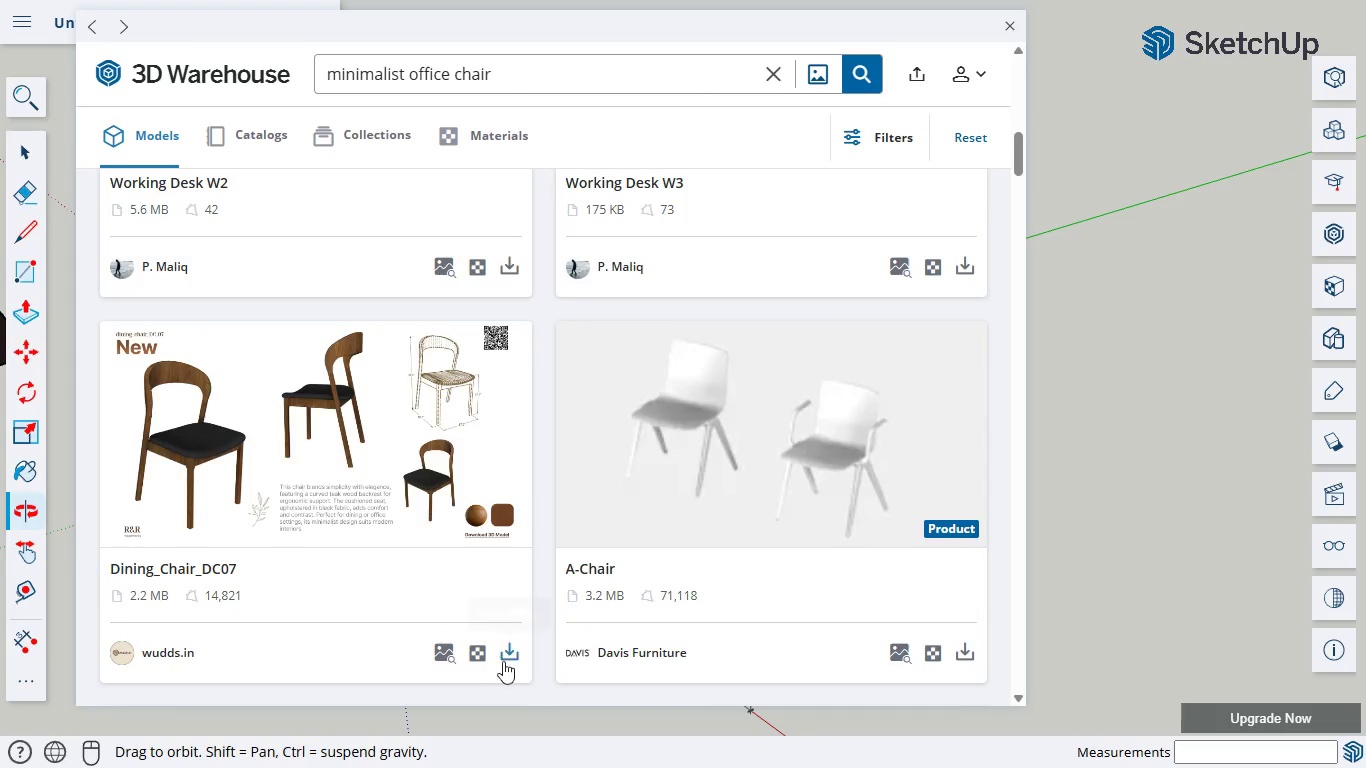 
left_click([507, 658])
 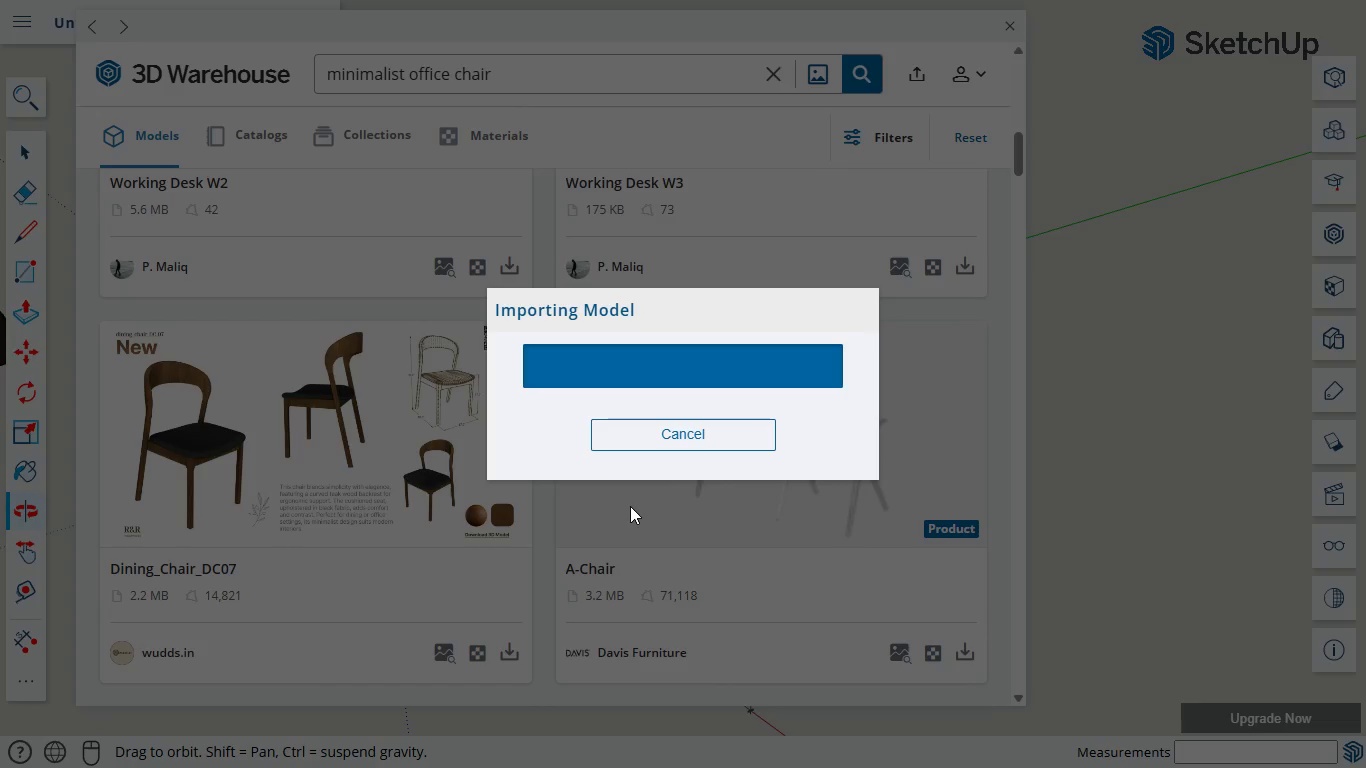 
wait(10.05)
 